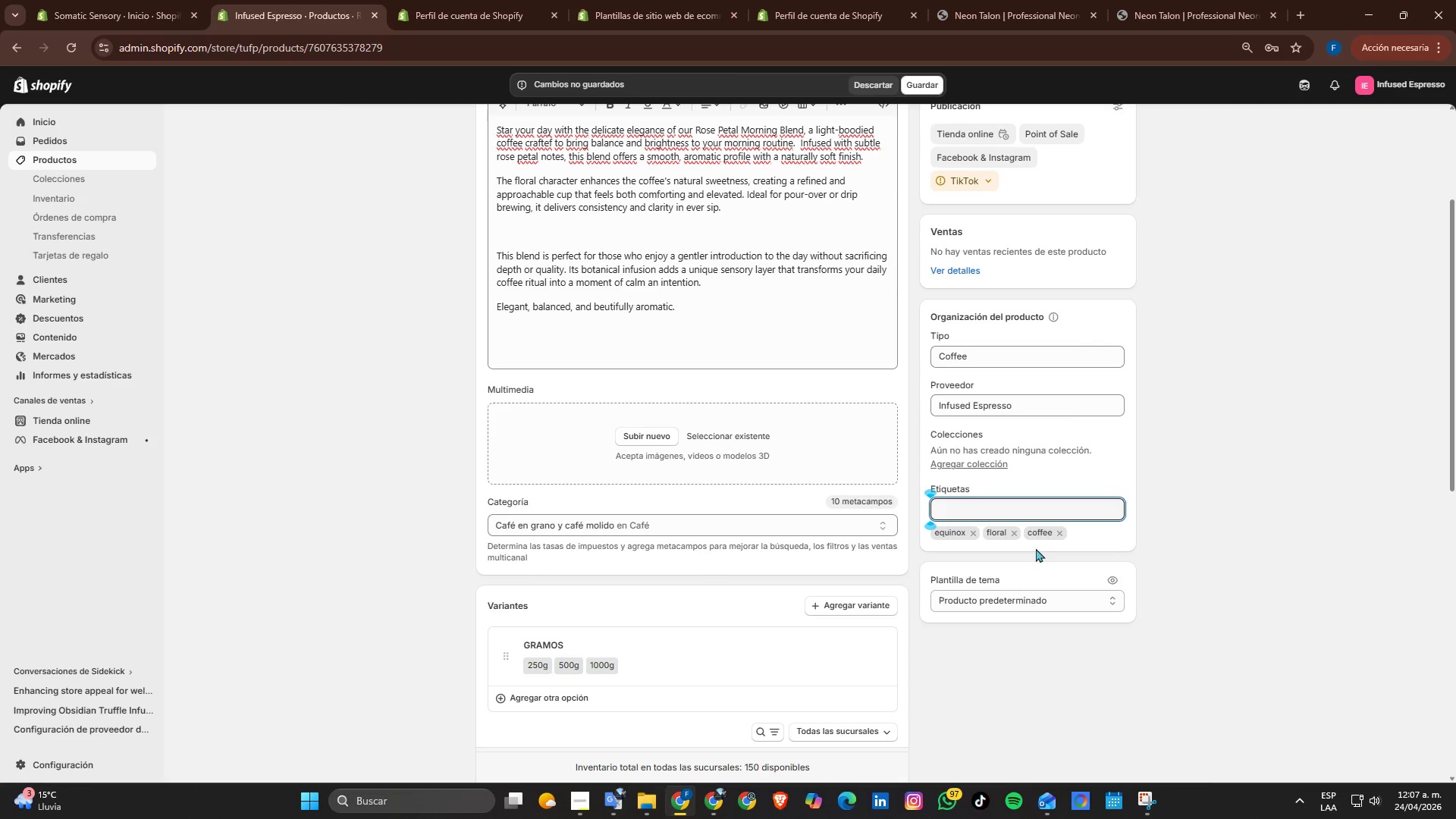 
type(morning)
 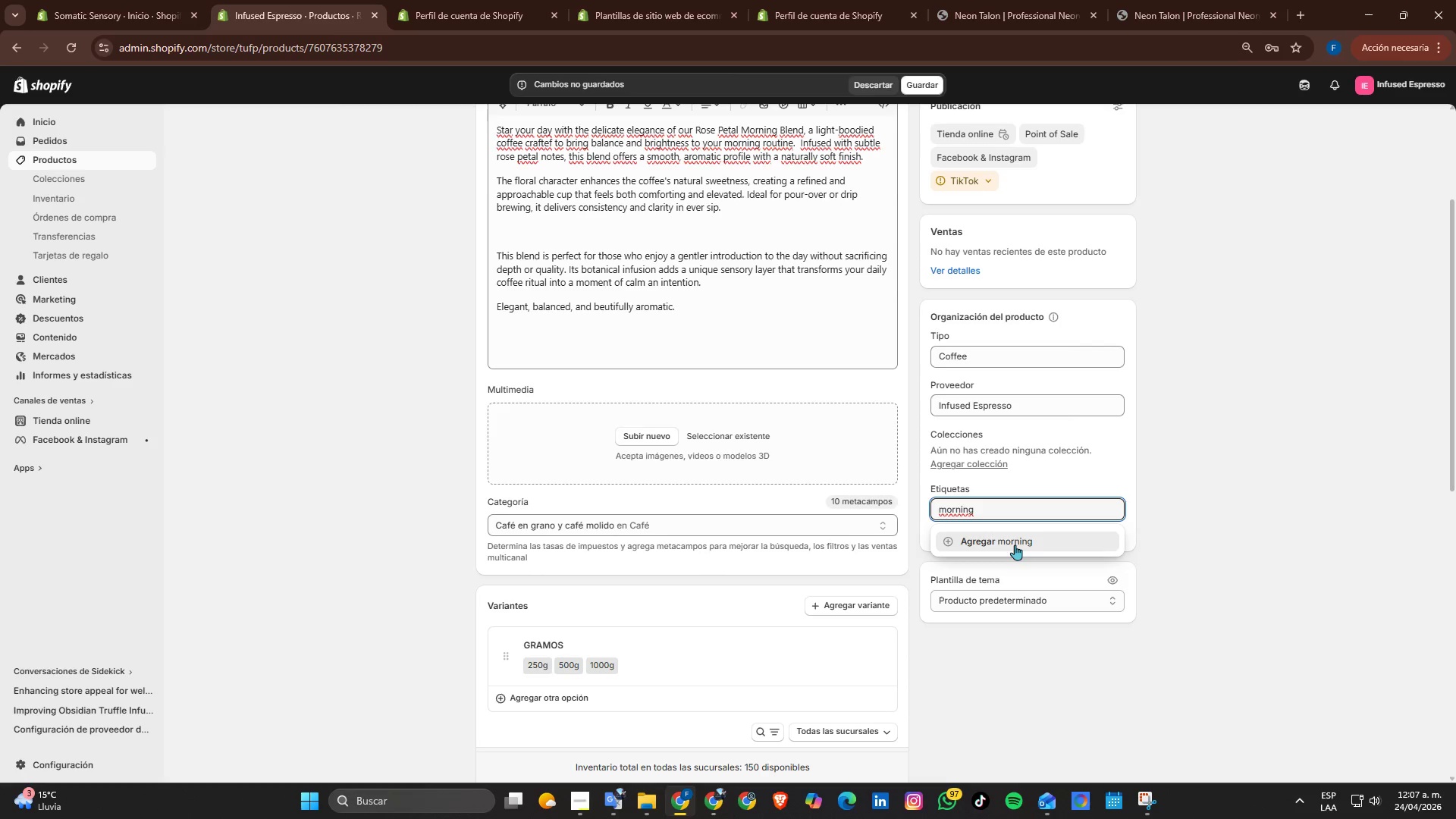 
wait(6.8)
 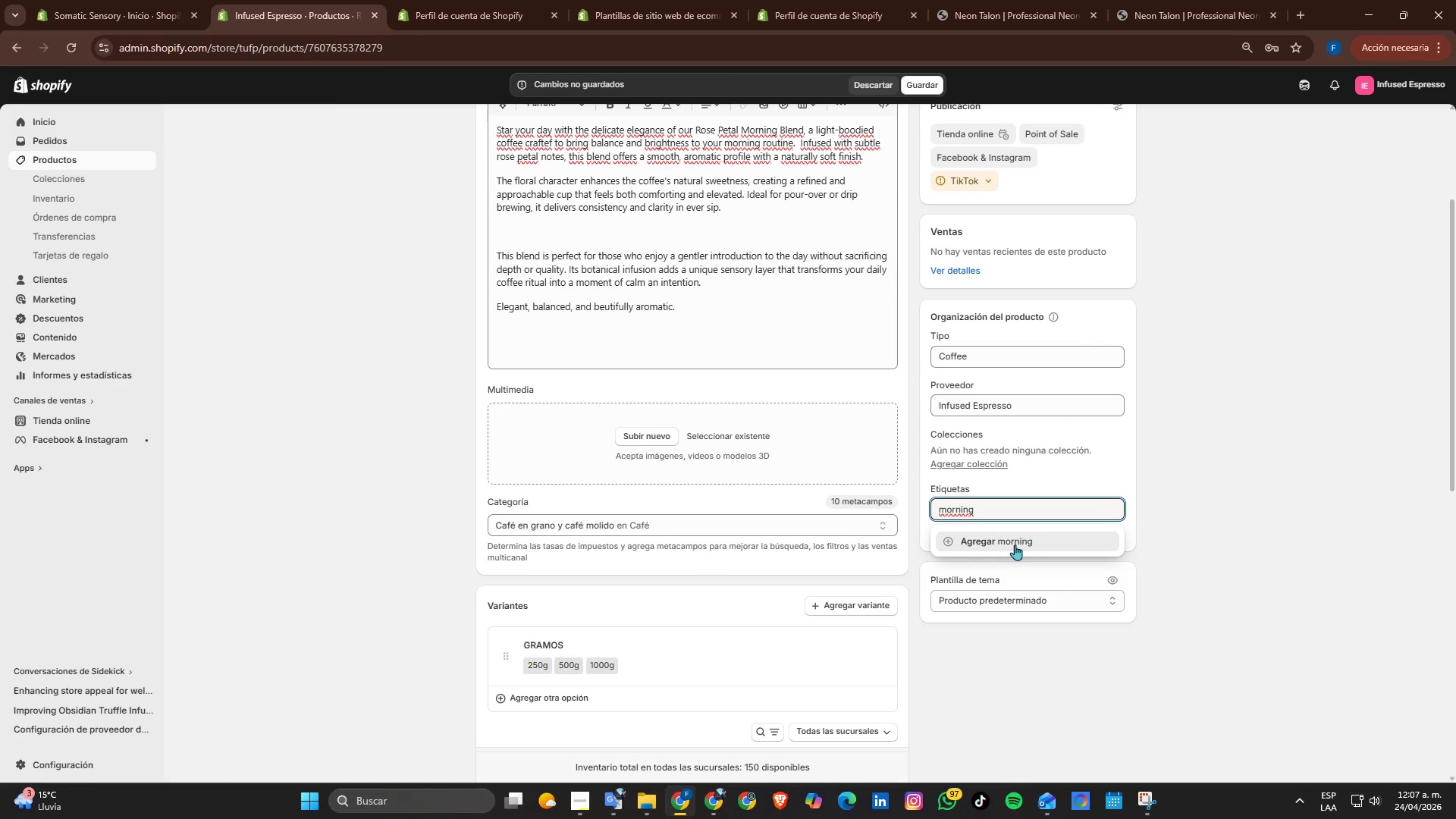 
left_click([1015, 544])
 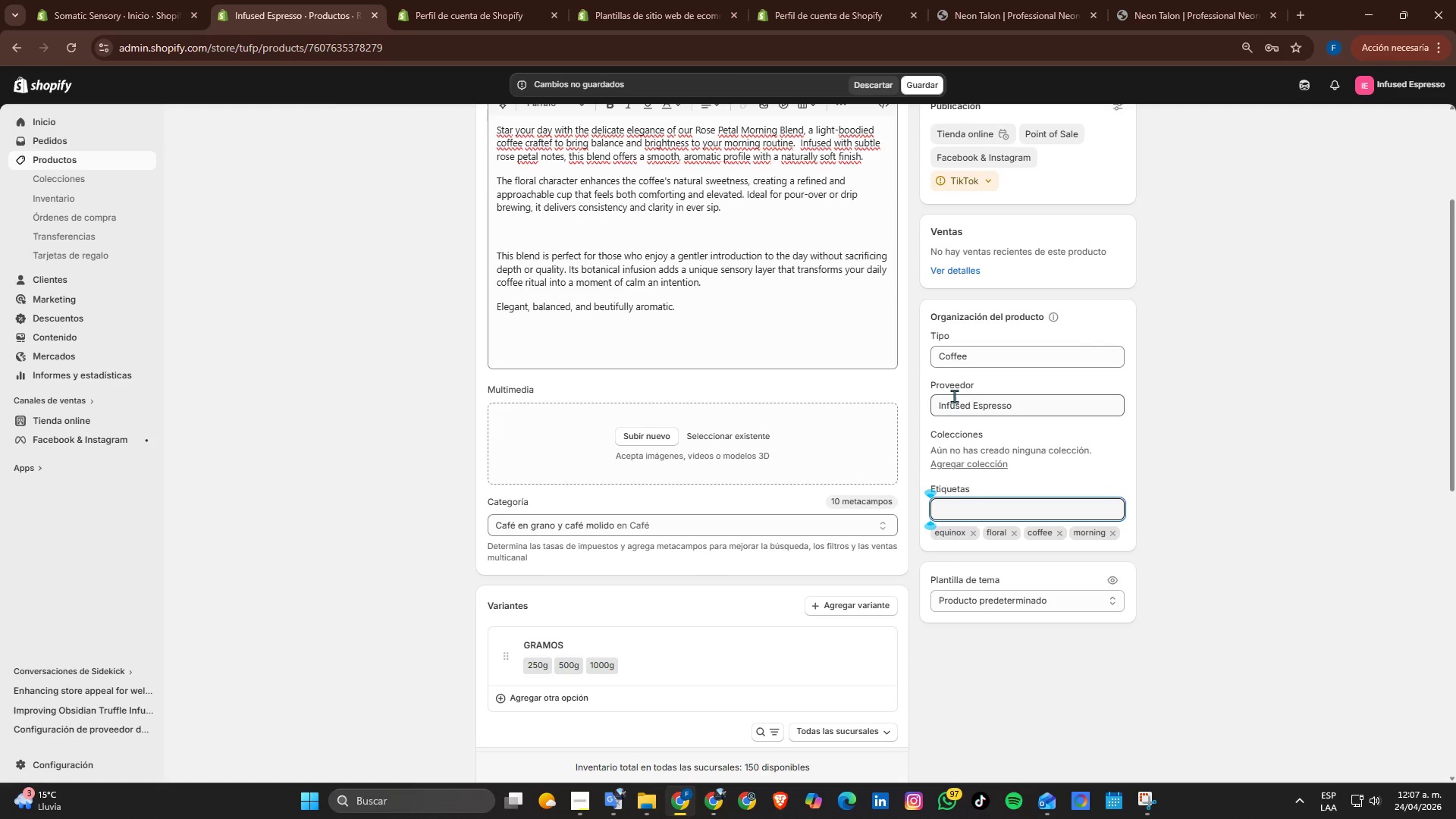 
scroll: coordinate [996, 381], scroll_direction: none, amount: 0.0
 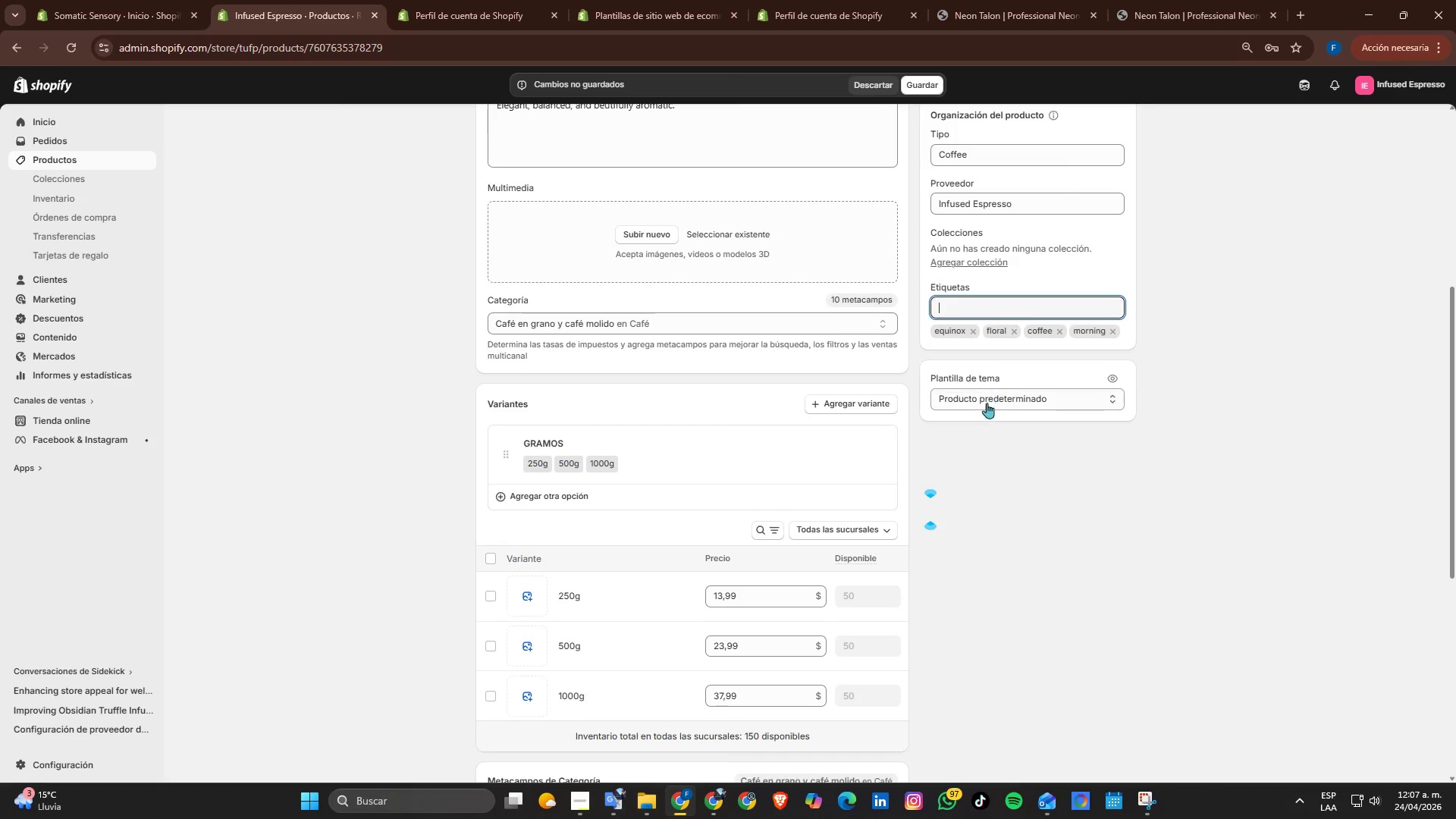 
scroll: coordinate [715, 402], scroll_direction: down, amount: 4.0
 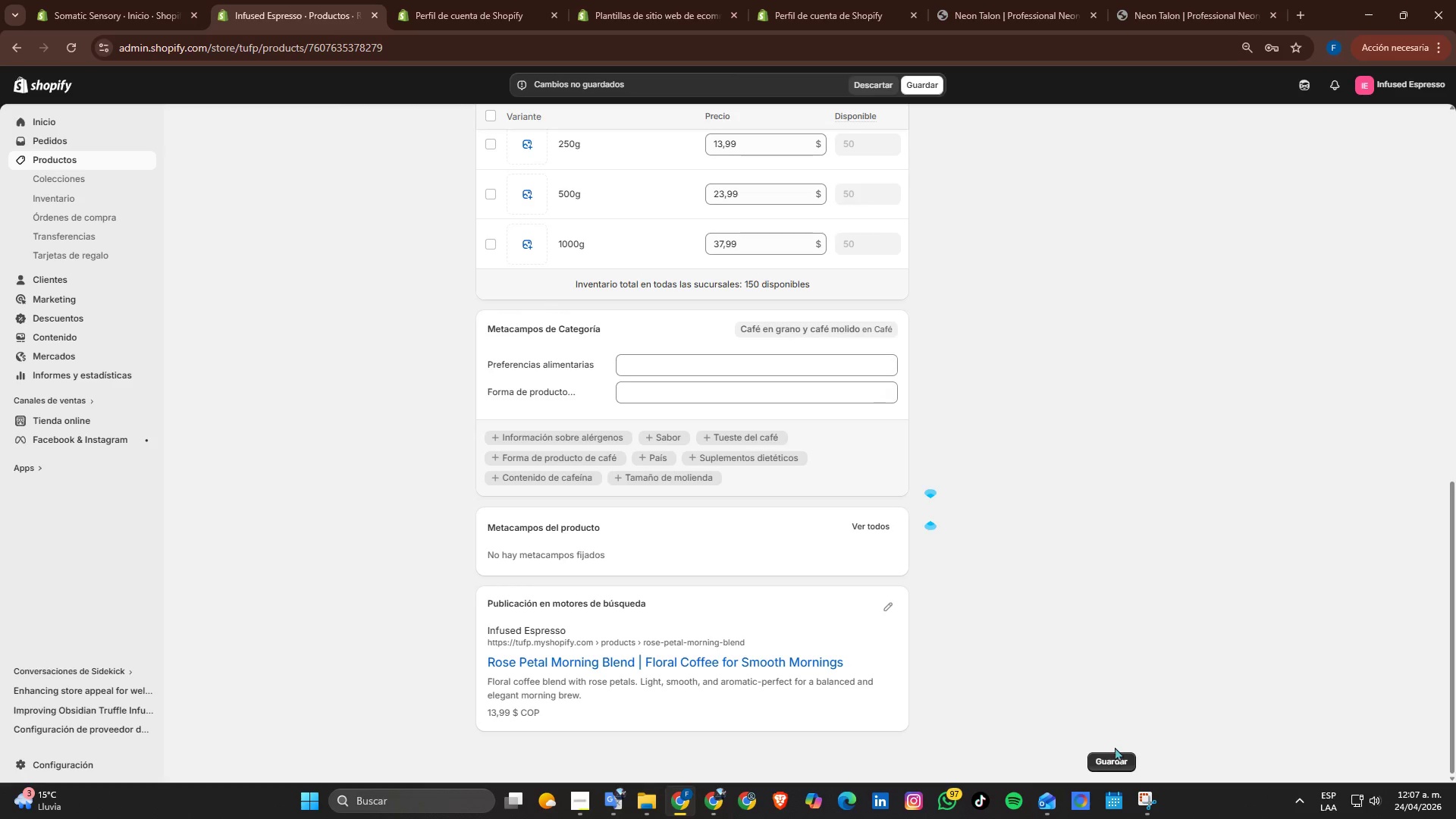 
left_click([1115, 754])
 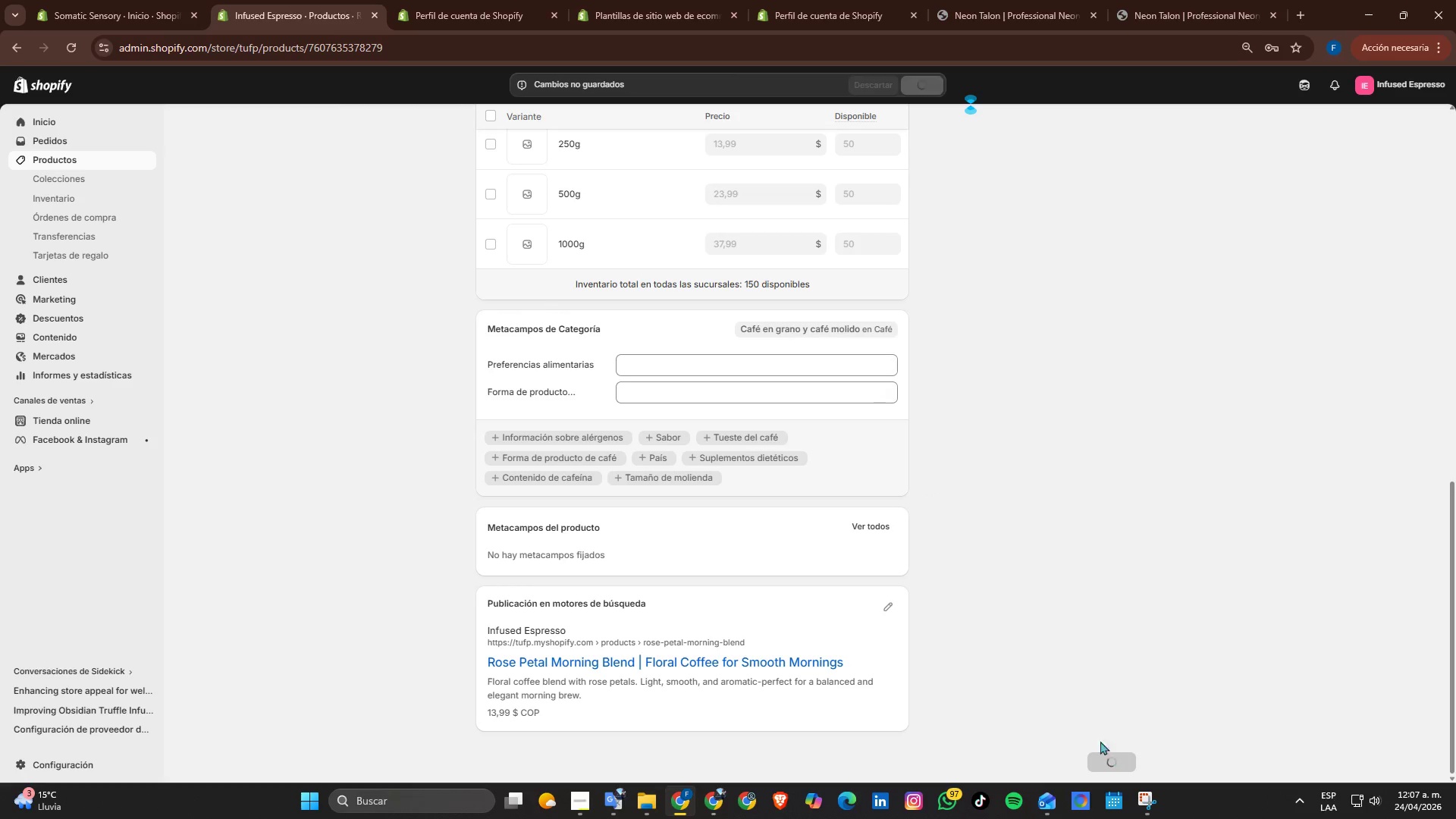 
scroll: coordinate [1034, 576], scroll_direction: up, amount: 7.0
 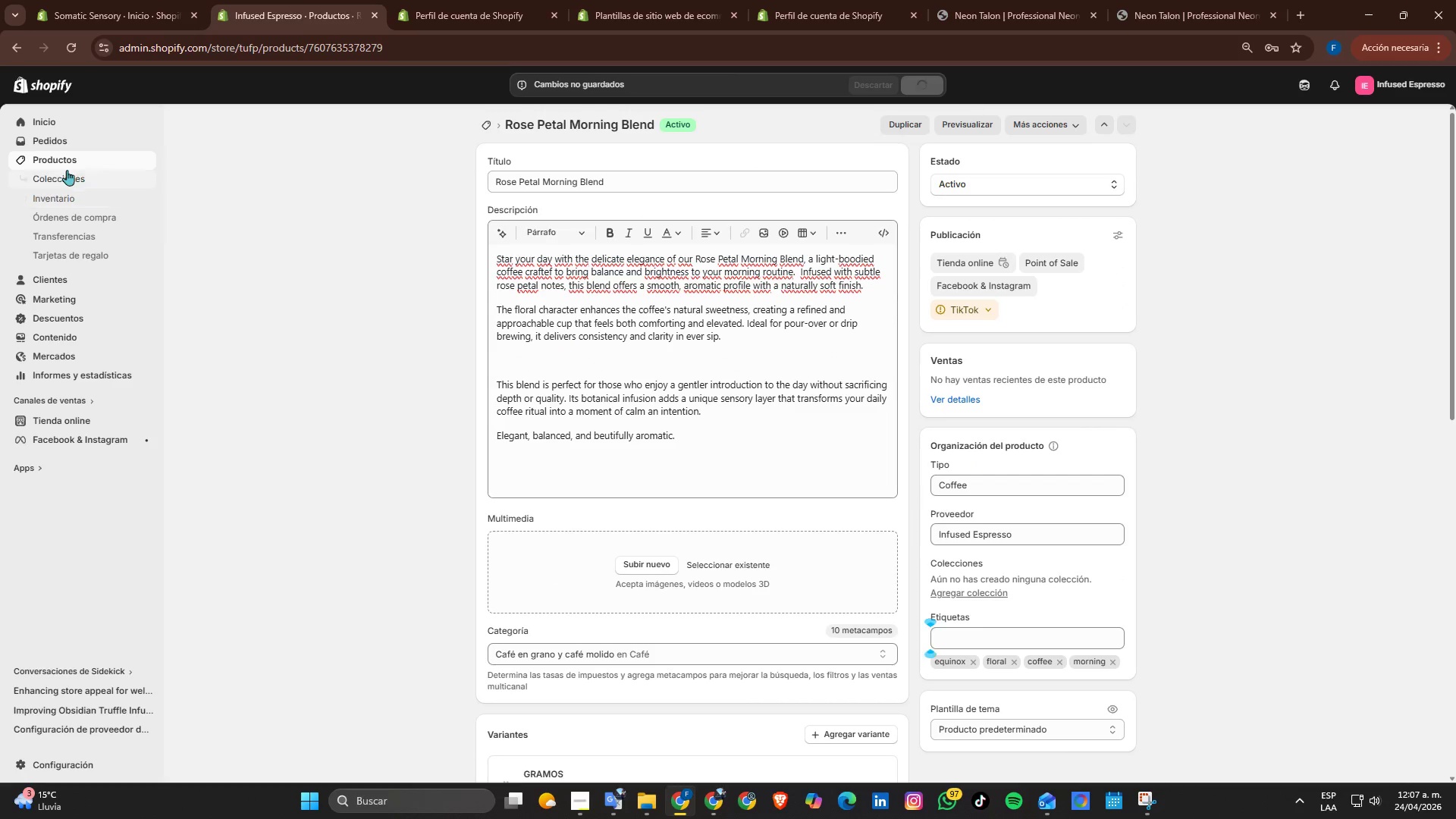 
left_click([62, 158])
 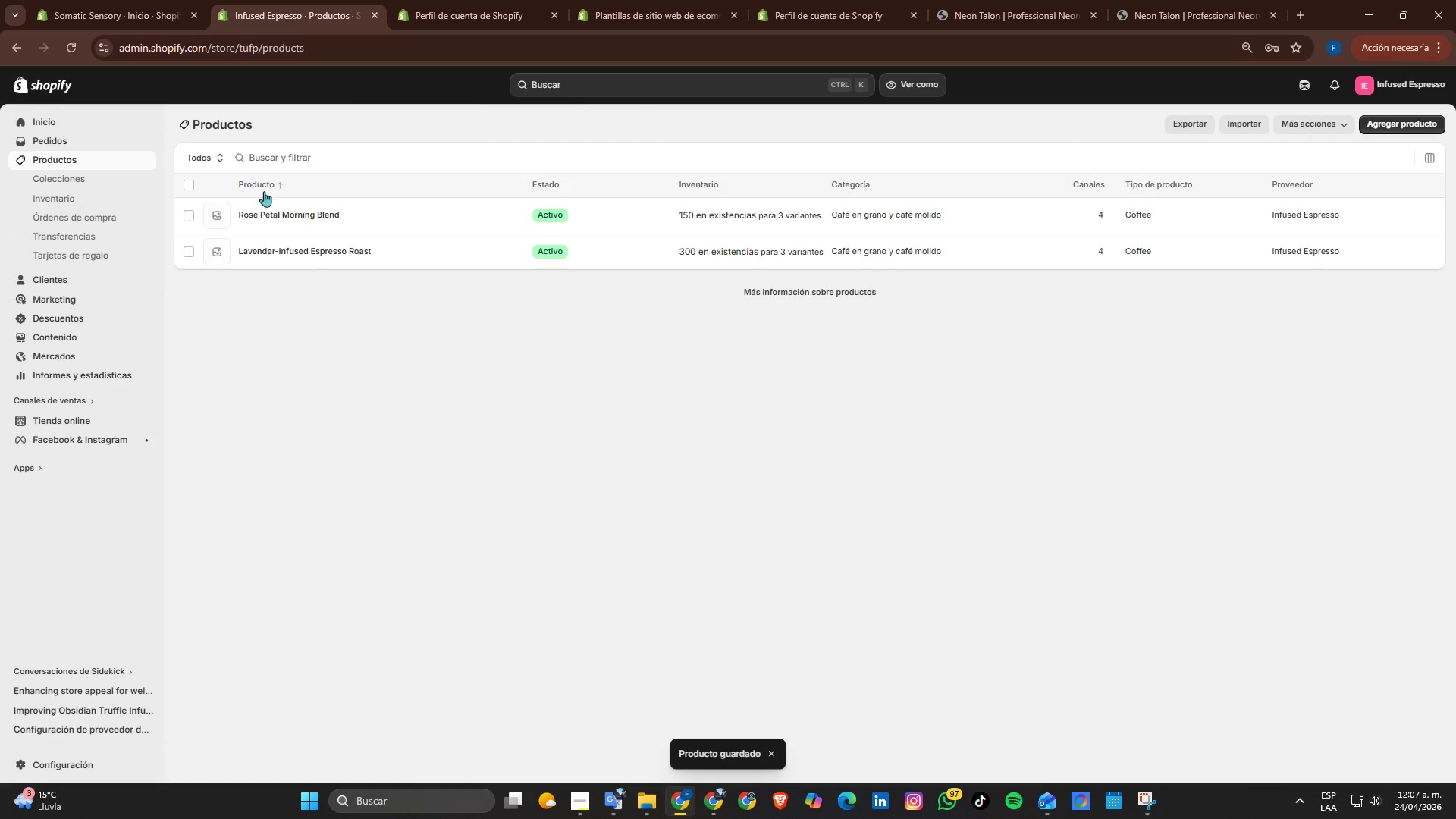 
wait(5.03)
 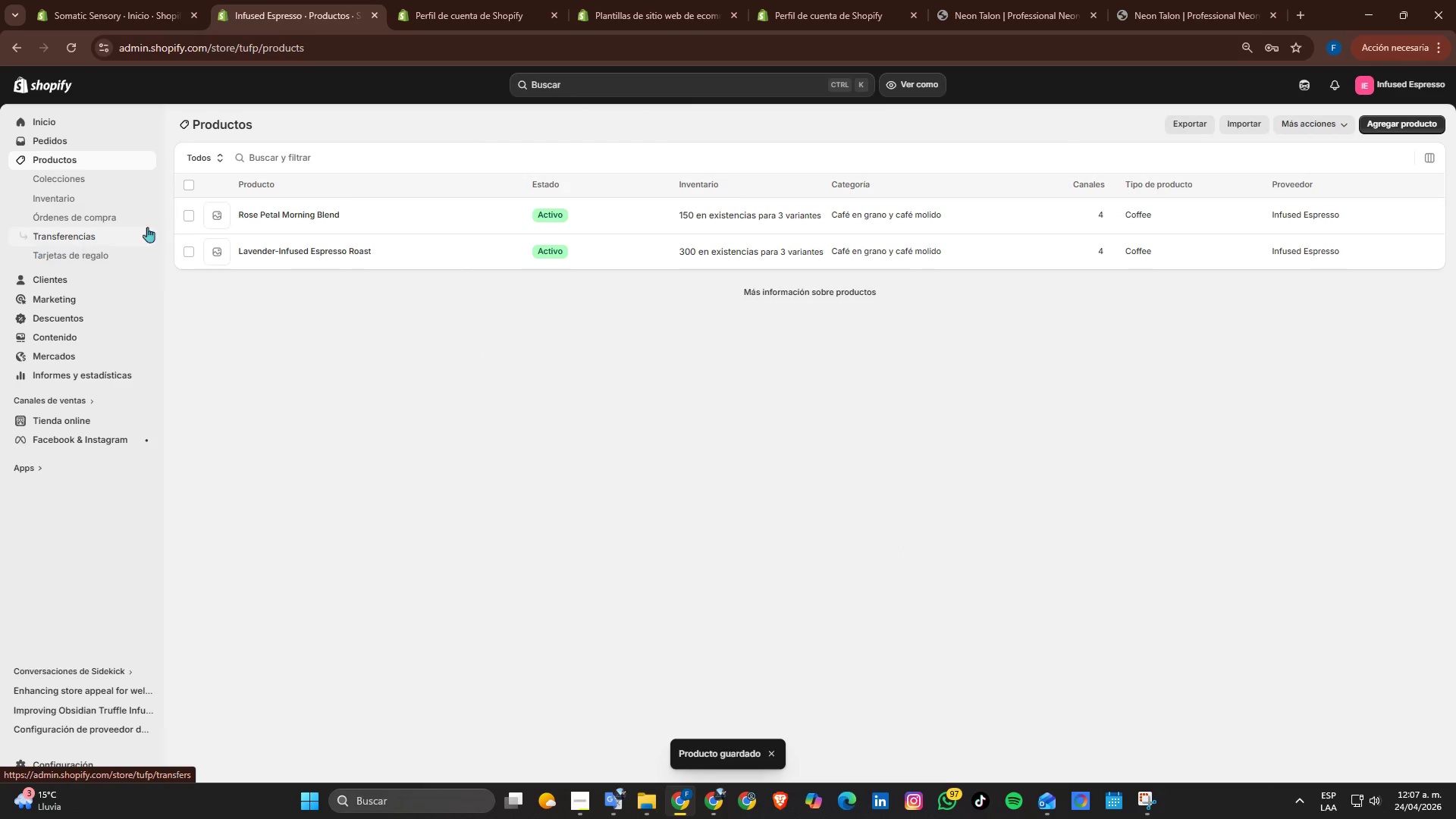 
left_click([1411, 130])
 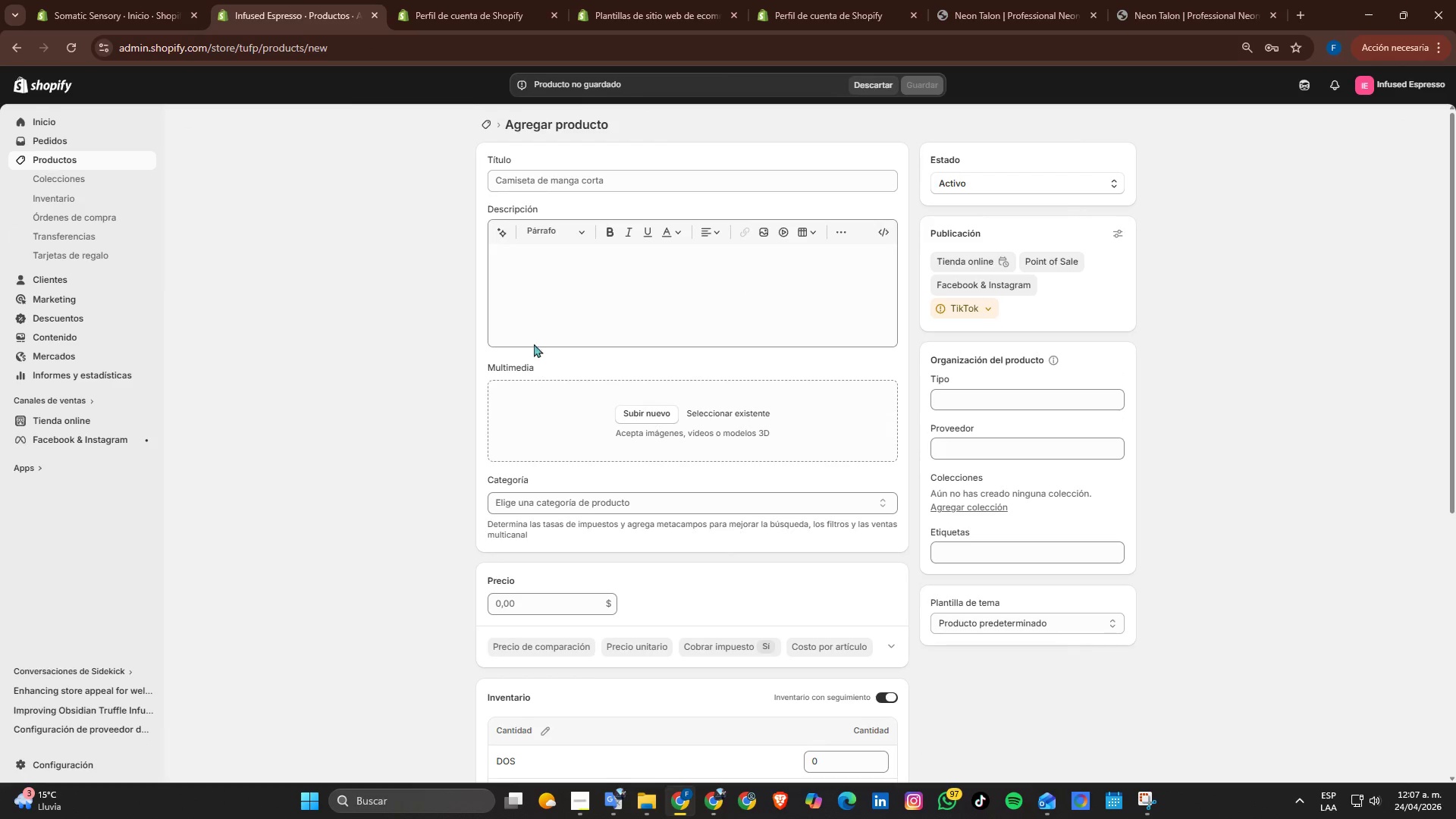 
scroll: coordinate [590, 303], scroll_direction: up, amount: 2.0
 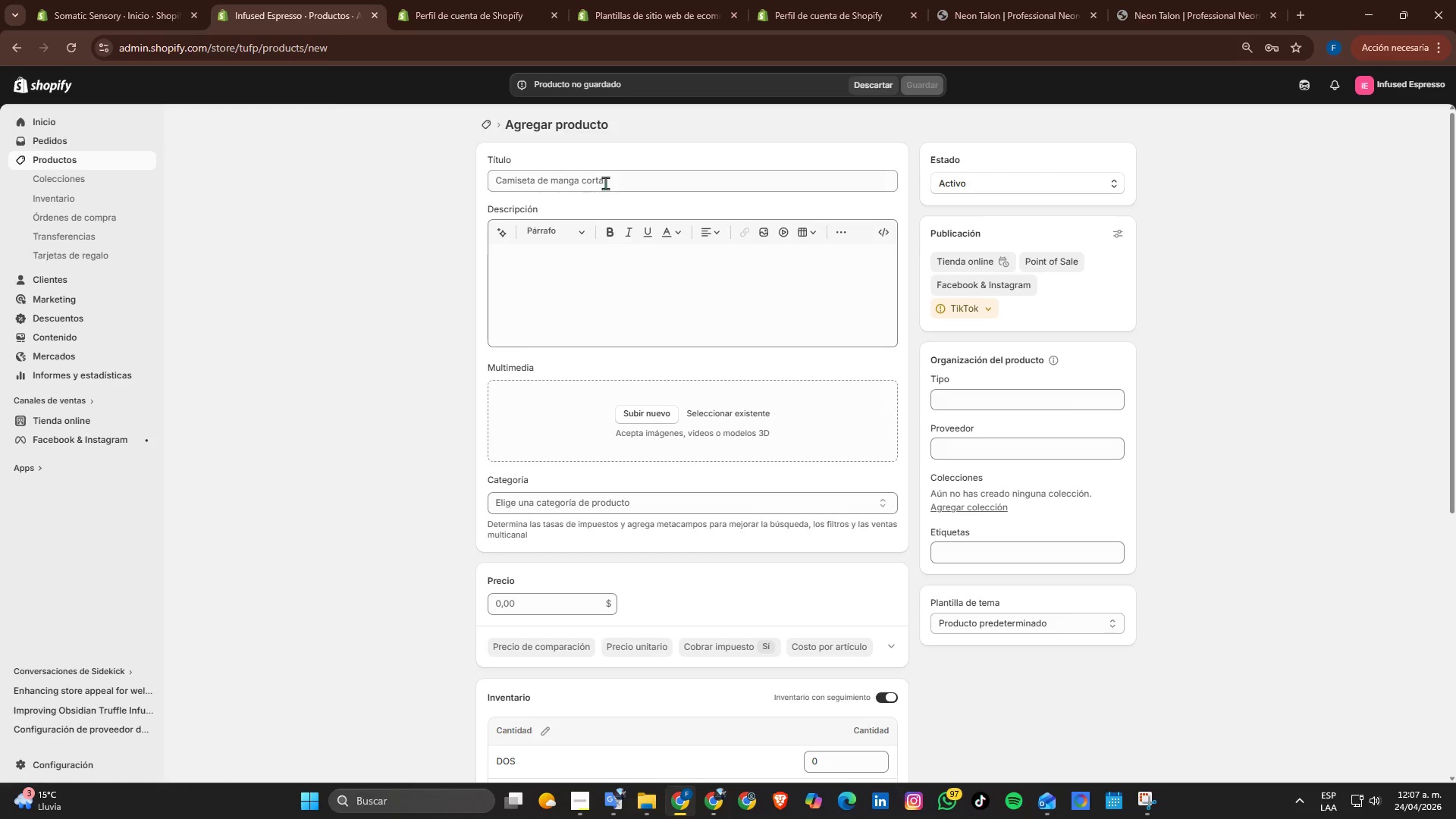 
left_click([605, 180])
 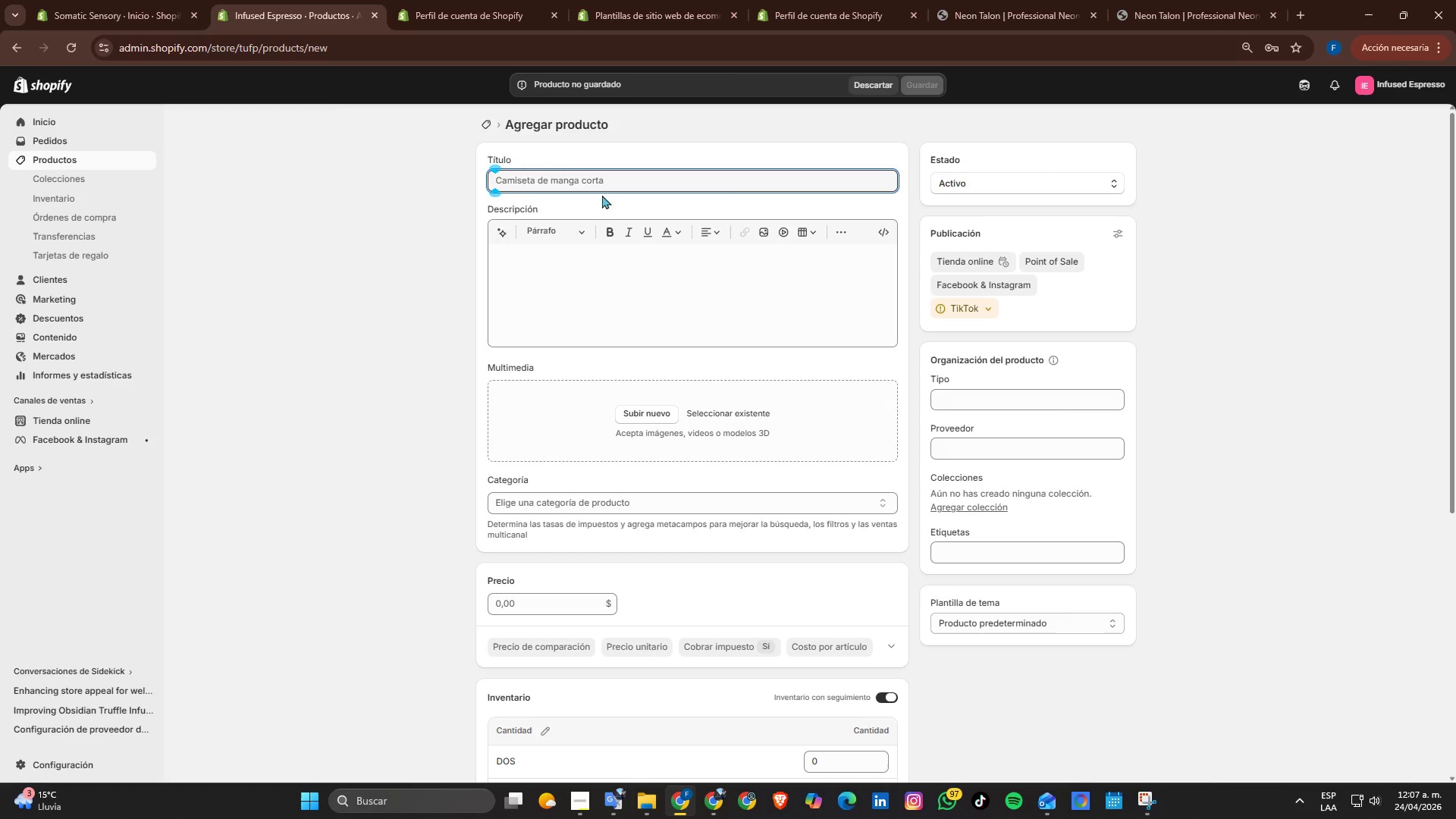 
wait(6.81)
 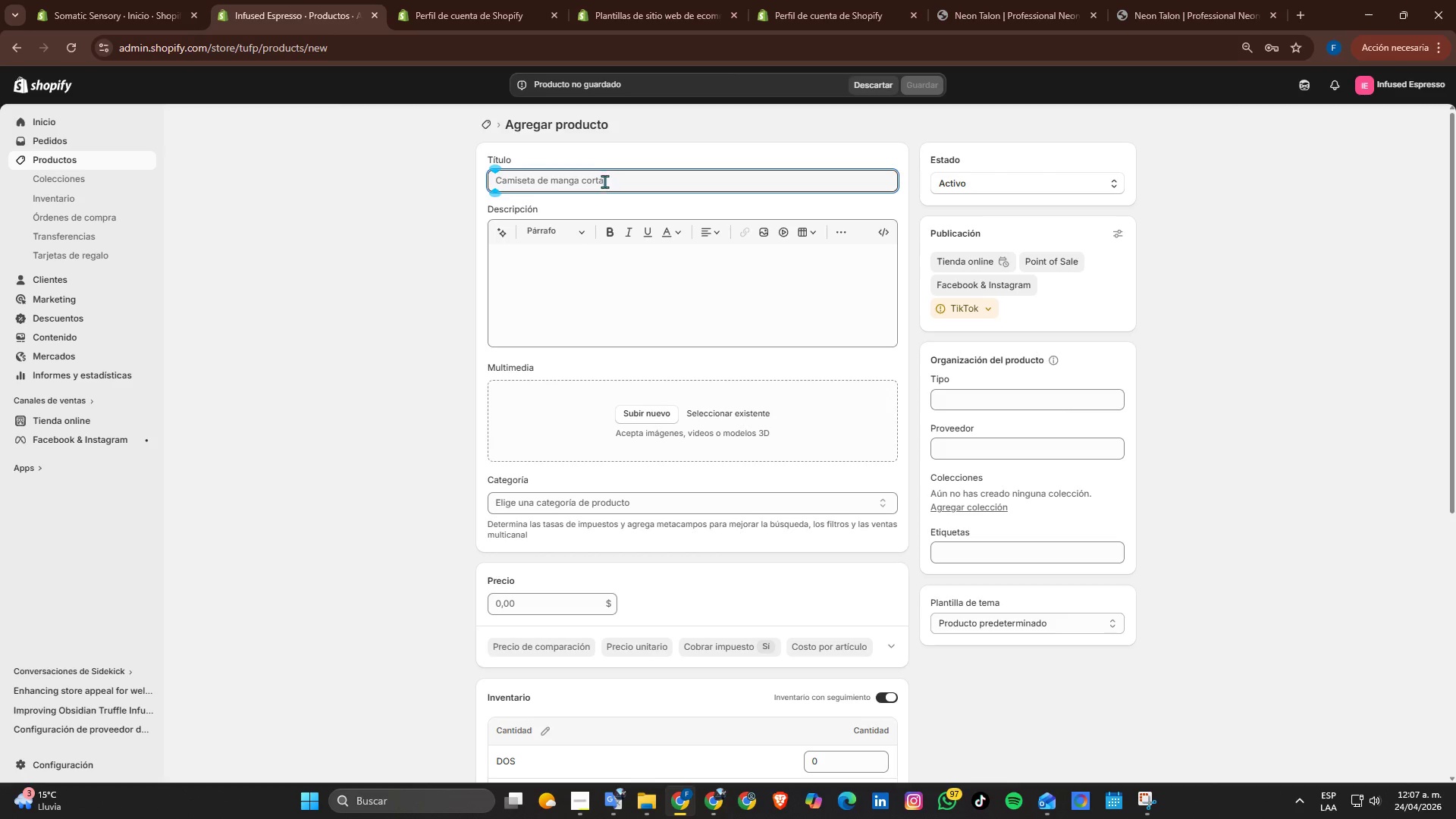 
type(Hibiscus Cold Brew Kits )
 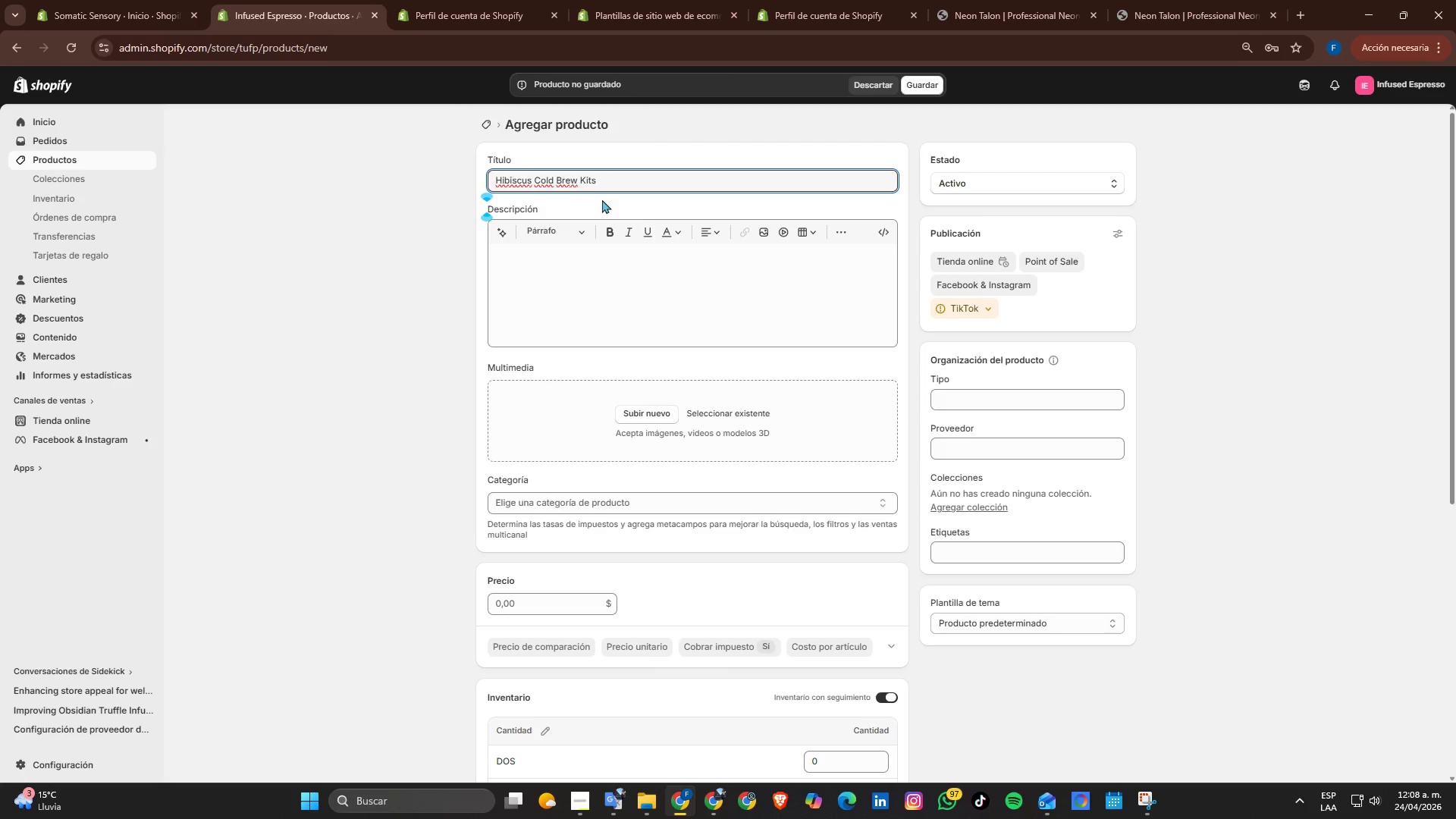 
wait(6.83)
 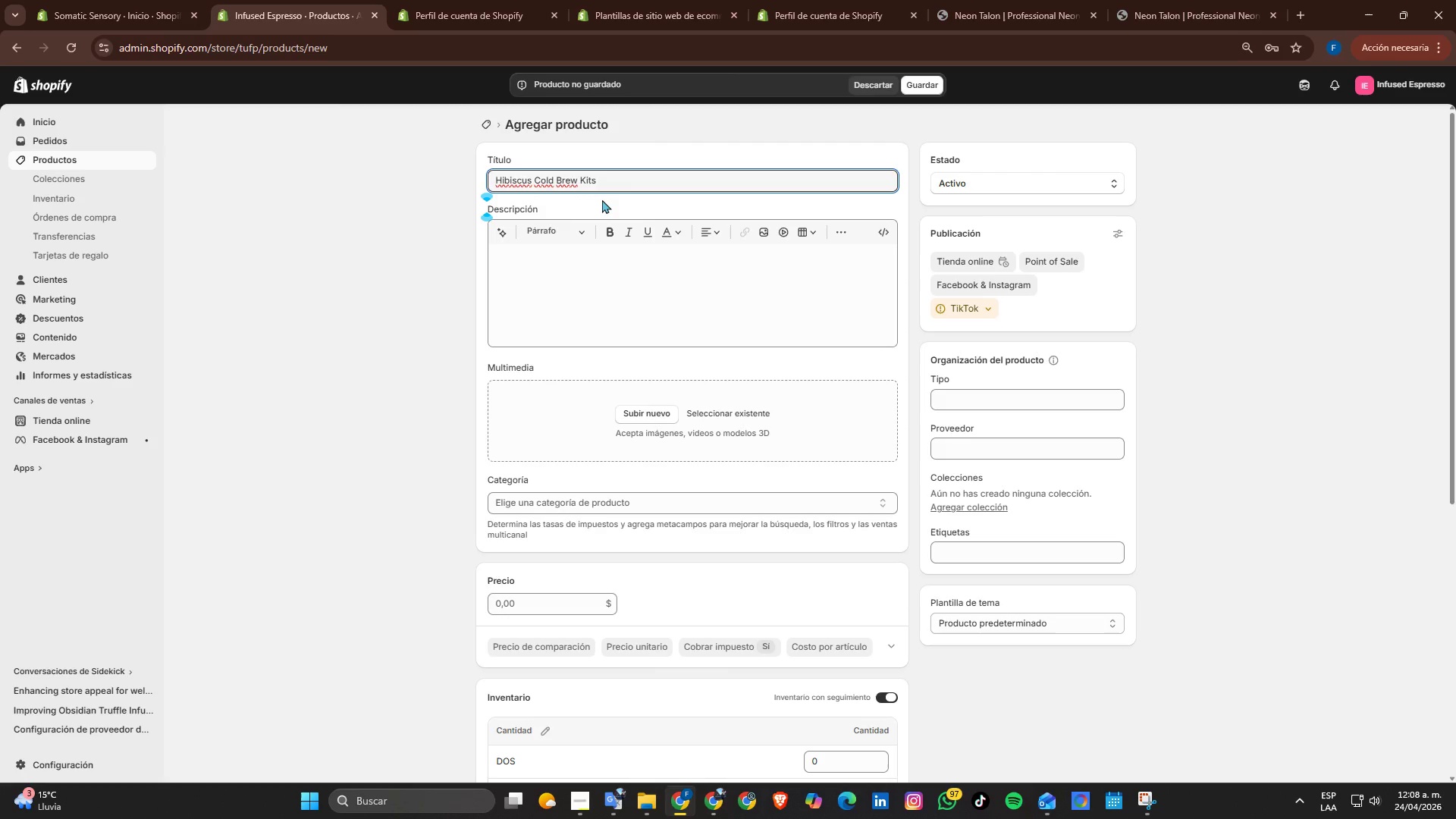 
left_click([572, 281])
 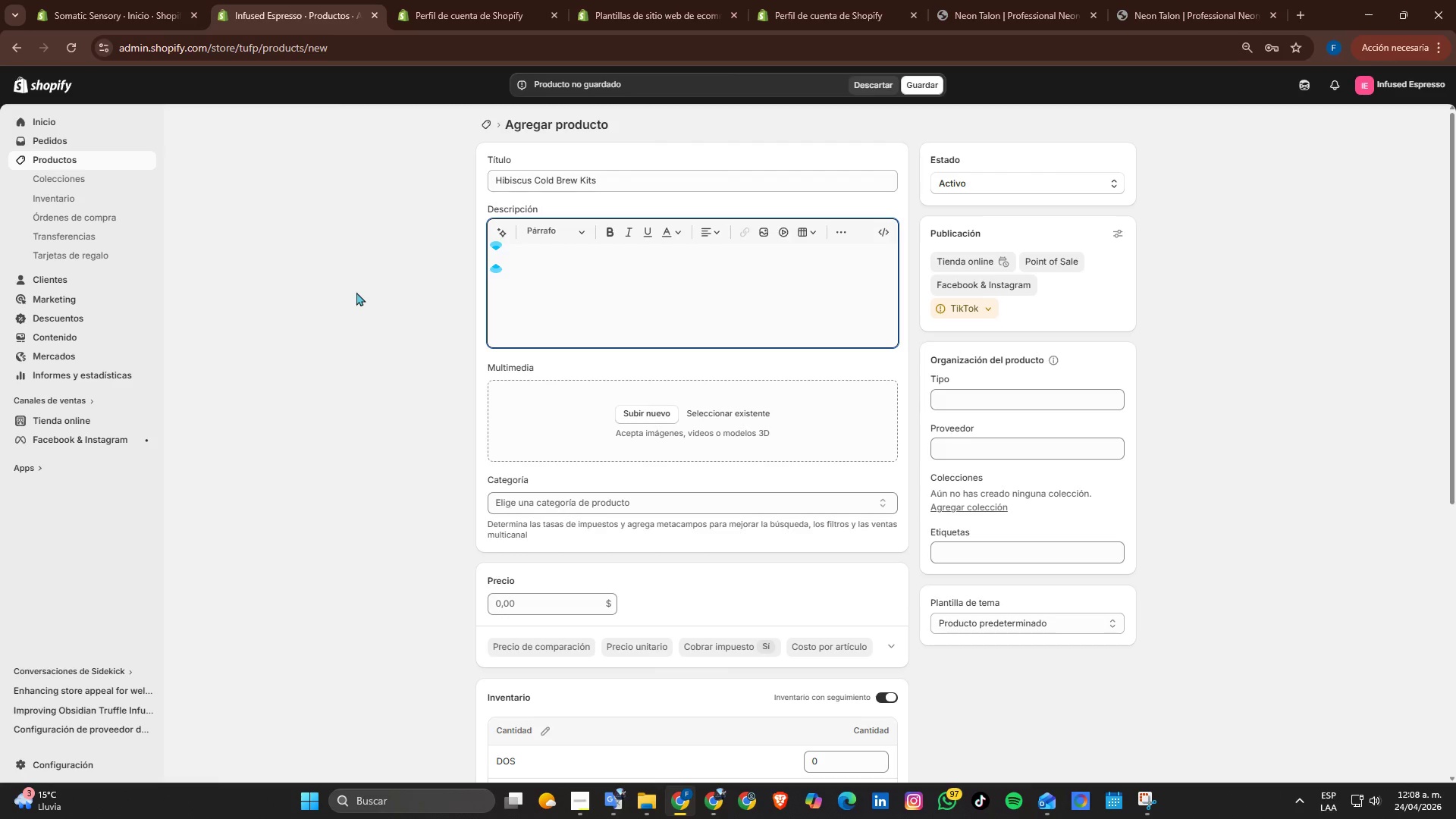 
wait(12.05)
 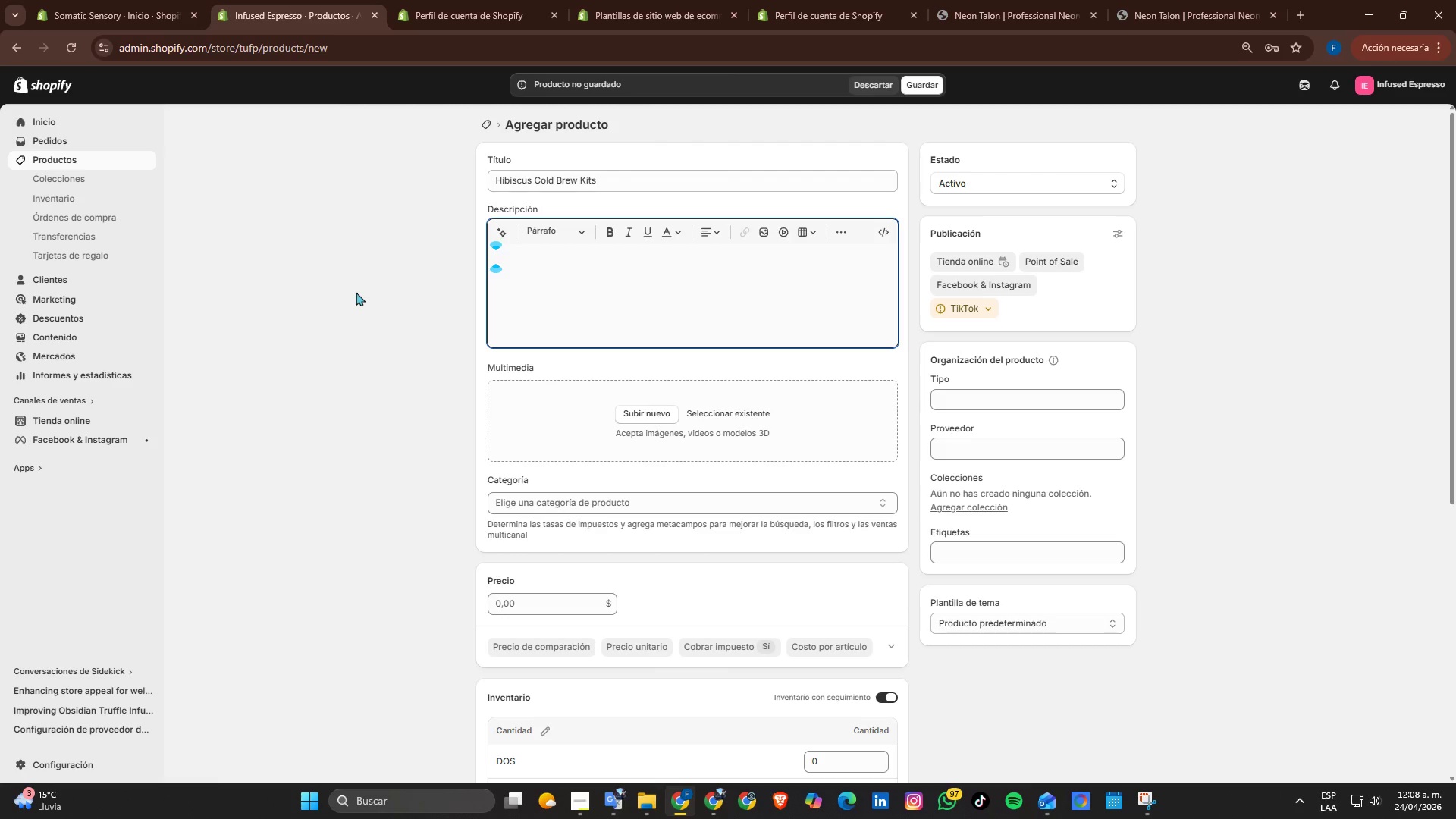 
type(Refresh your coffee routine with the Hibisci)
key(Backspace)
type(us Cold Brew Kit, designed to deliver a b)
key(Backspace)
type(vibrea)
key(Backspace)
key(Backspace)
type(ant and smooth cold v)
key(Backspace)
type(brw)
key(Backspace)
type(ew experiencie with a botanical tw)
 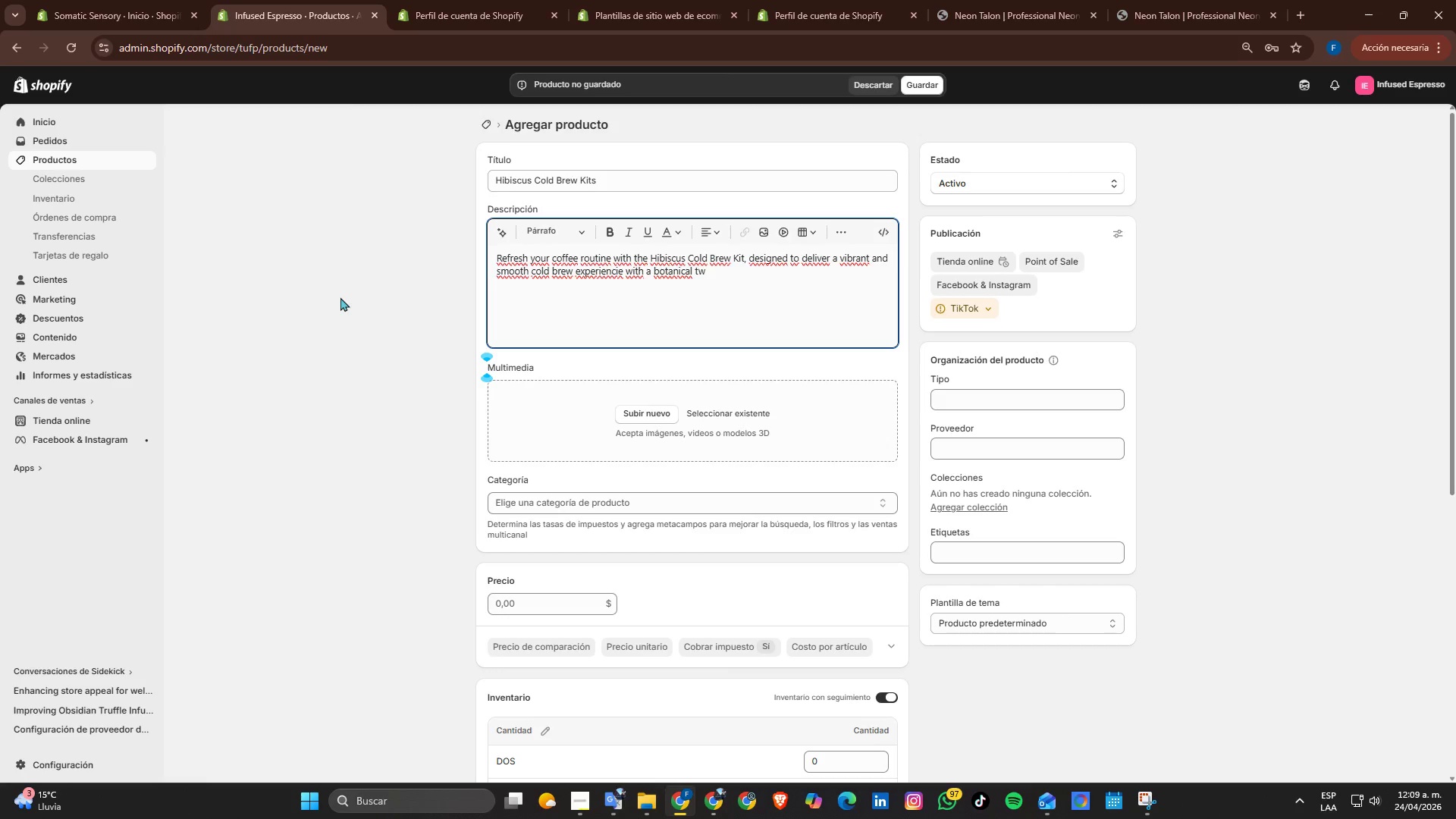 
type(ist)
 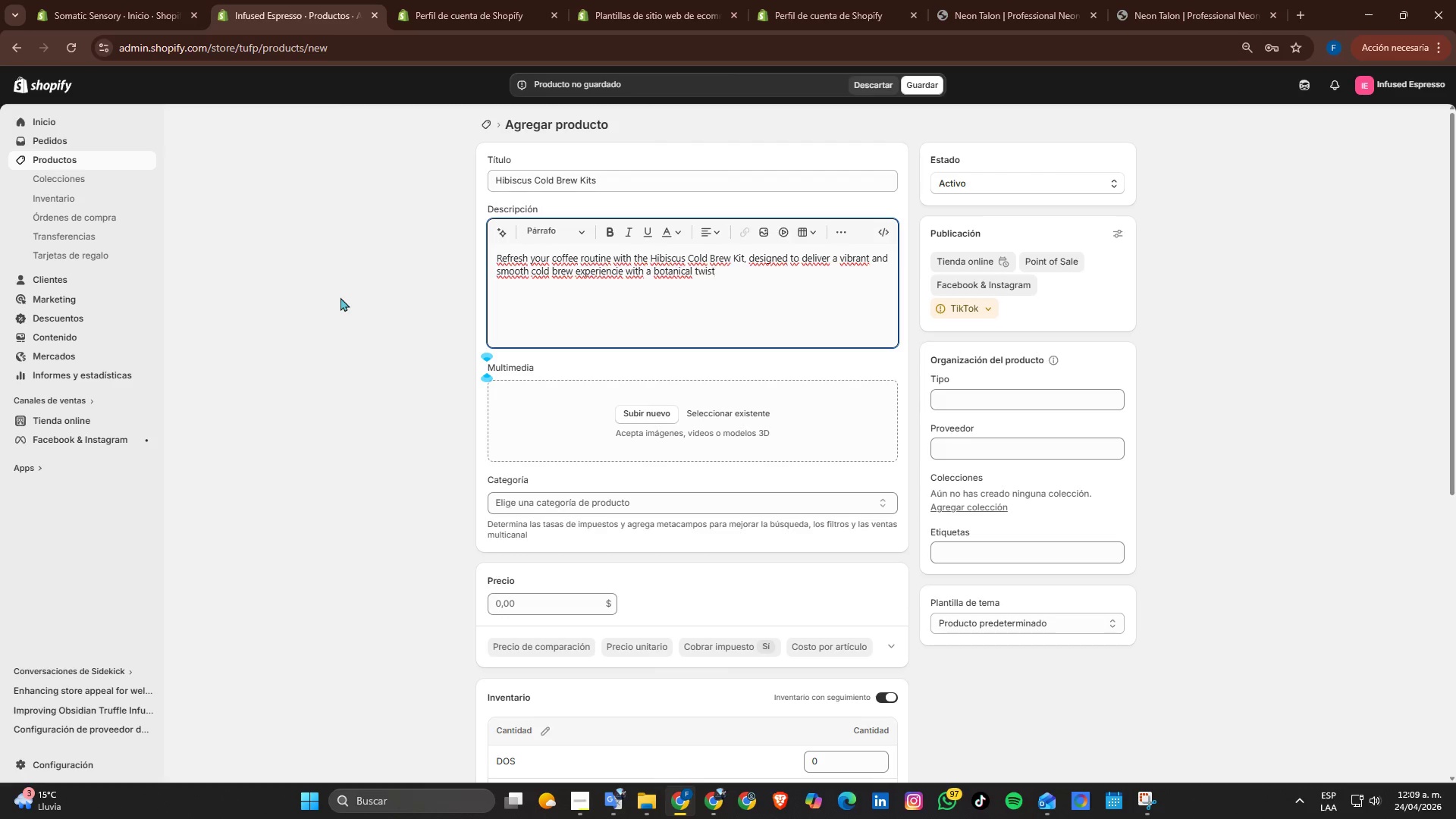 
type(,)
key(Backspace)
type(. This kit combins quality o)
key(Backspace)
type(coffee with hibiscus infusion )
key(Backspace)
type(, rsulting in a bright, slightly tangy profile that fel)
key(Backspace)
type(els both refreshing and complex.)
 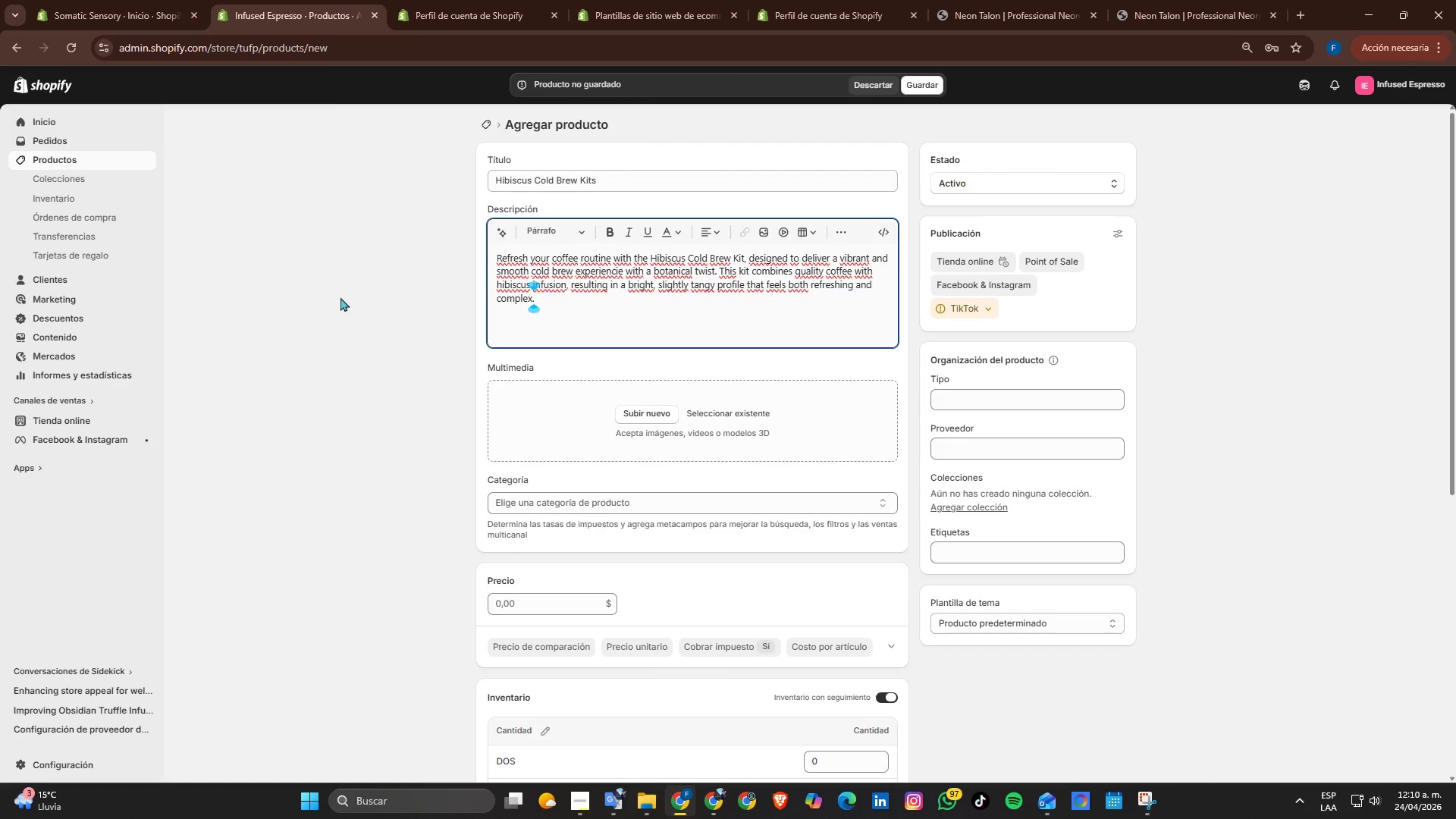 
key(Enter)
 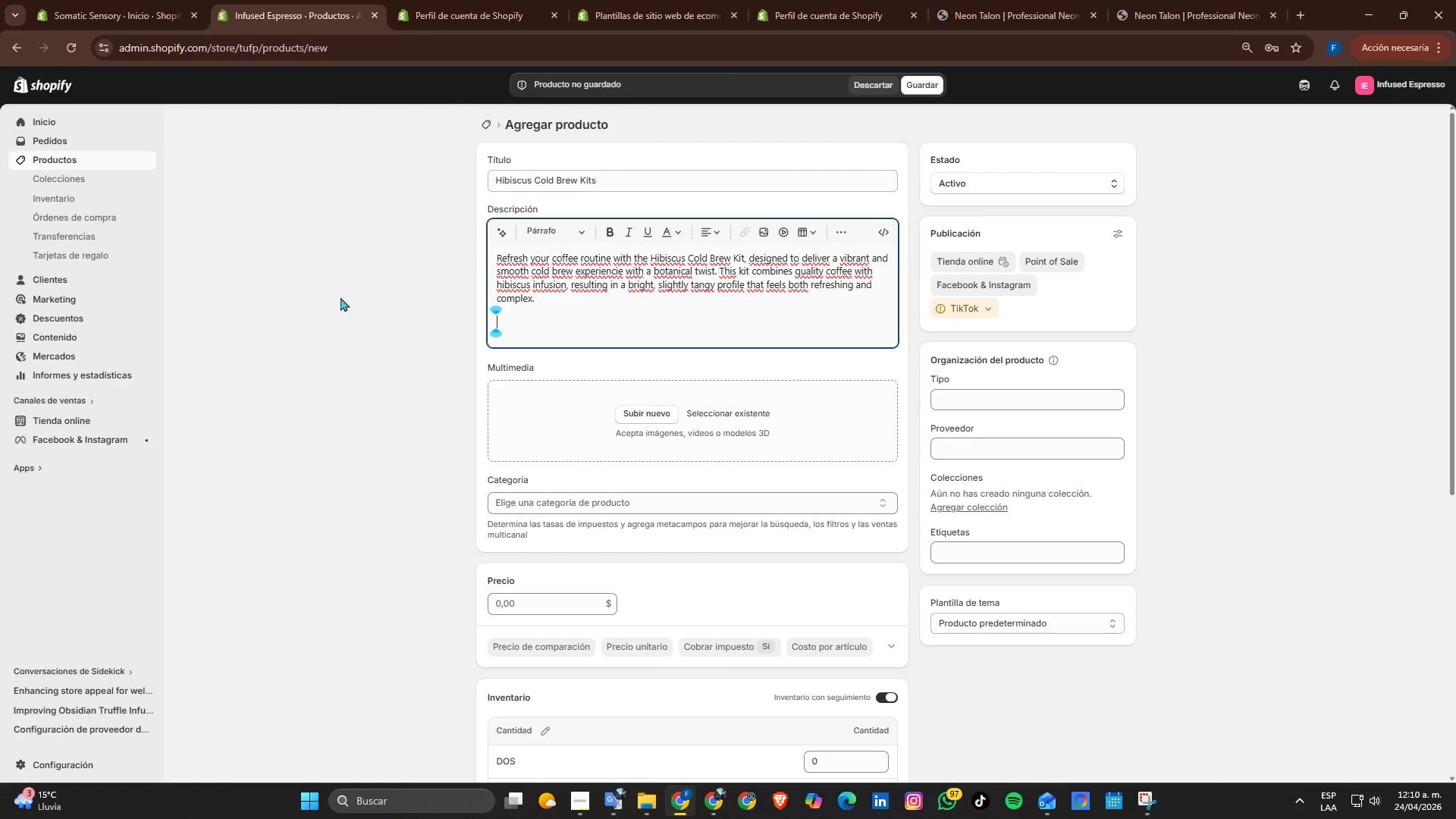 
type(Perfect for warm days or slow mornings, the cold brew process enhancs the natr)
key(Backspace)
type(ural flavors while reducing acidity, creating a clean and a)
key(Backspace)
type(balanced cup. The hiv)
key(Backspace)
type(bis)
 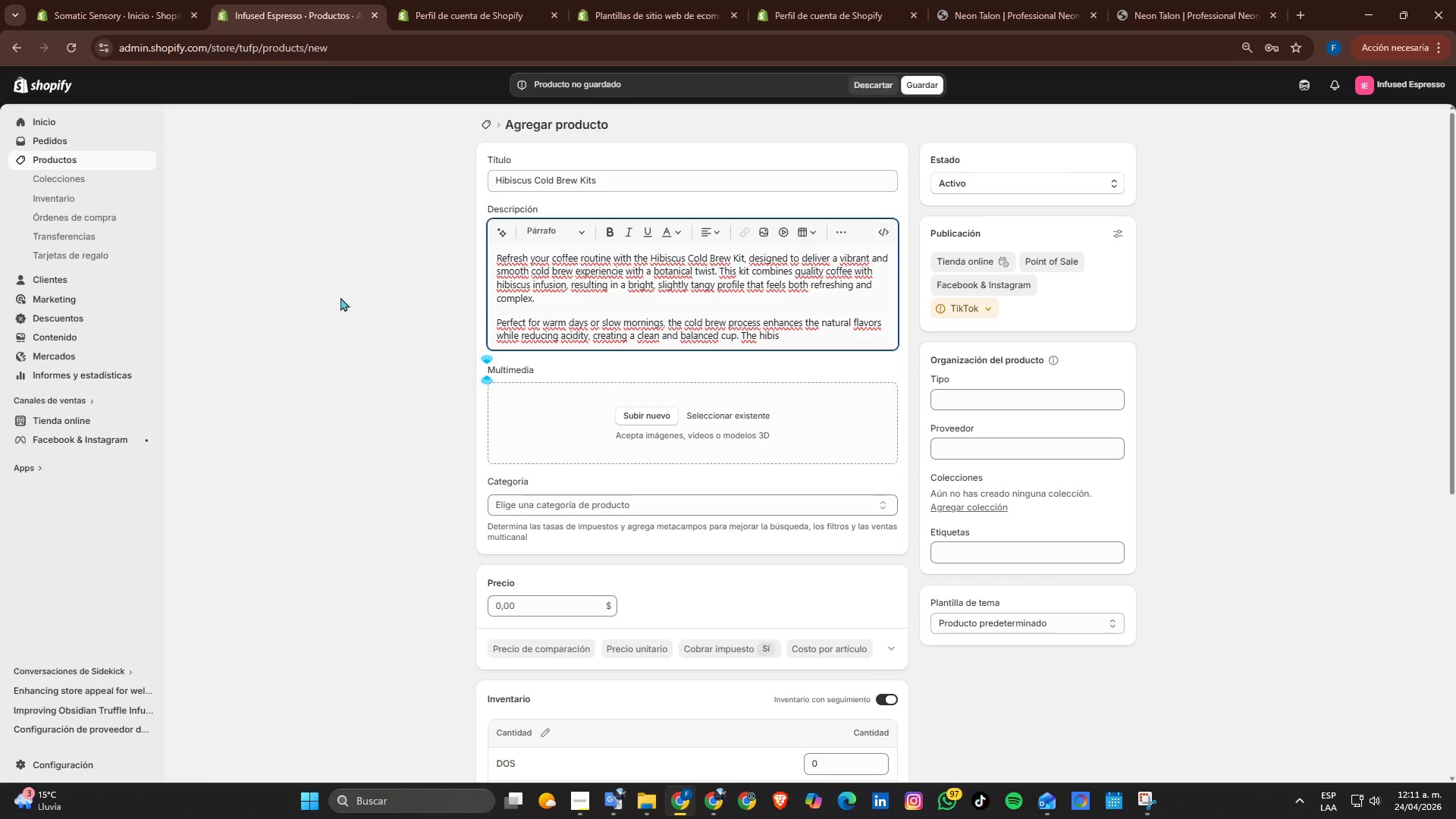 
type(cus adds a floral depth ta)
key(Backspace)
type(hat complements the coffee t)
key(Backspace)
type(without overpowering it./)
key(Backspace)
 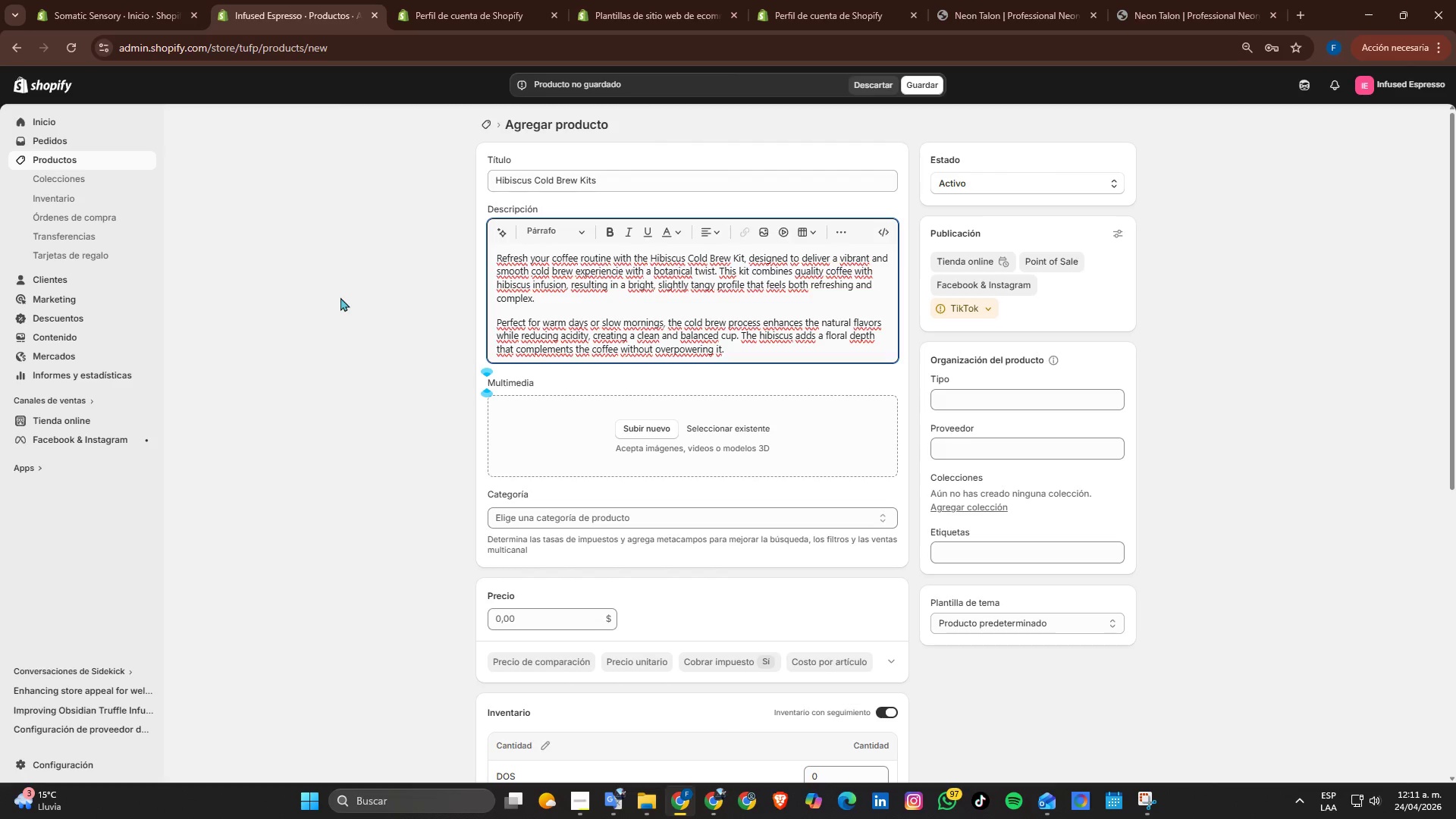 
key(Enter)
 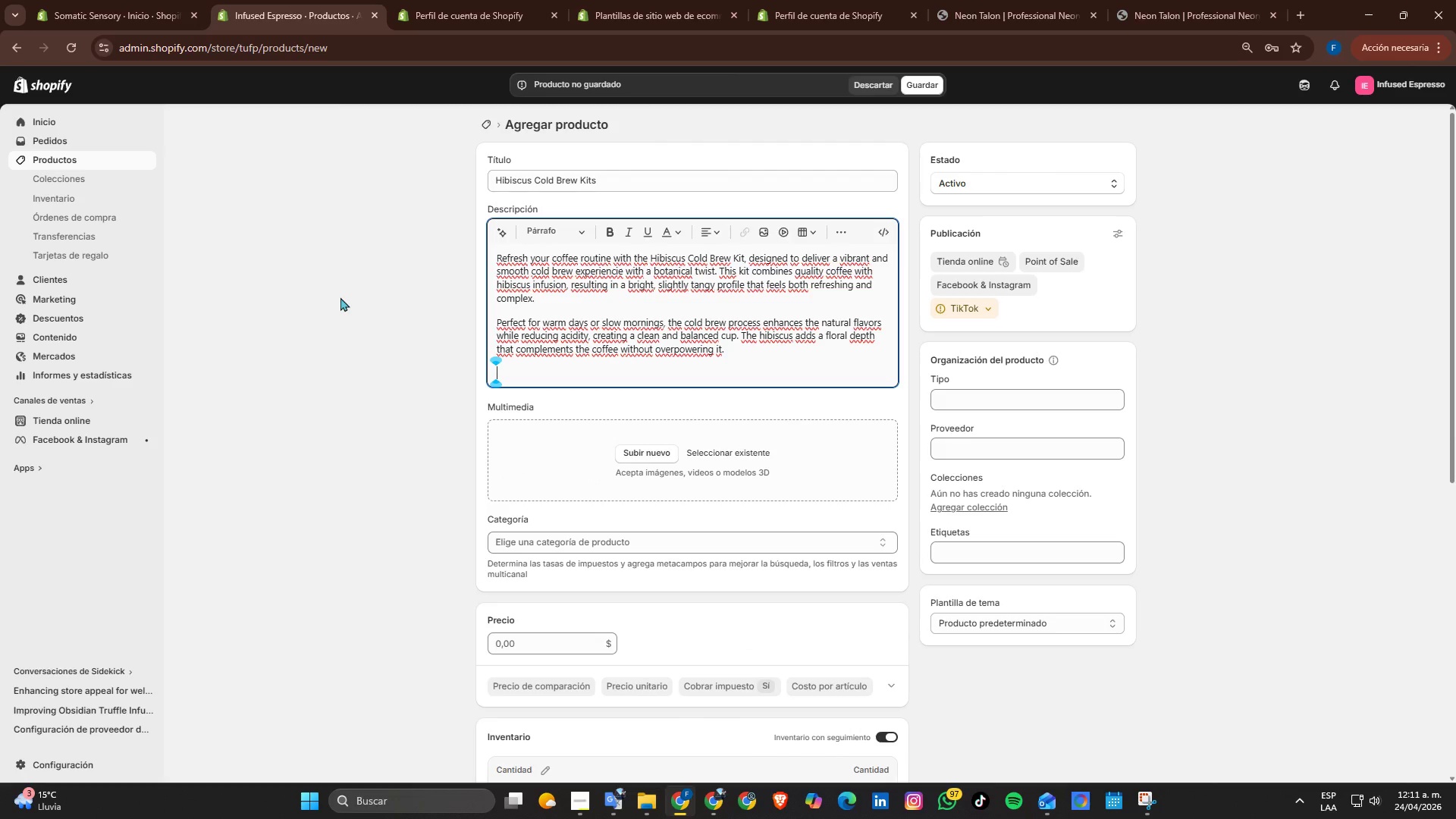 
key(Enter)
 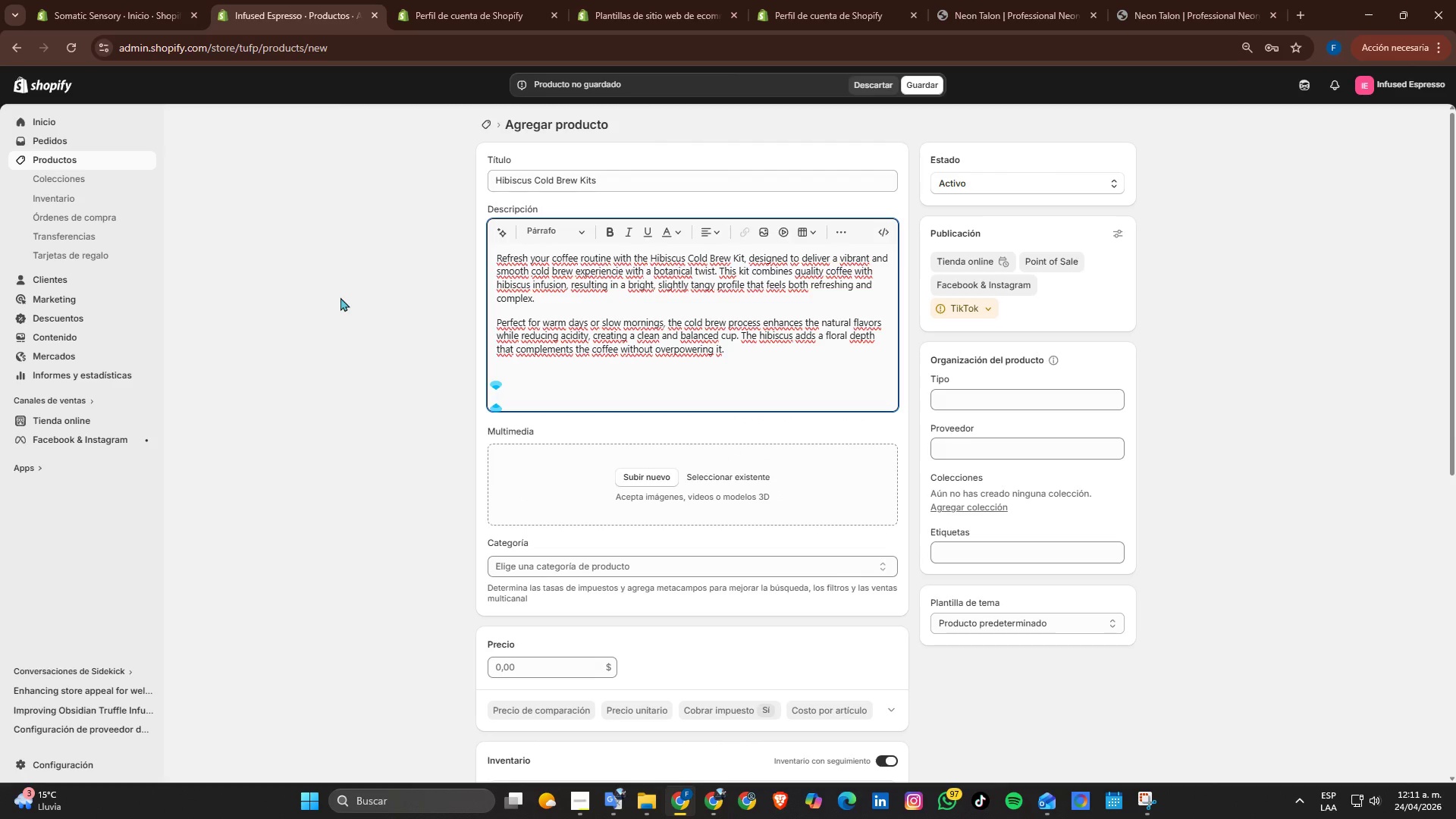 
key(Backspace)
type(Easi)
key(Backspace)
type(y to prepae and consistently reliable, this kit is idal for both beggi)
key(Backspace)
key(Backspace)
key(Backspace)
type(ginnrs and exprienced vrew)
key(Backspace)
key(Backspace)
key(Backspace)
type(br)
key(Backspace)
key(Backspace)
key(Backspace)
key(Backspace)
type( bre)
 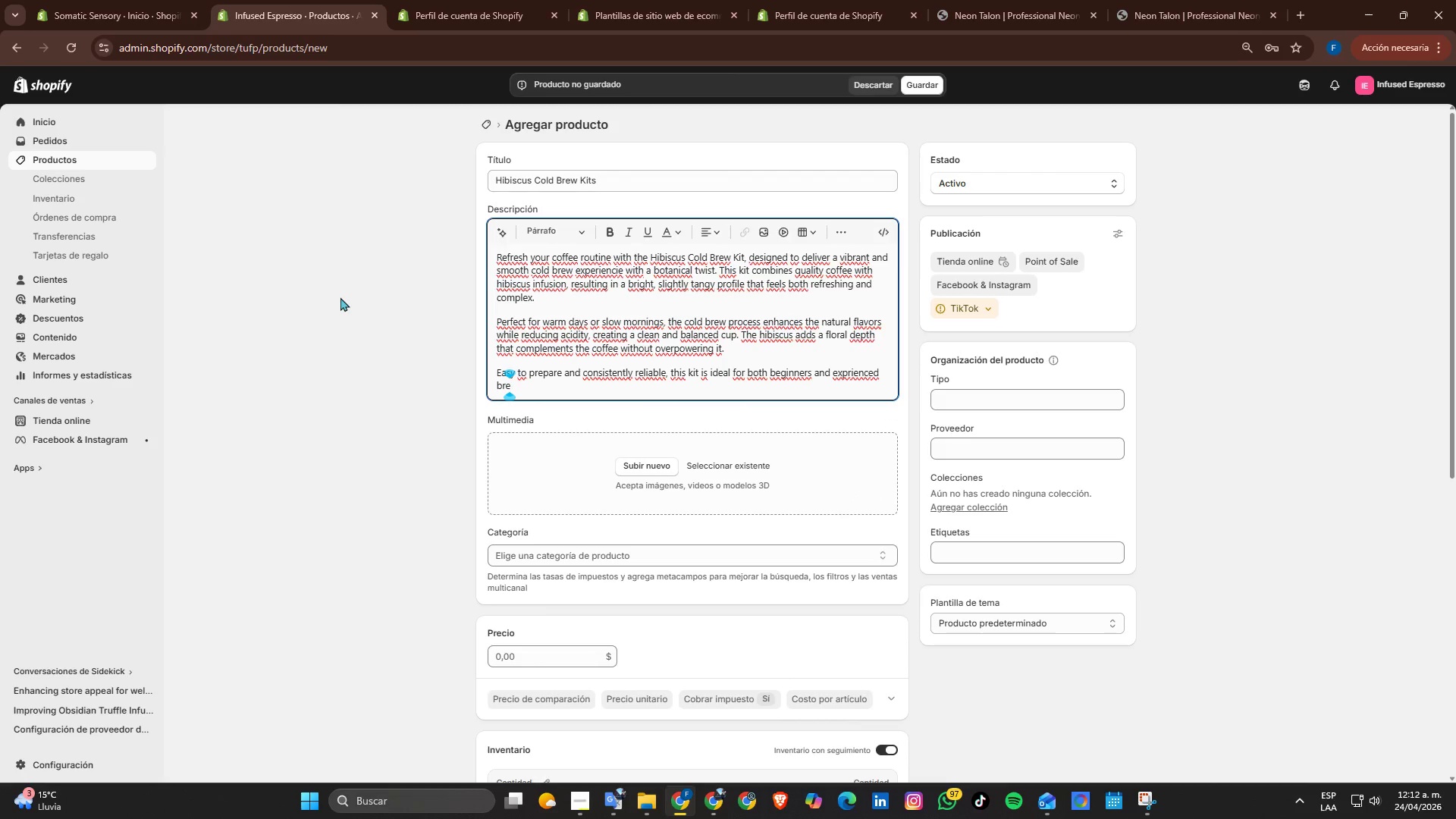 
type(wers looking to explore new flavo )
key(Backspace)
type(r profils. Whether enjoyed over ie or s a base for creative drinks, t offers a refreshing take on specialtu)
key(Backspace)
type(y coffee.)
key(Backspace)
type(.)
 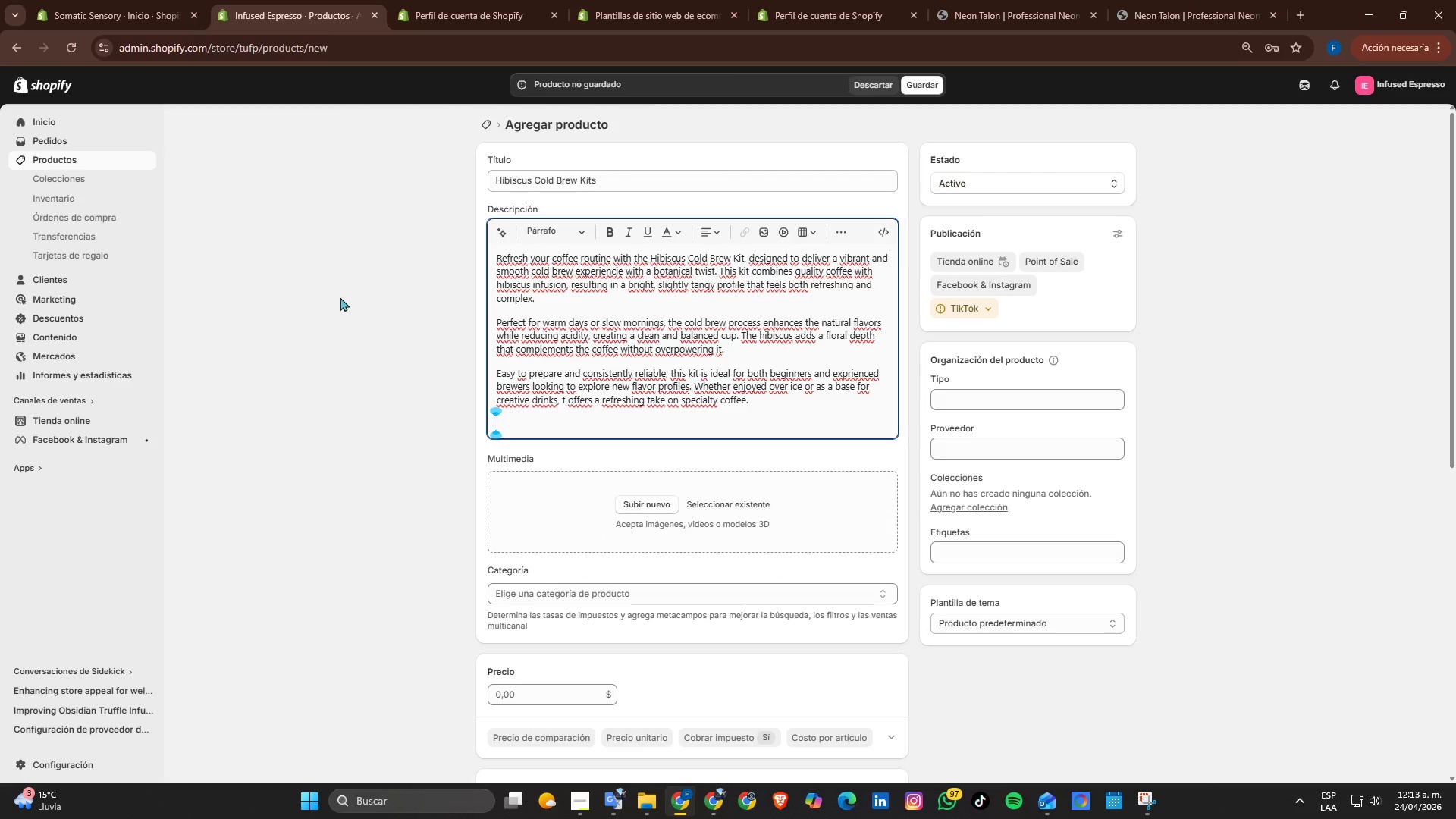 
key(Enter)
 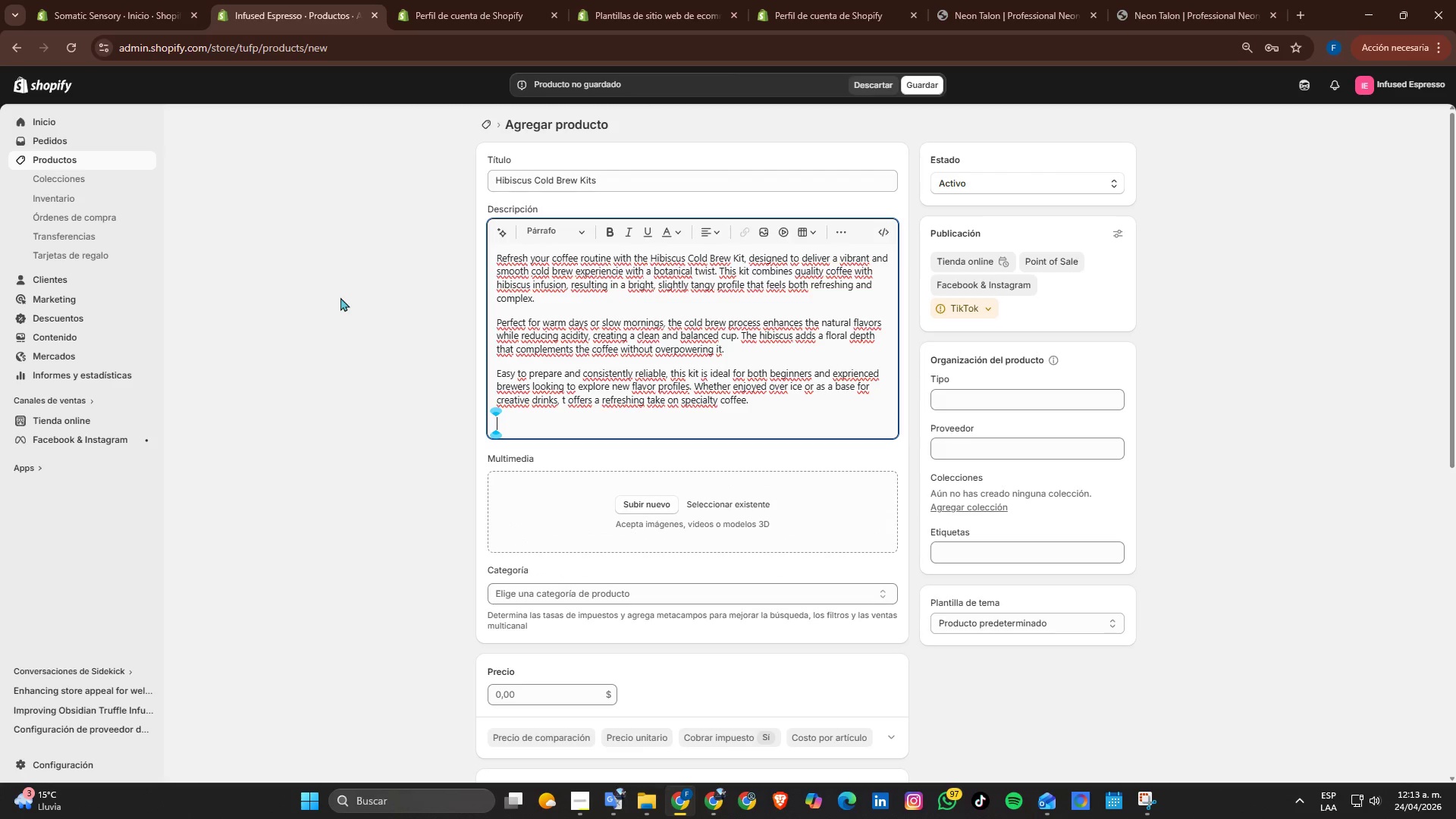 
type(Bright )
key(Backspace)
type(, flora, and effort)
key(Backspace)
type(tlessly smooth)
 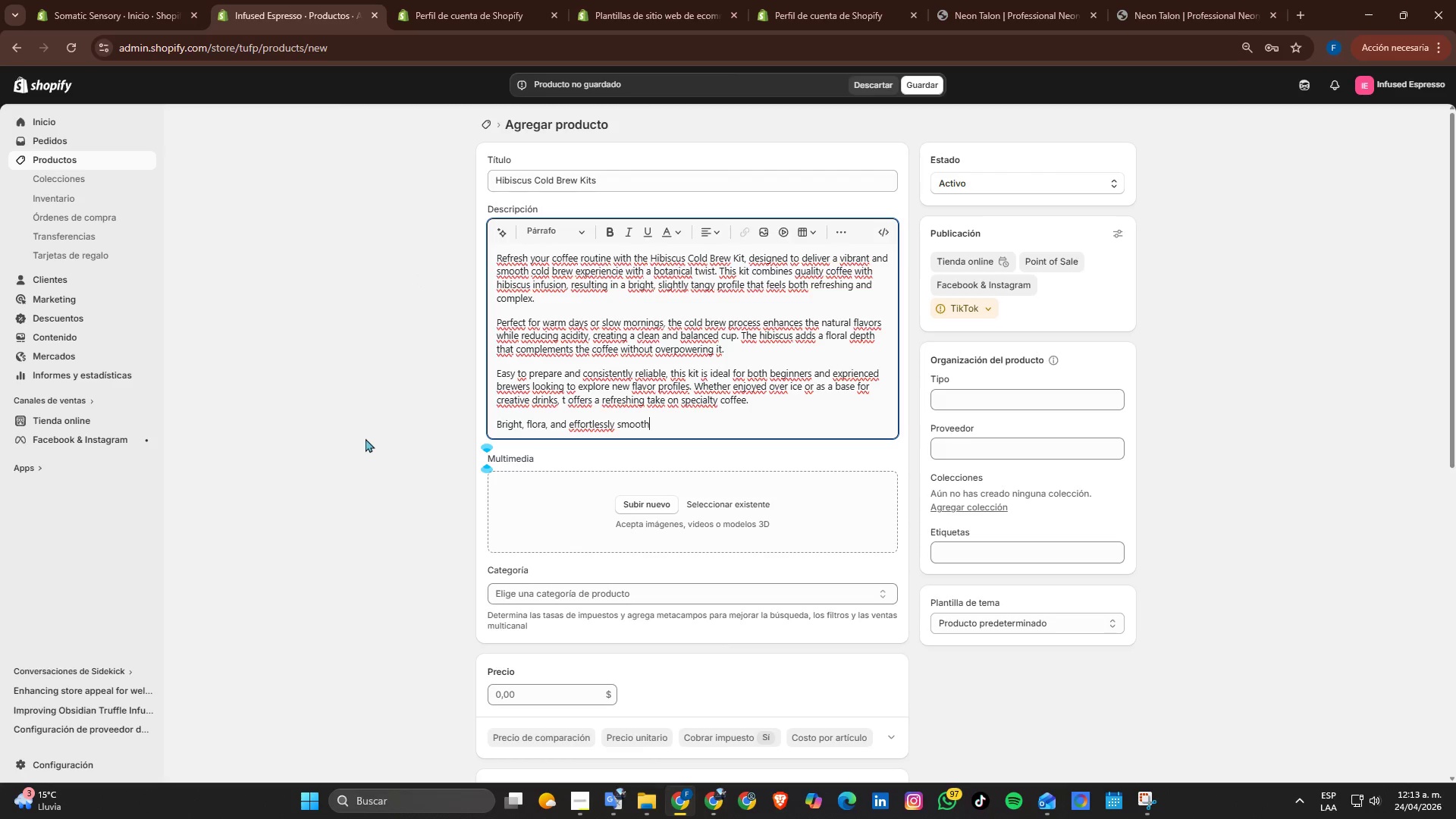 
wait(7.45)
 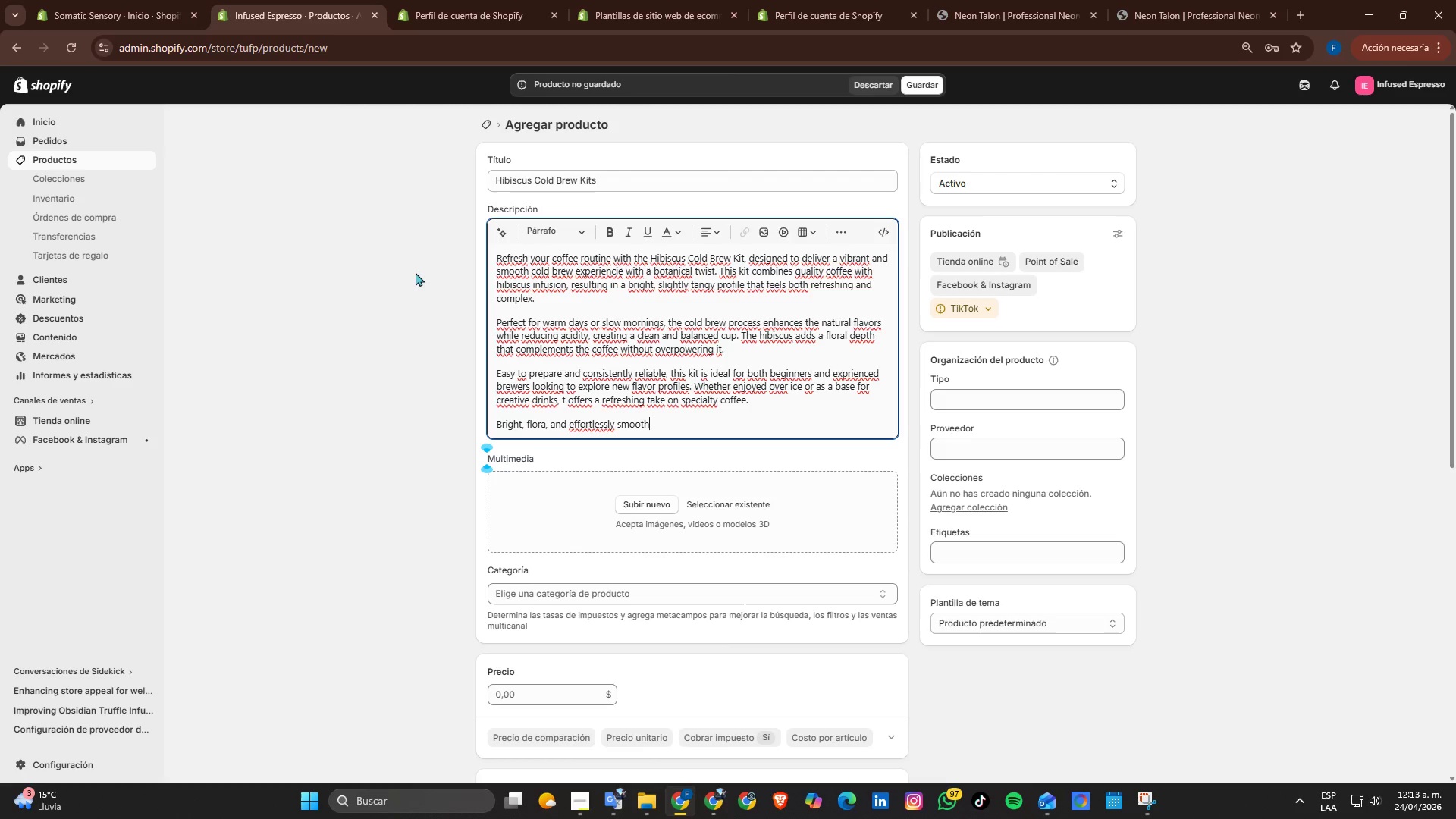 
left_click([544, 427])
 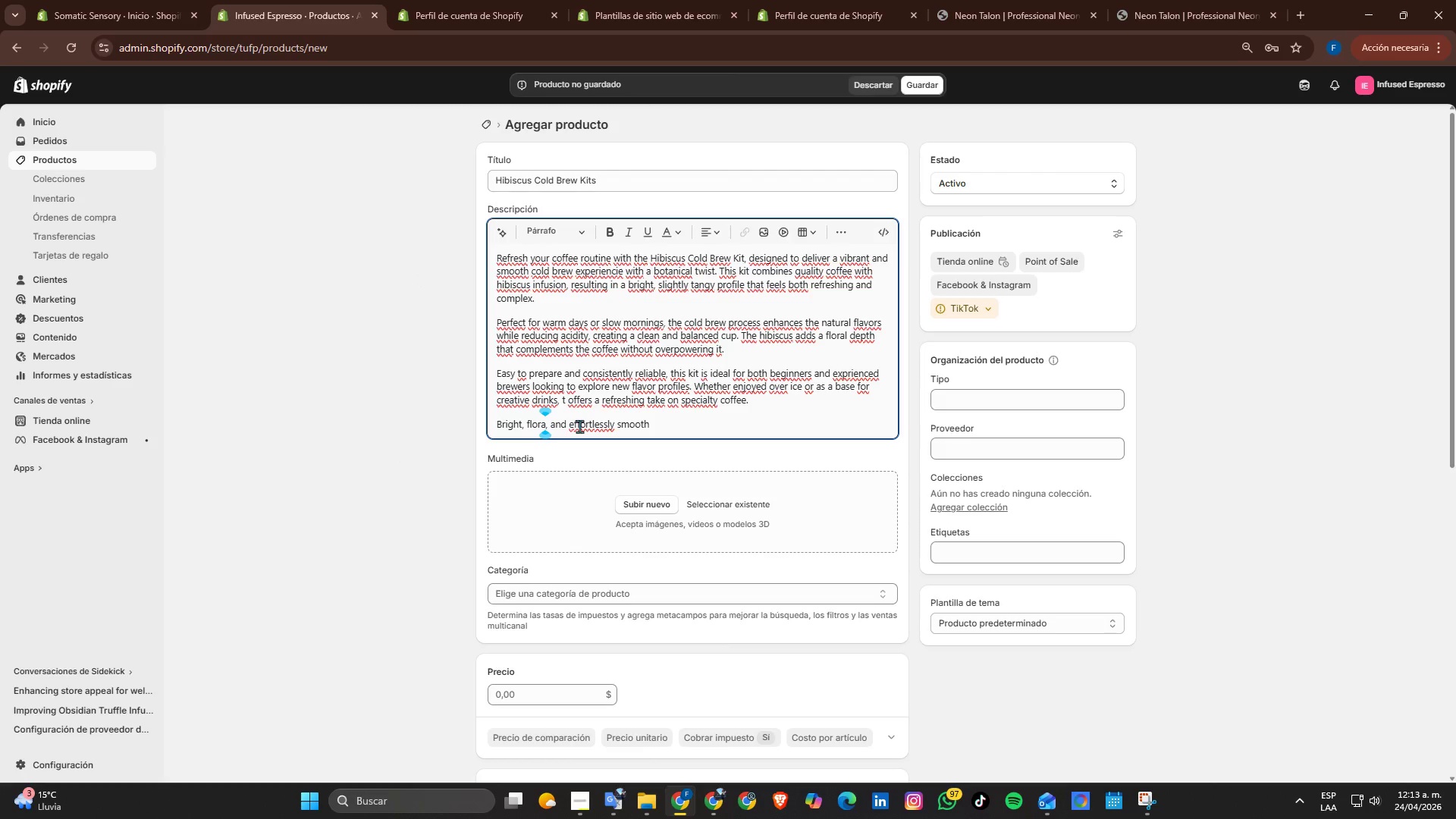 
key(L)
 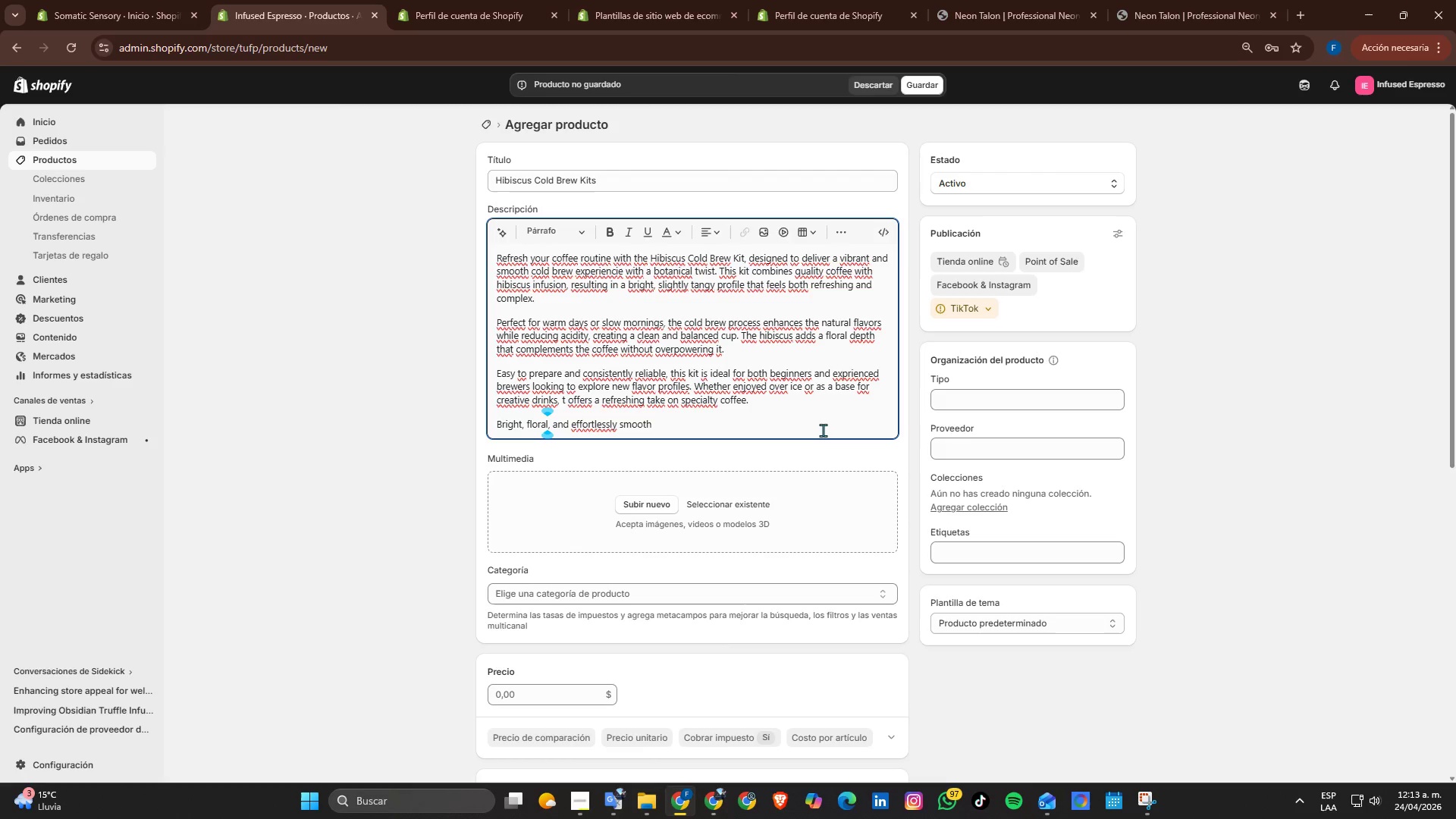 
wait(9.03)
 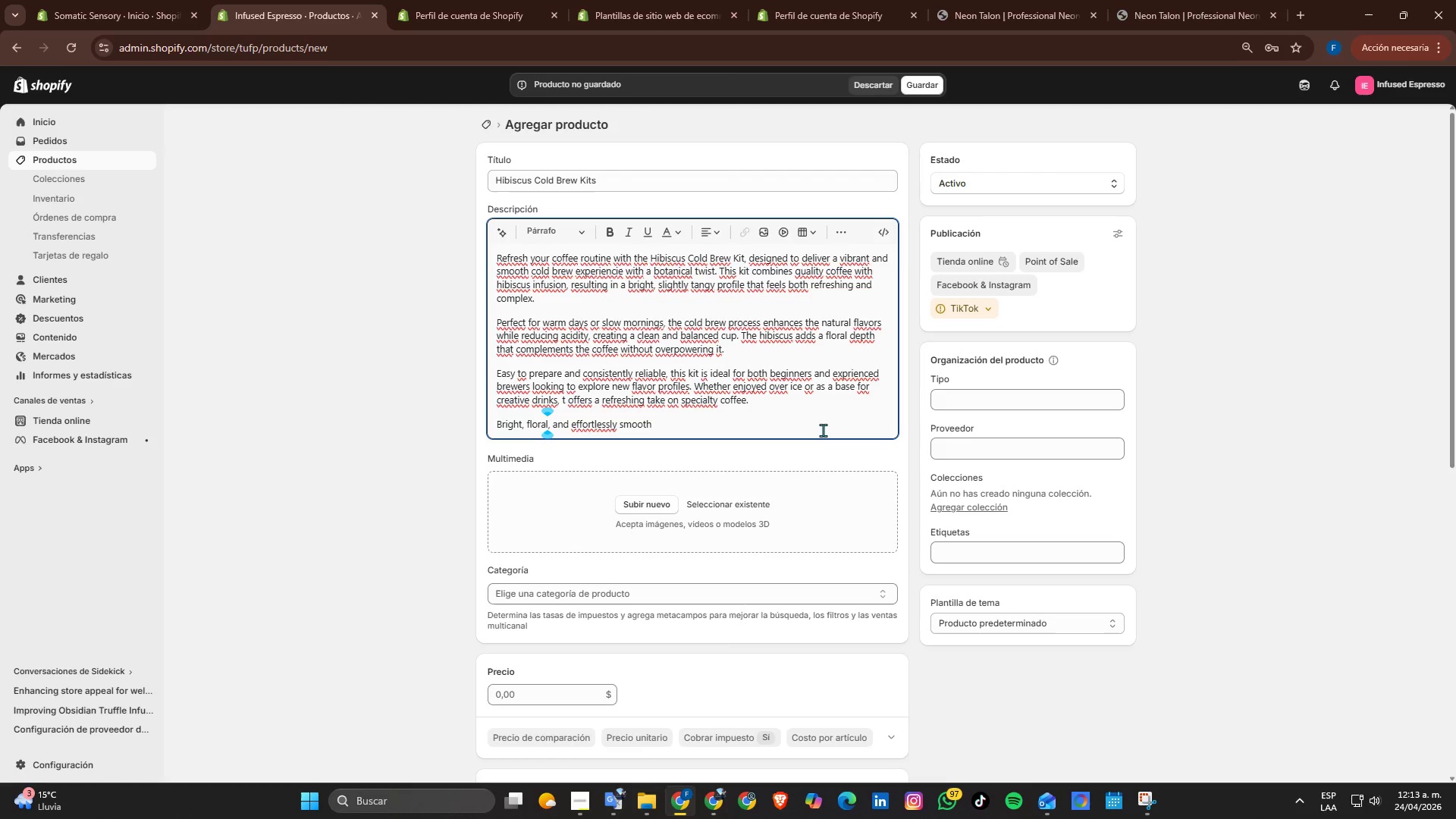 
left_click([565, 398])
 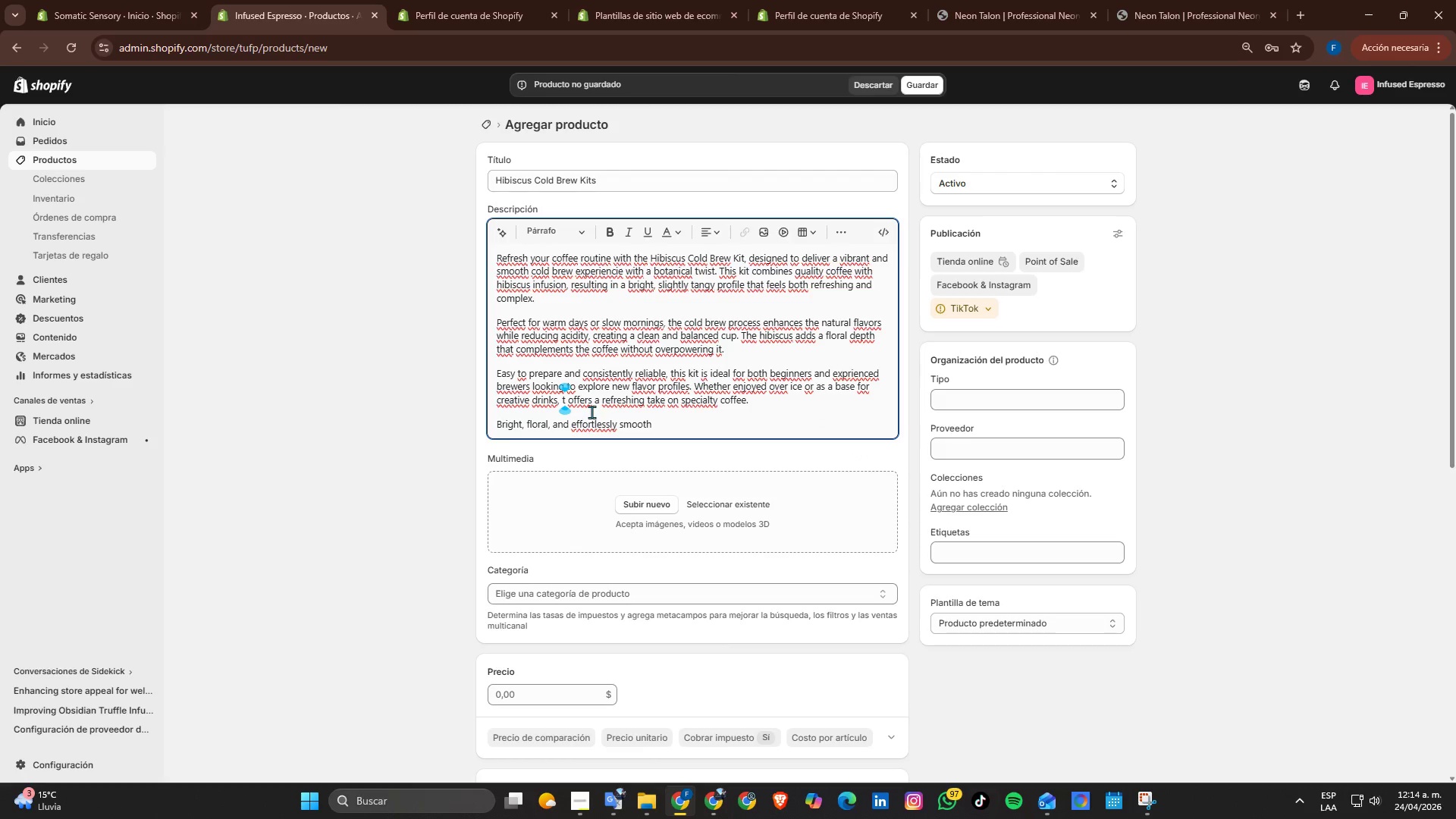 
key(ArrowLeft)
 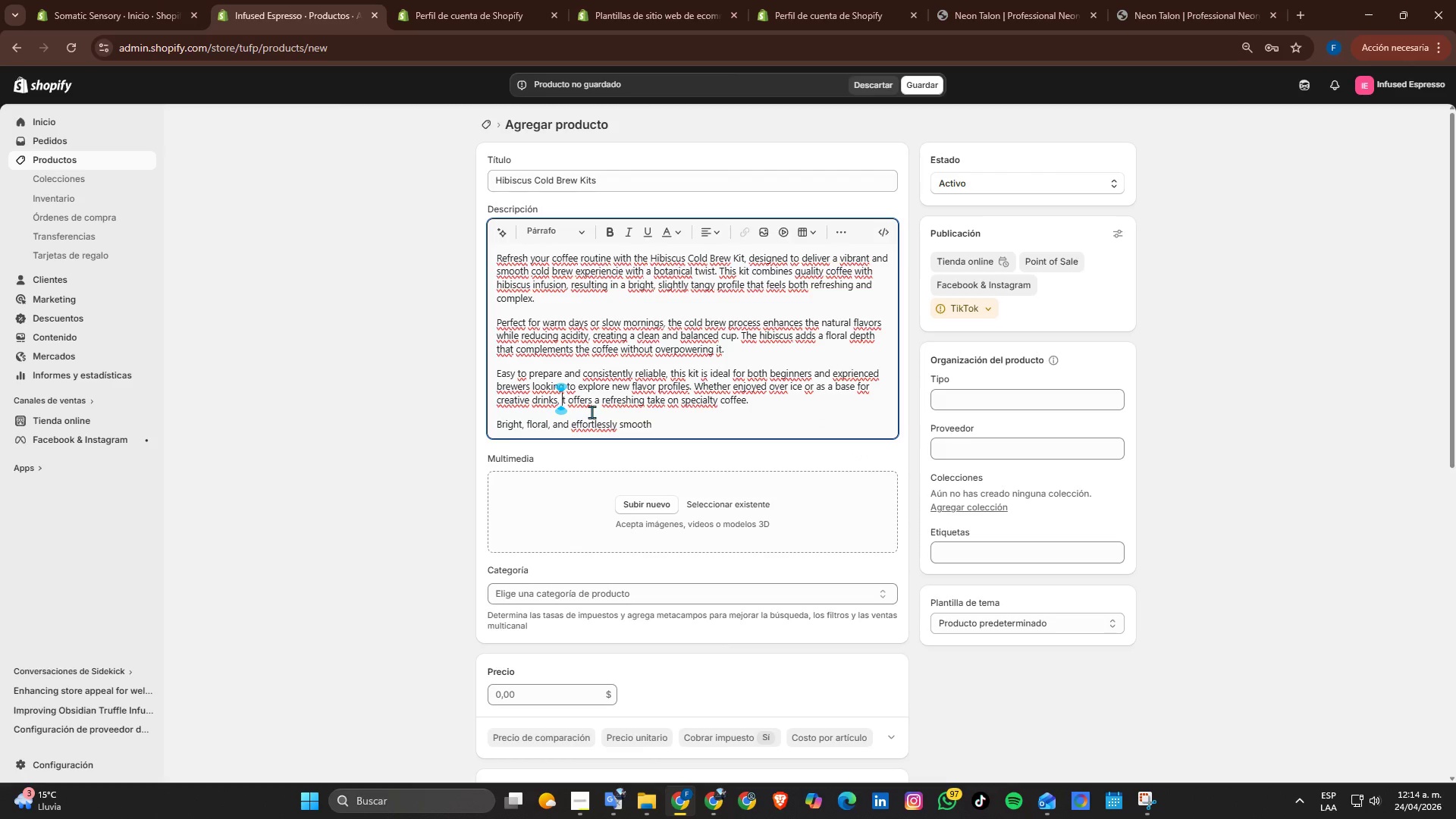 
key(I)
 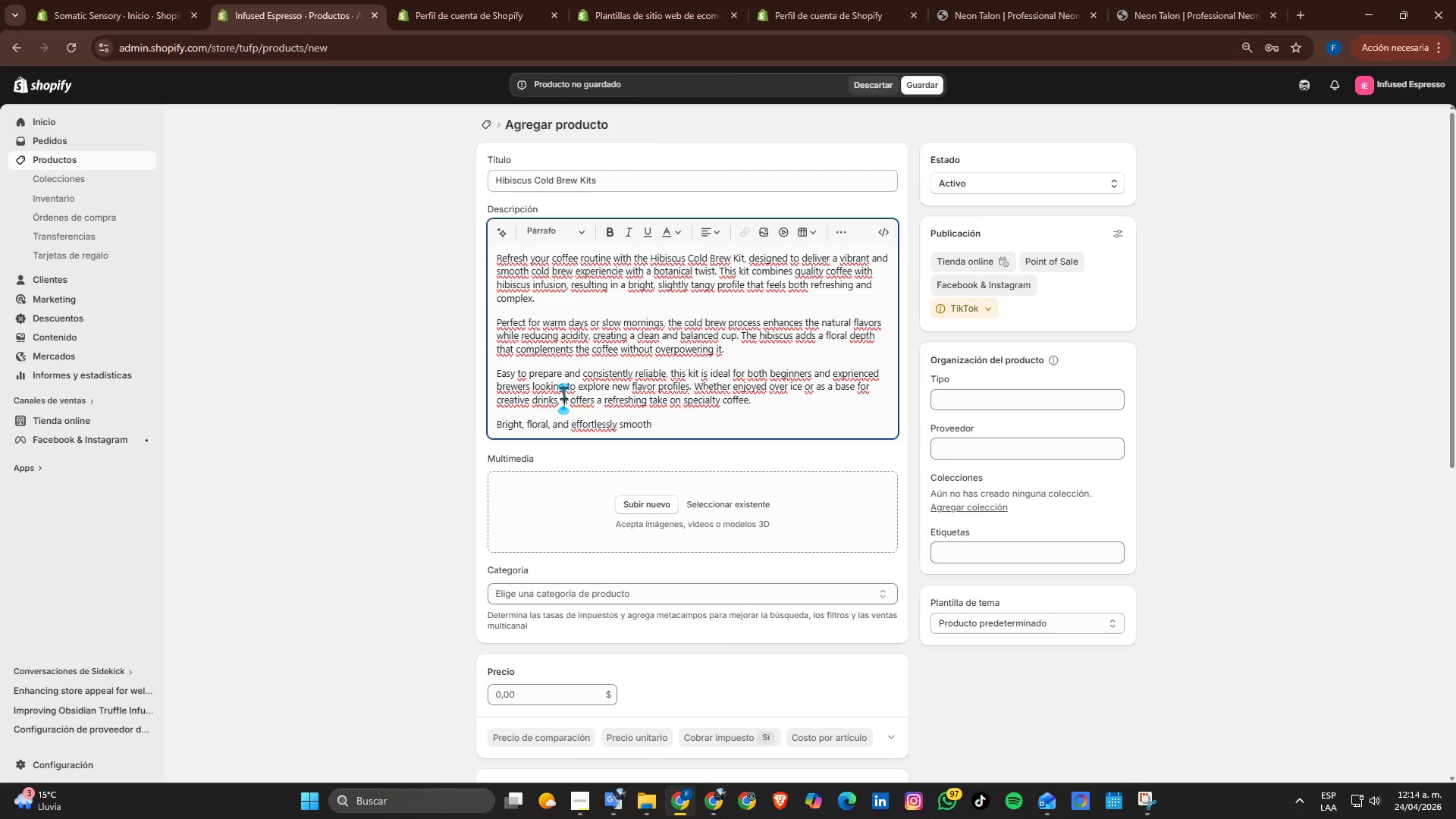 
wait(8.12)
 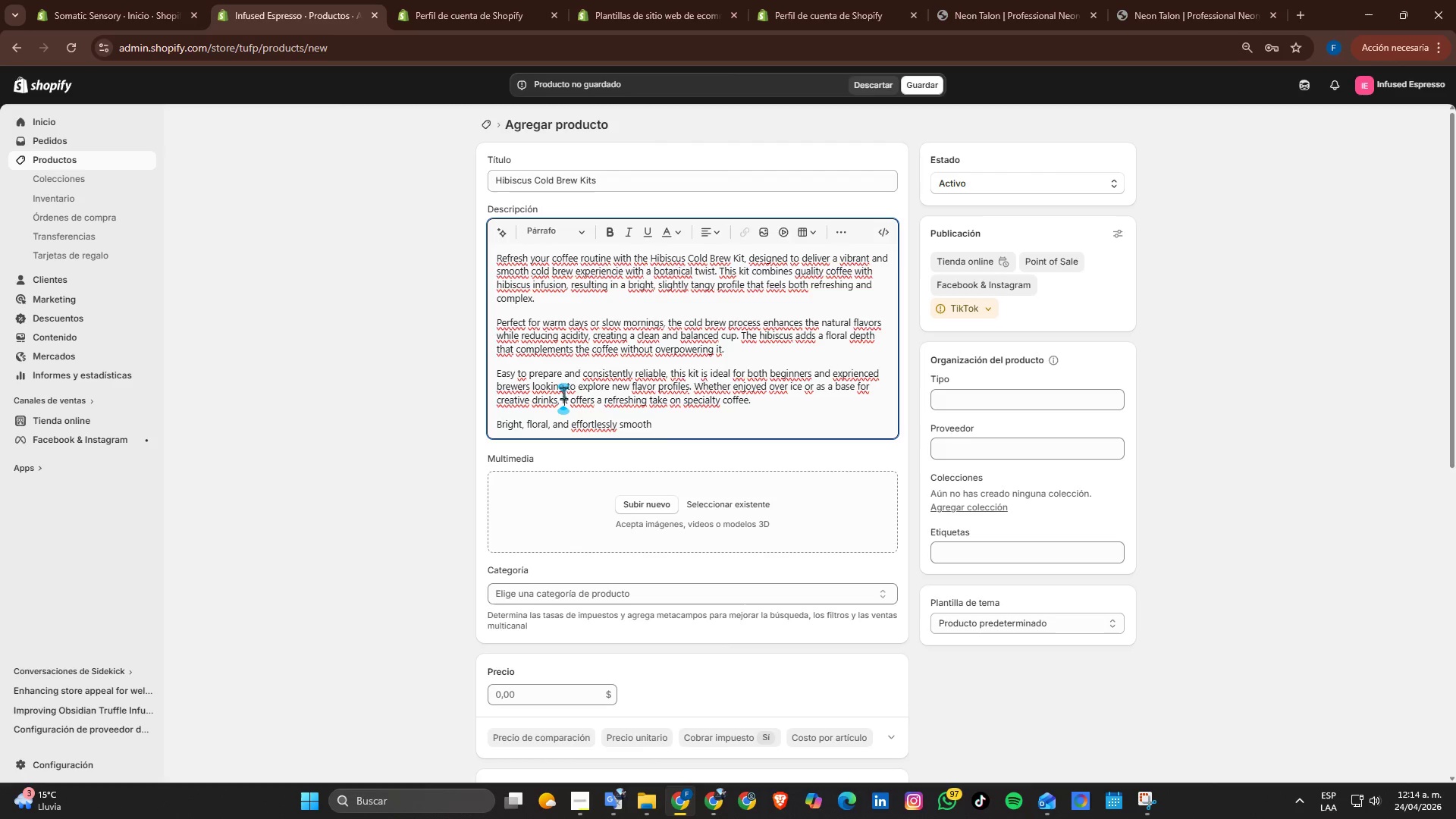 
scroll: coordinate [714, 429], scroll_direction: down, amount: 2.0
 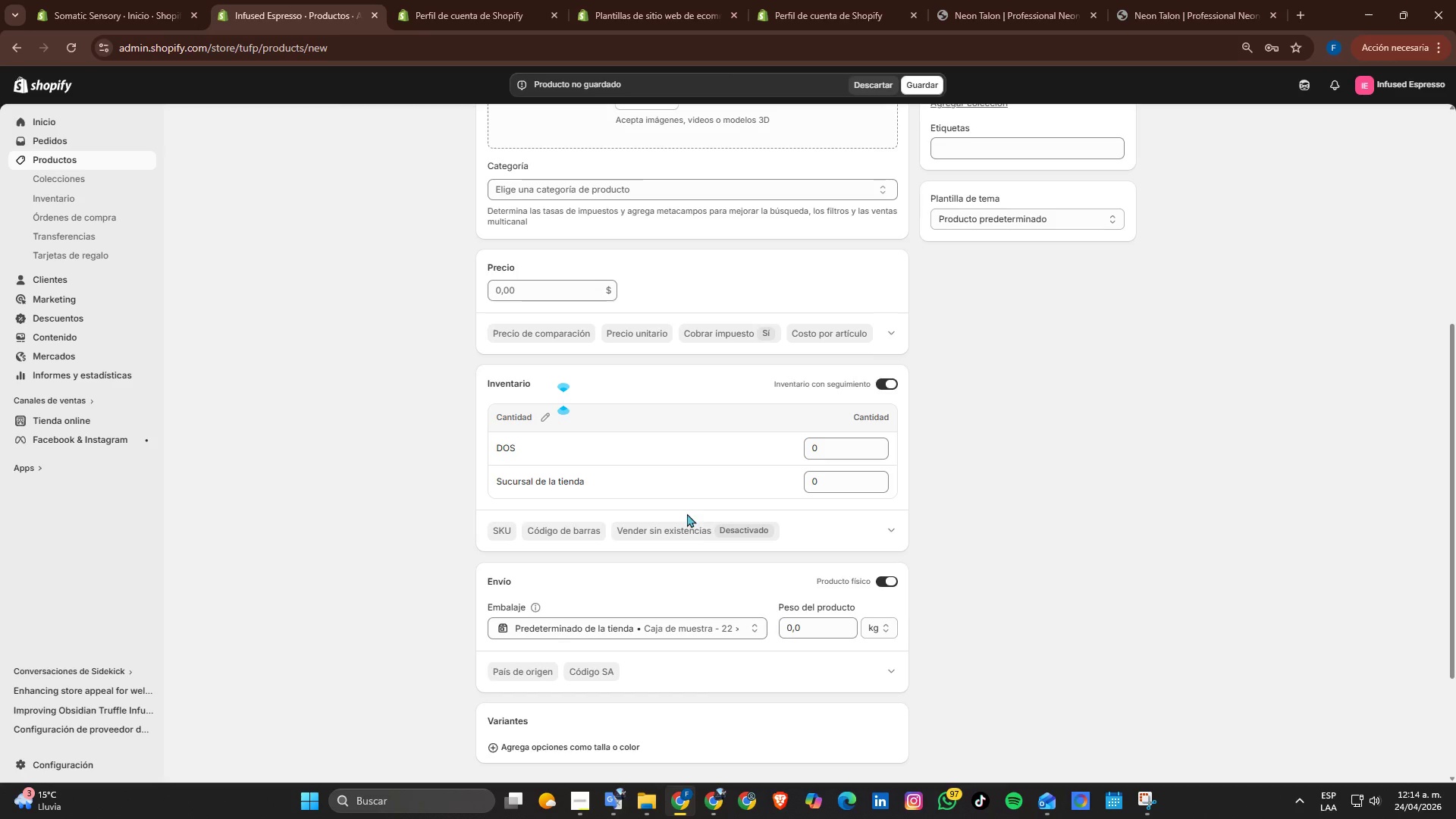 
wait(9.25)
 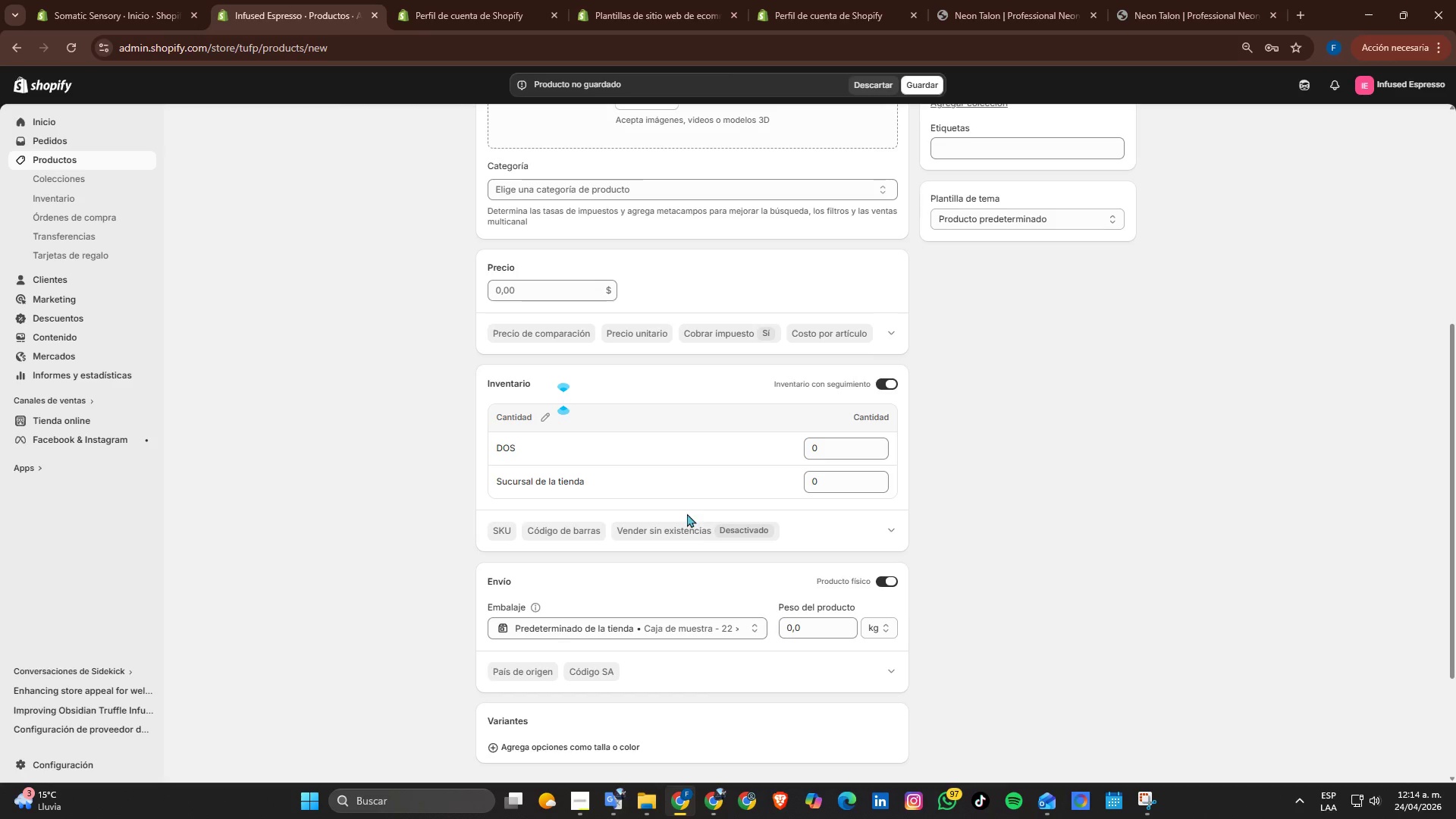 
scroll: coordinate [714, 530], scroll_direction: down, amount: 2.0
 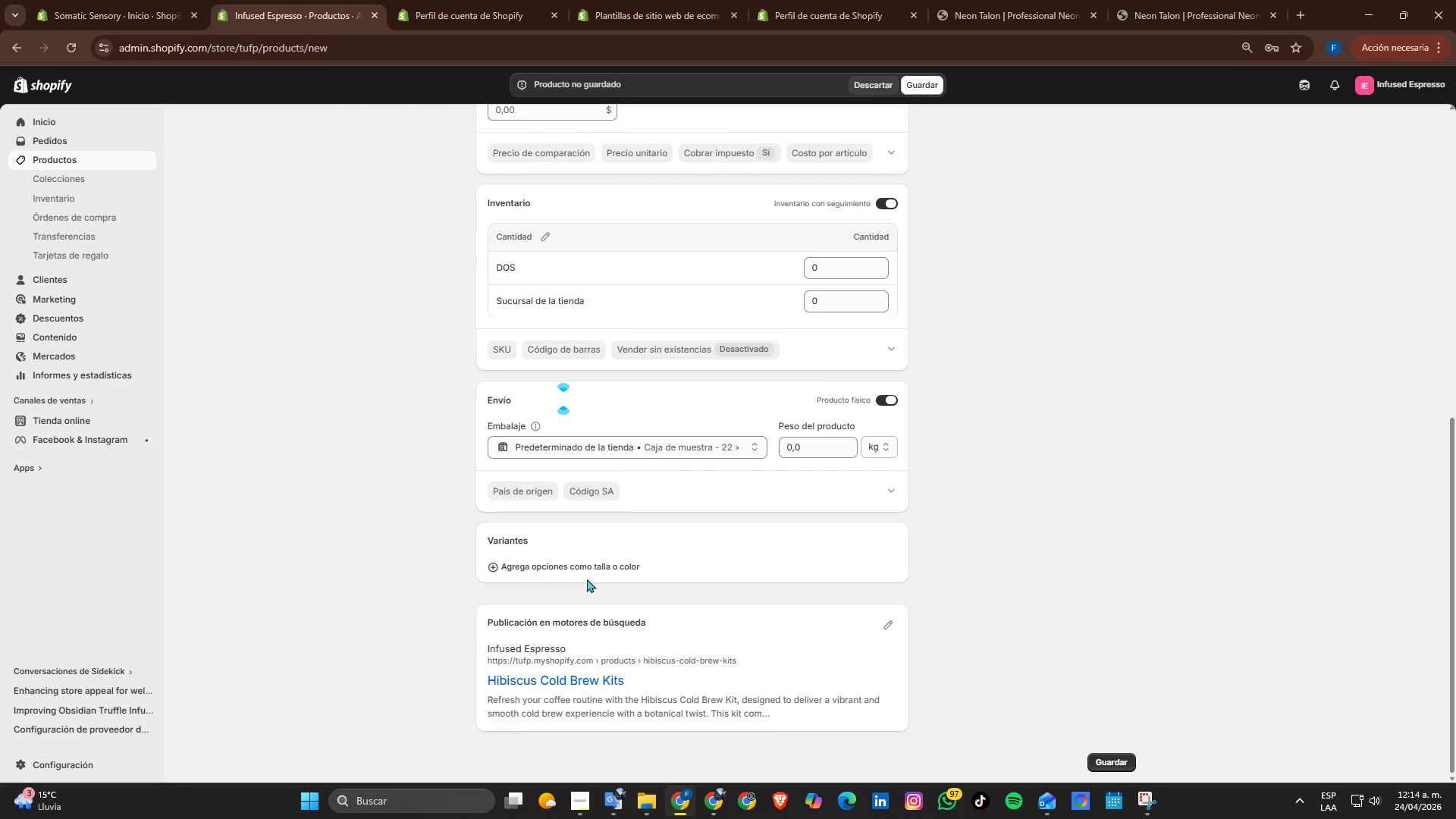 
left_click([585, 566])
 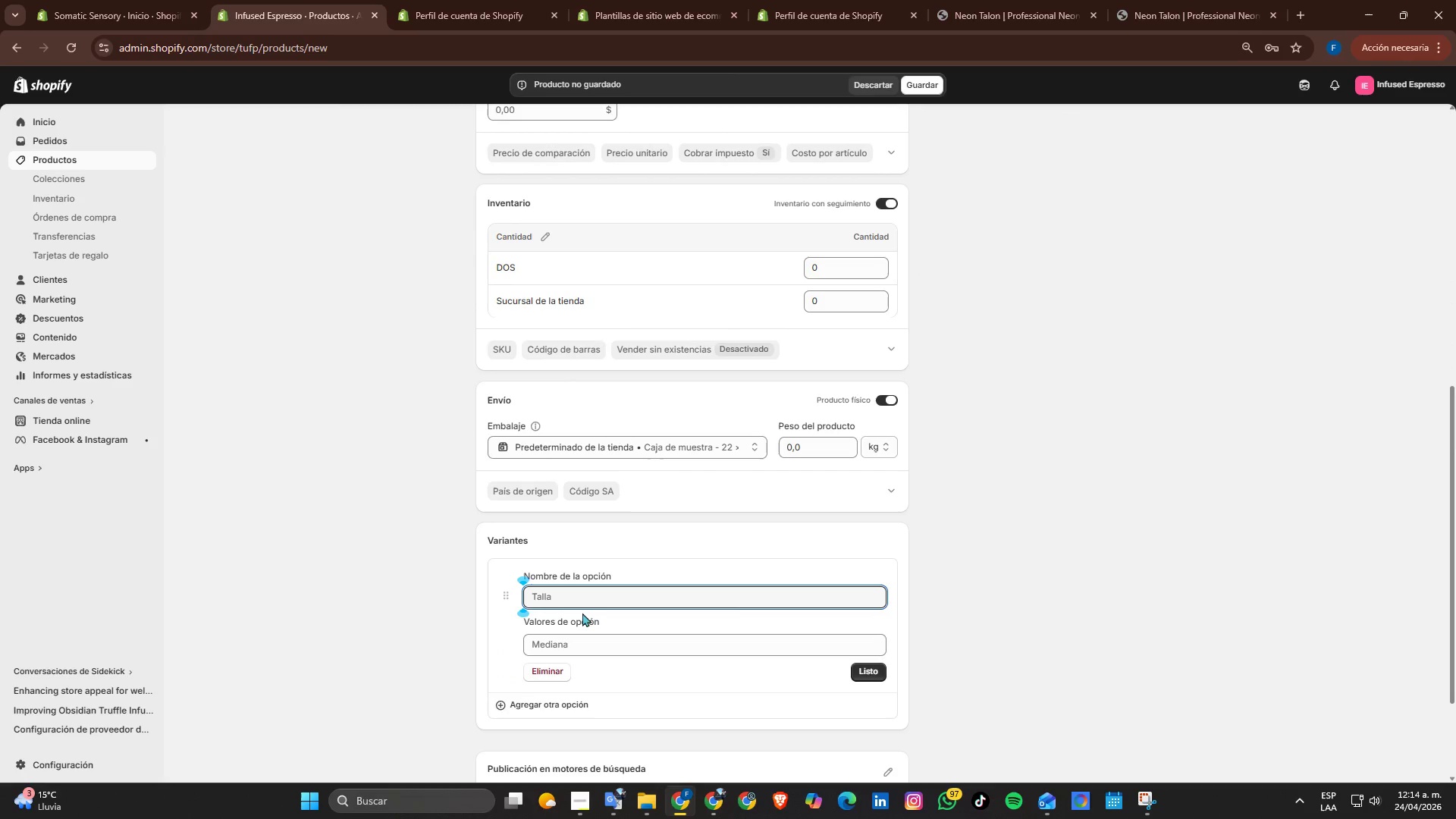 
type(GRAMOS)
 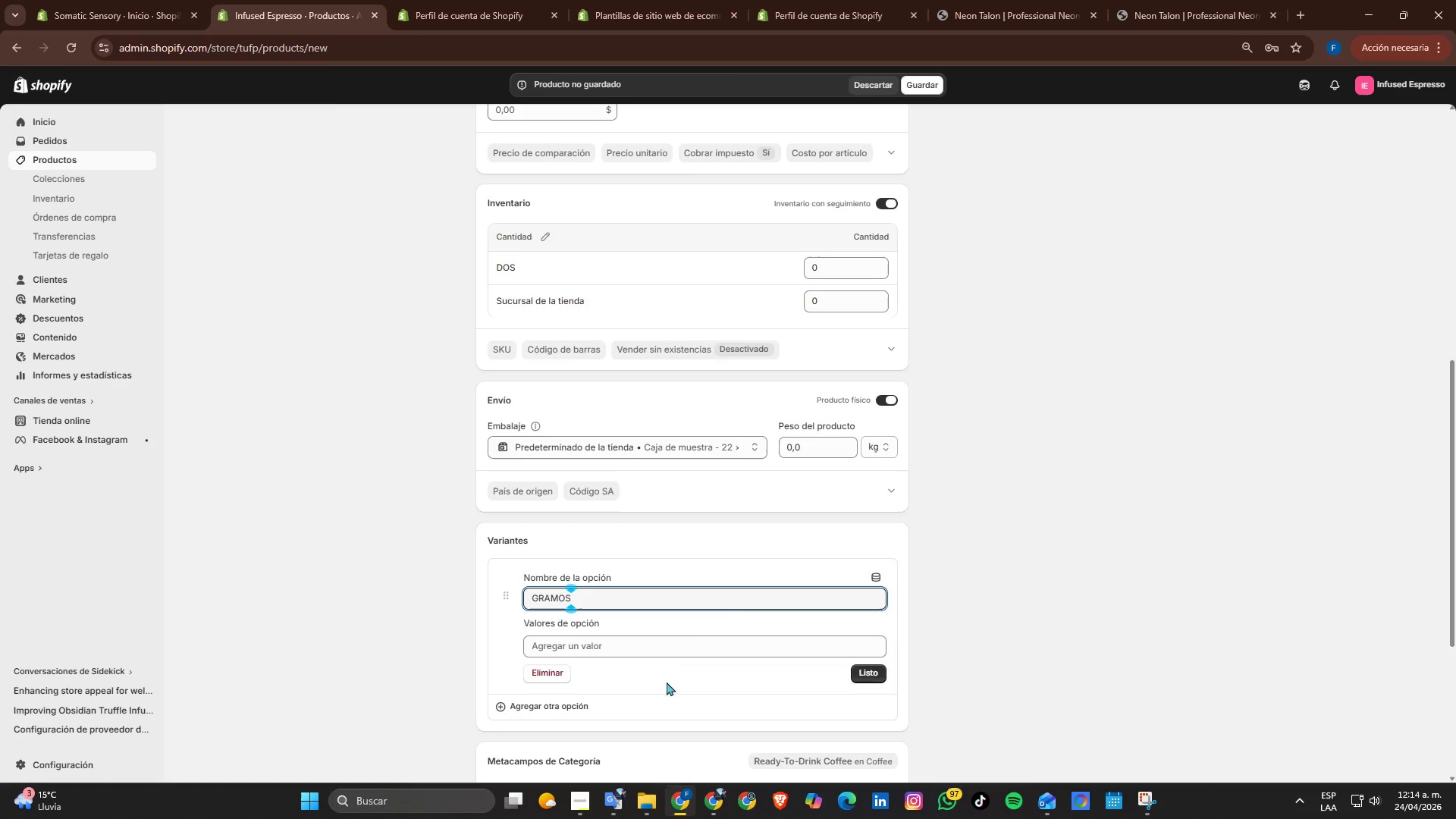 
left_click([688, 643])
 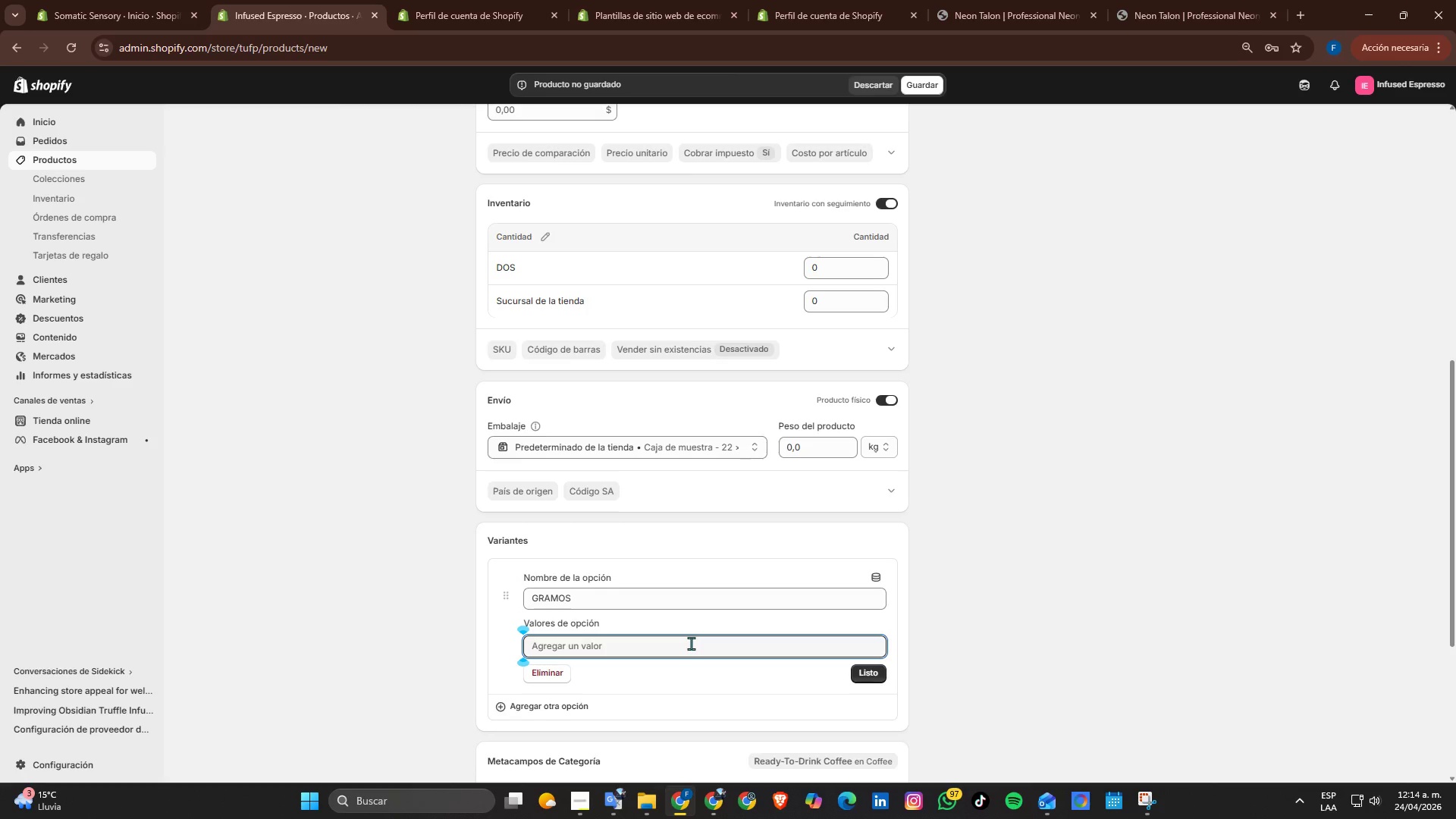 
wait(6.56)
 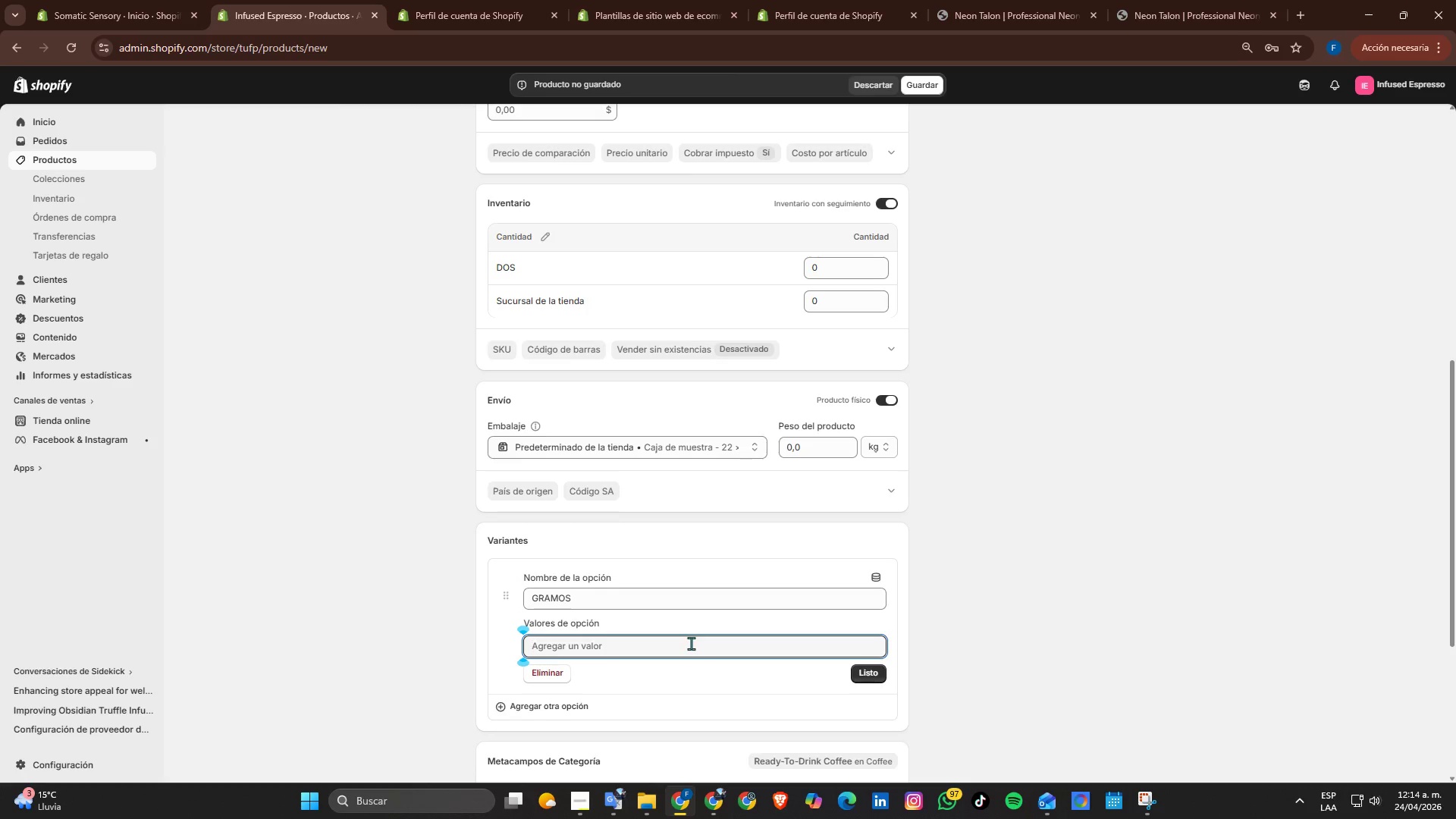 
key(Numpad2)
 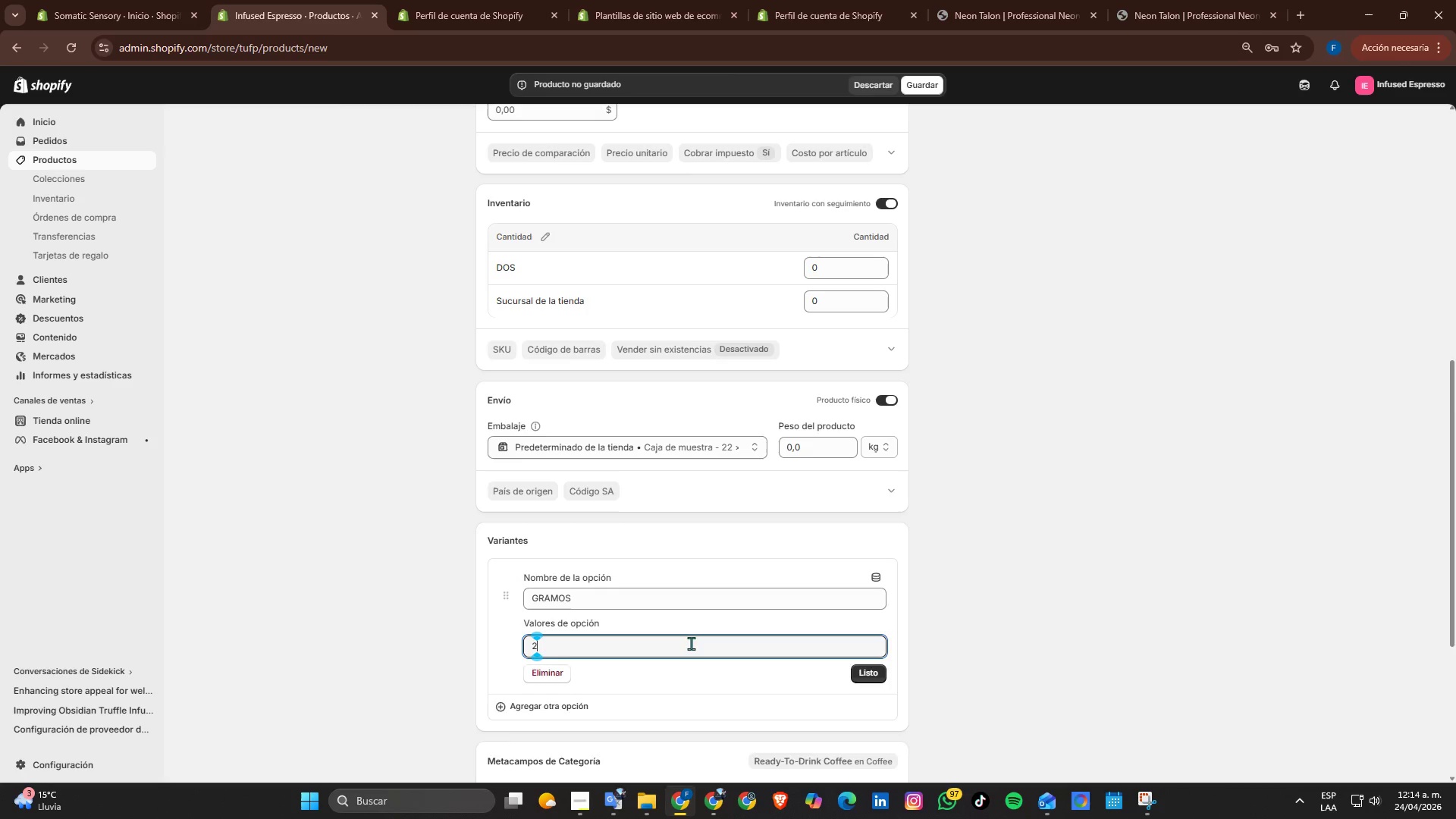 
key(Numpad5)
 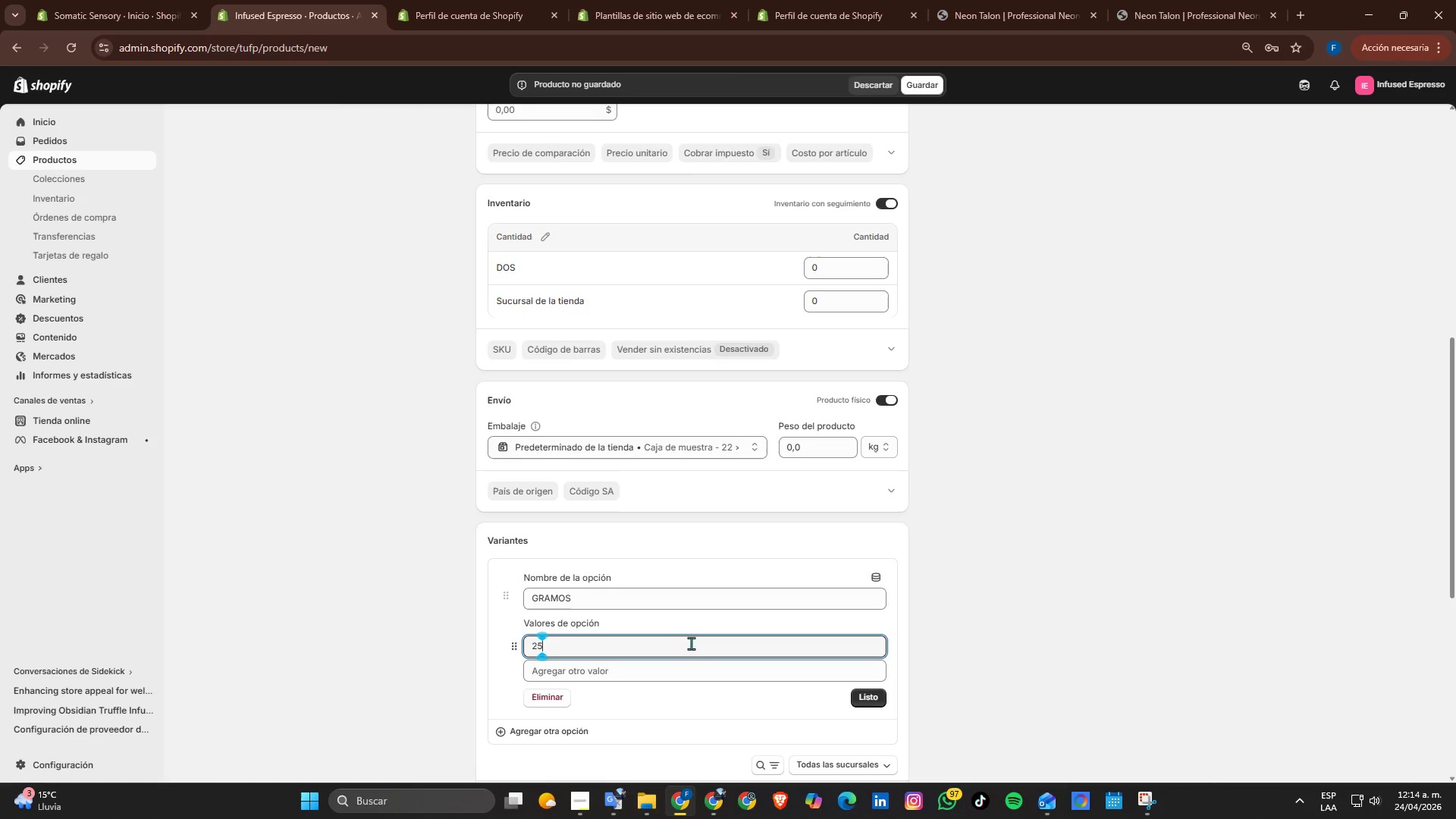 
key(Numpad0)
 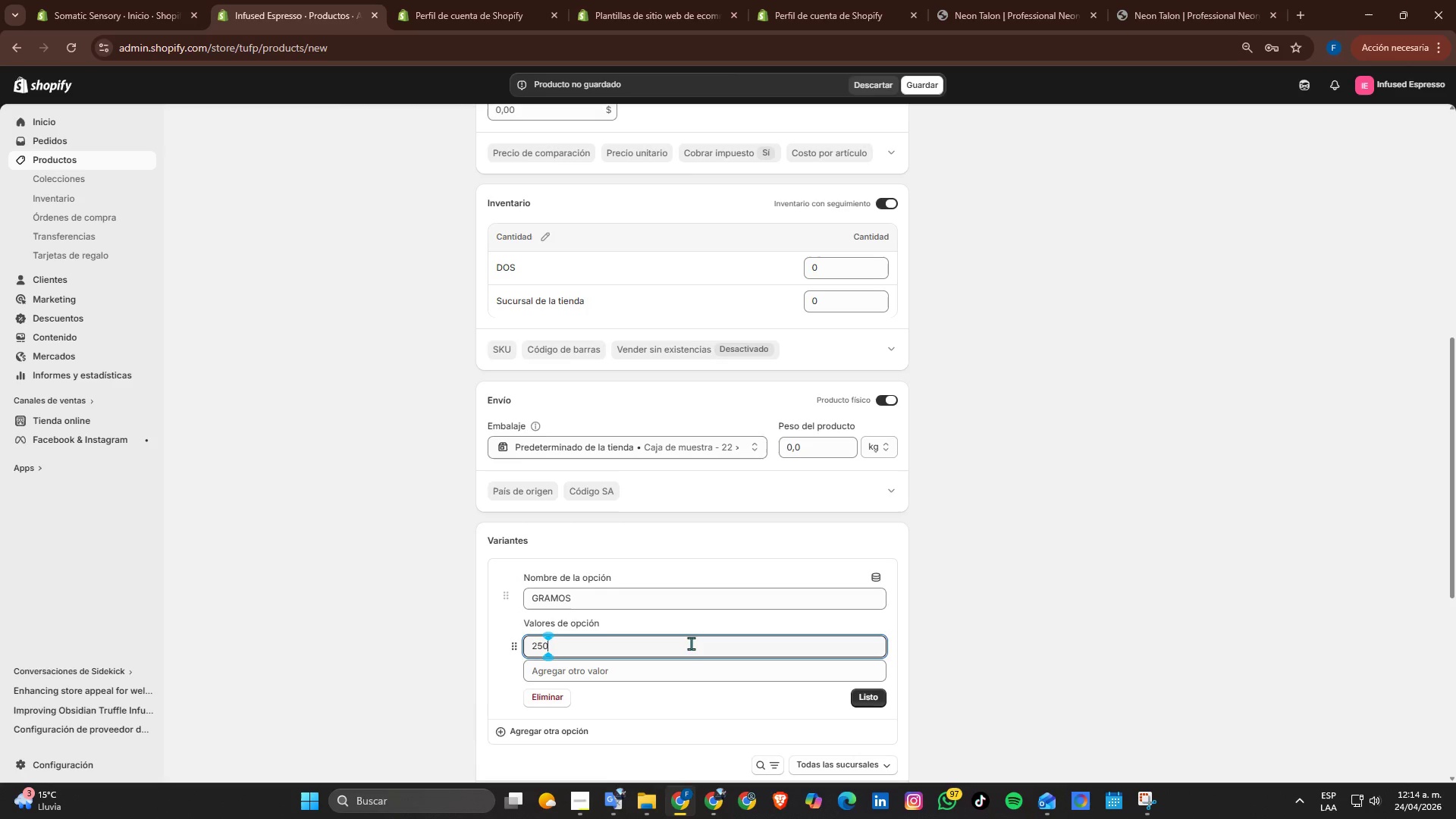 
key(G)
 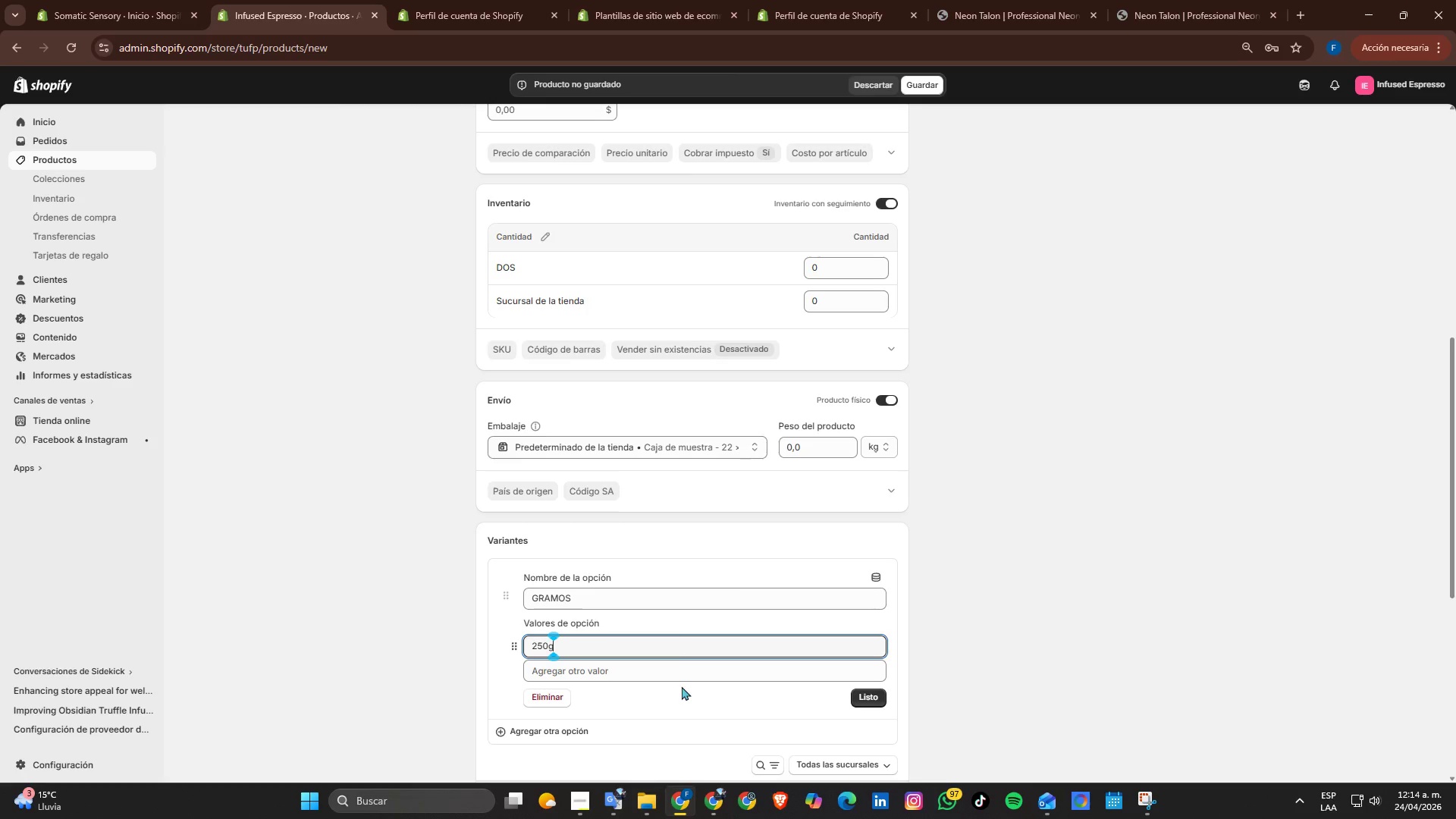 
double_click([682, 676])
 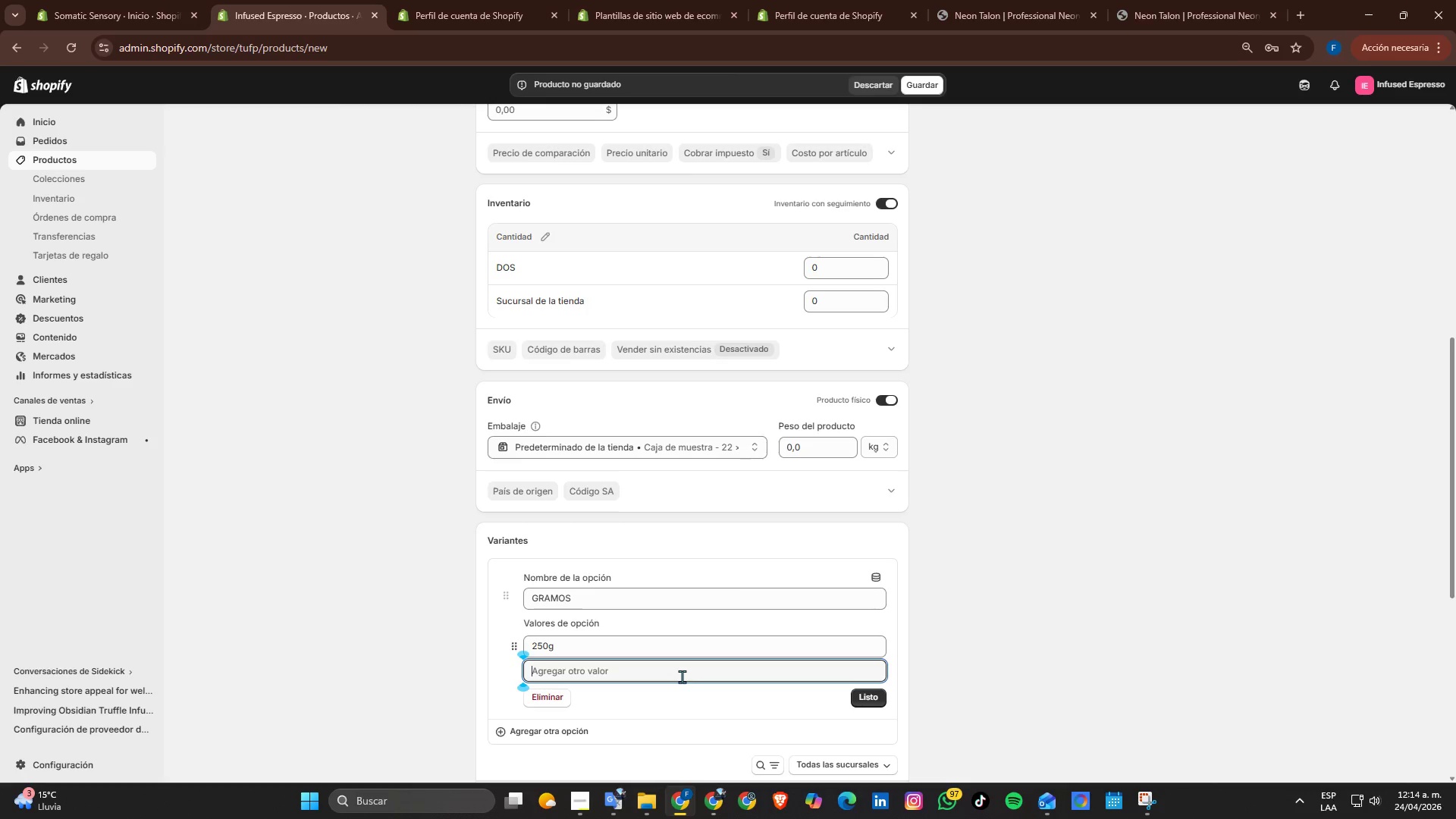 
key(Numpad5)
 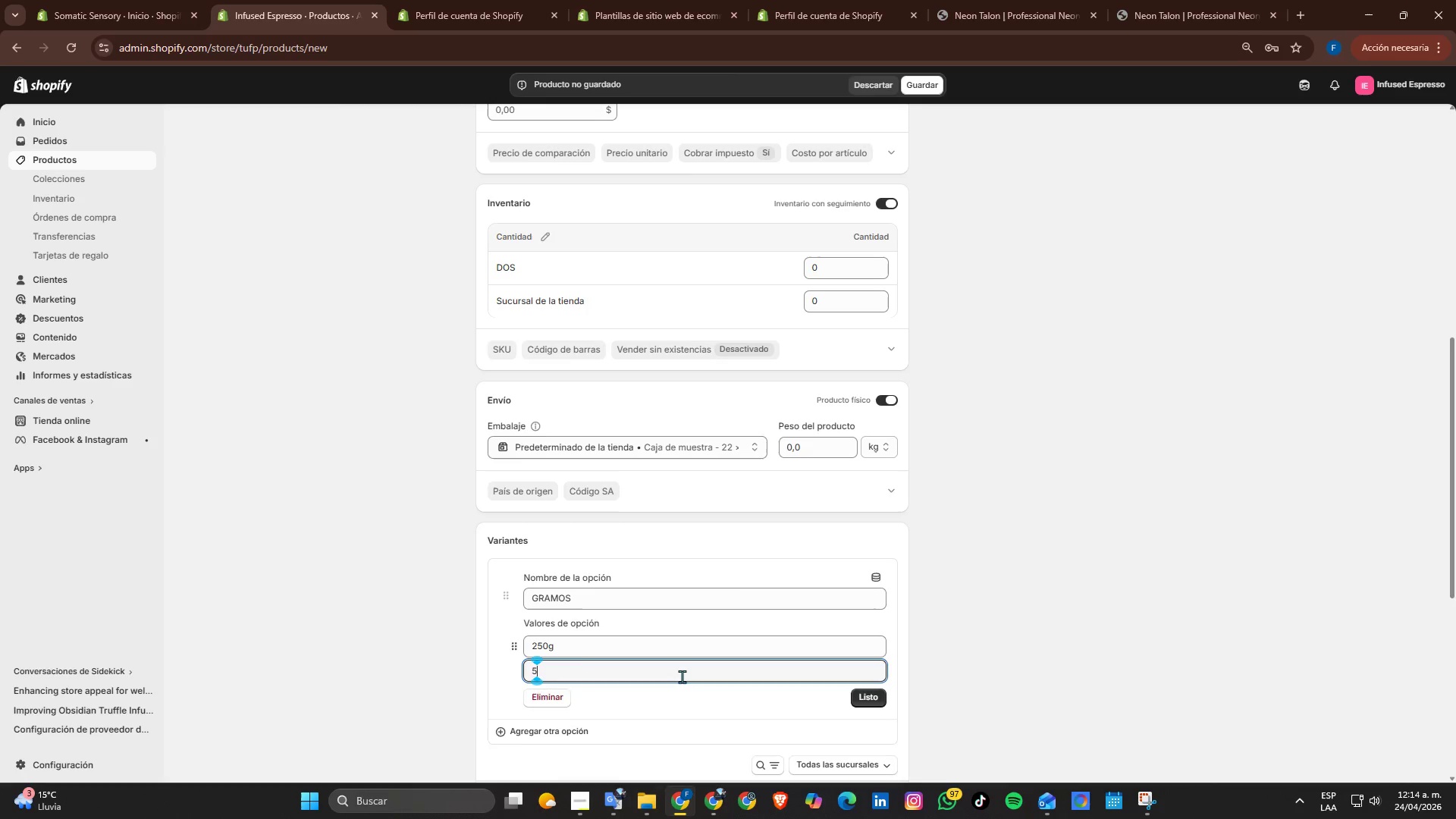 
key(Numpad0)
 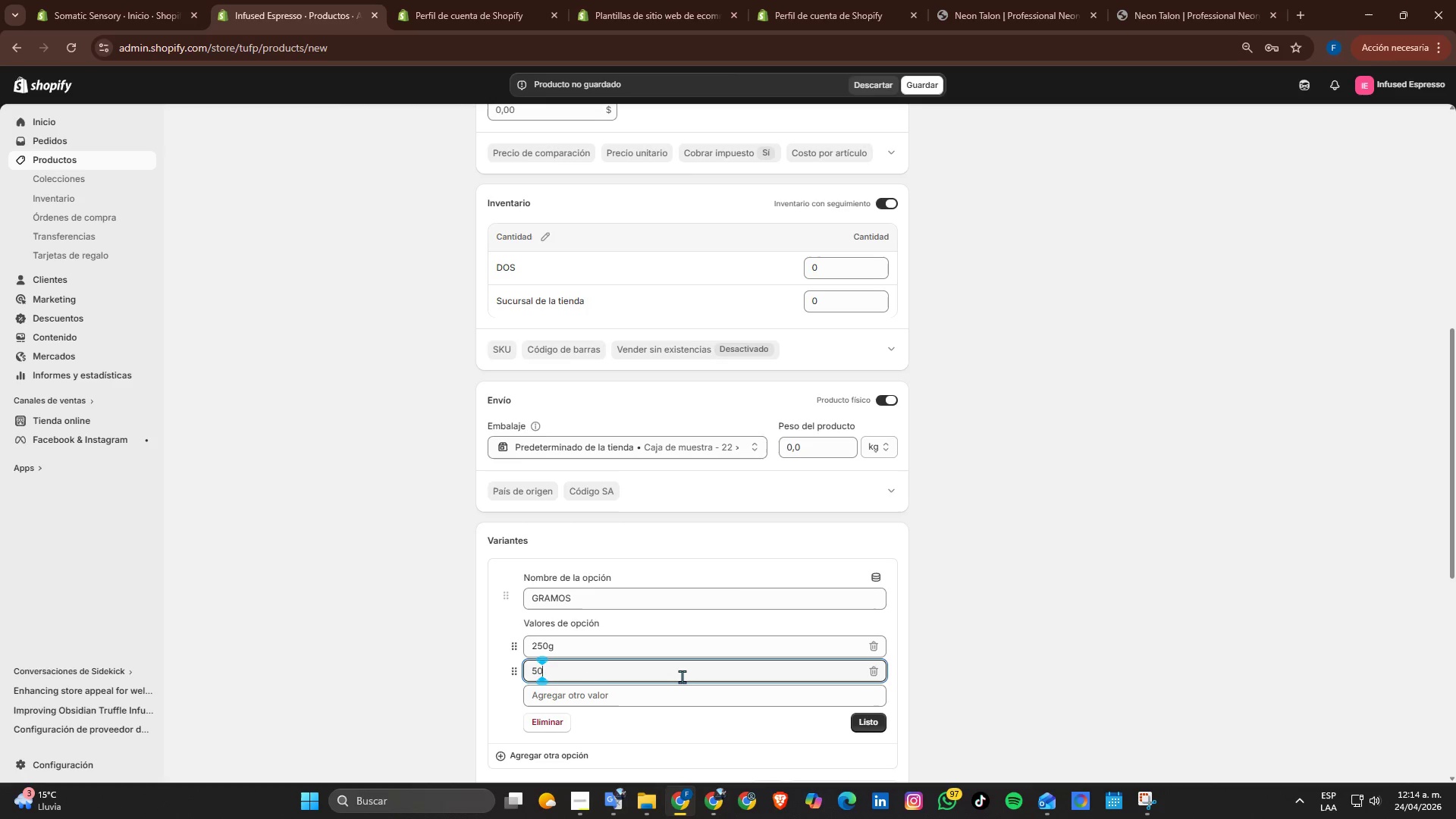 
key(Numpad0)
 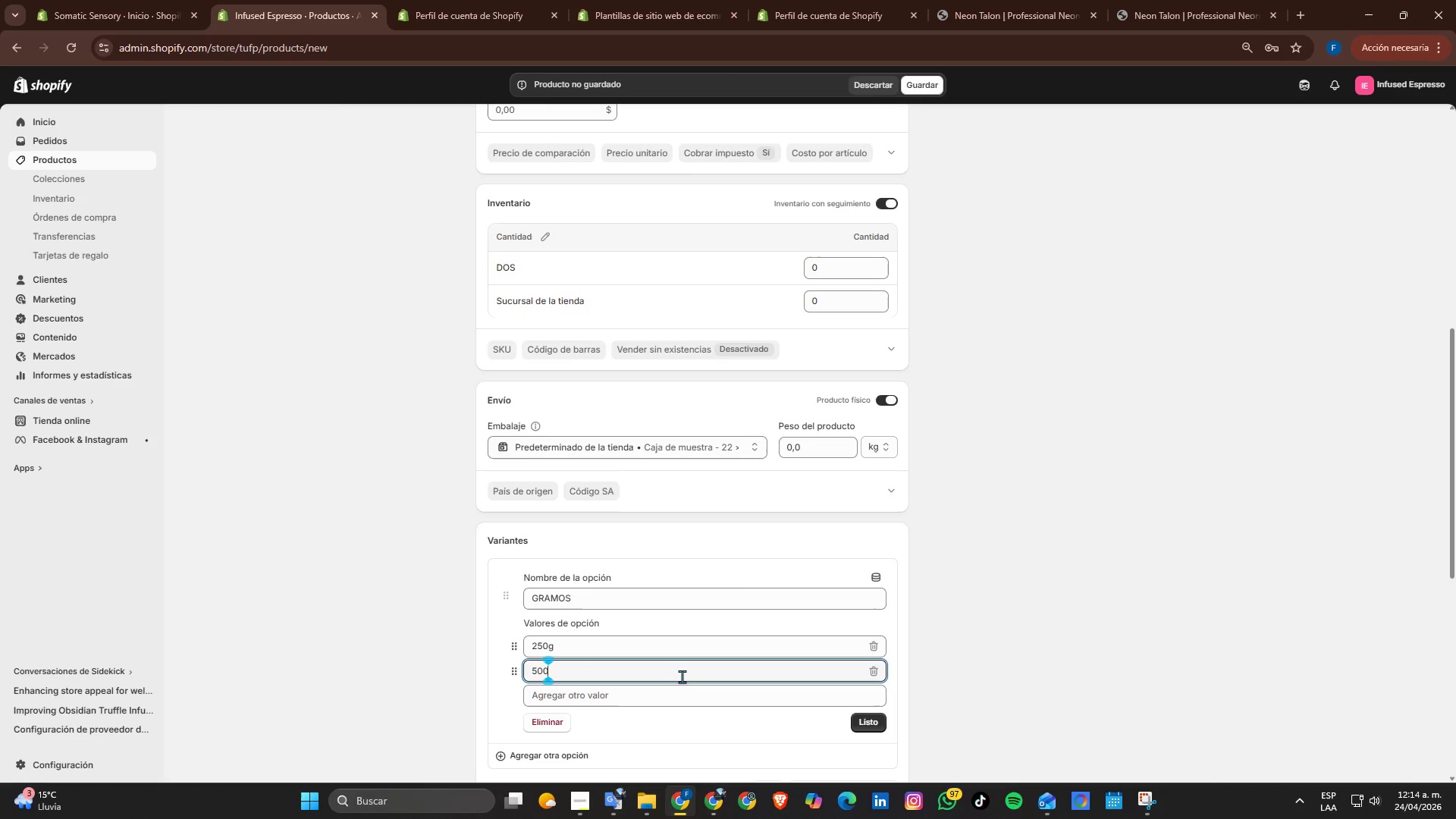 
key(G)
 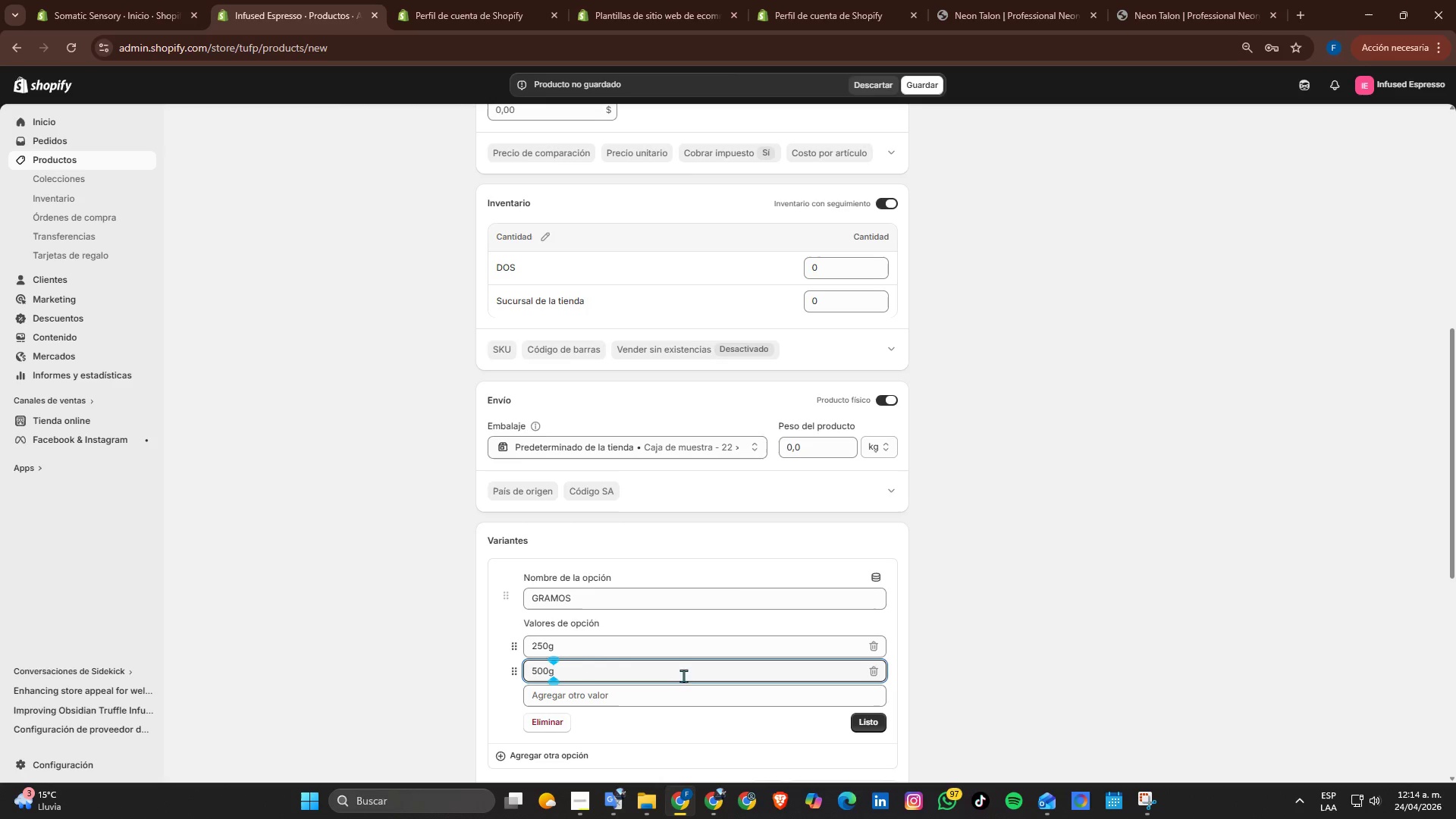 
left_click([708, 689])
 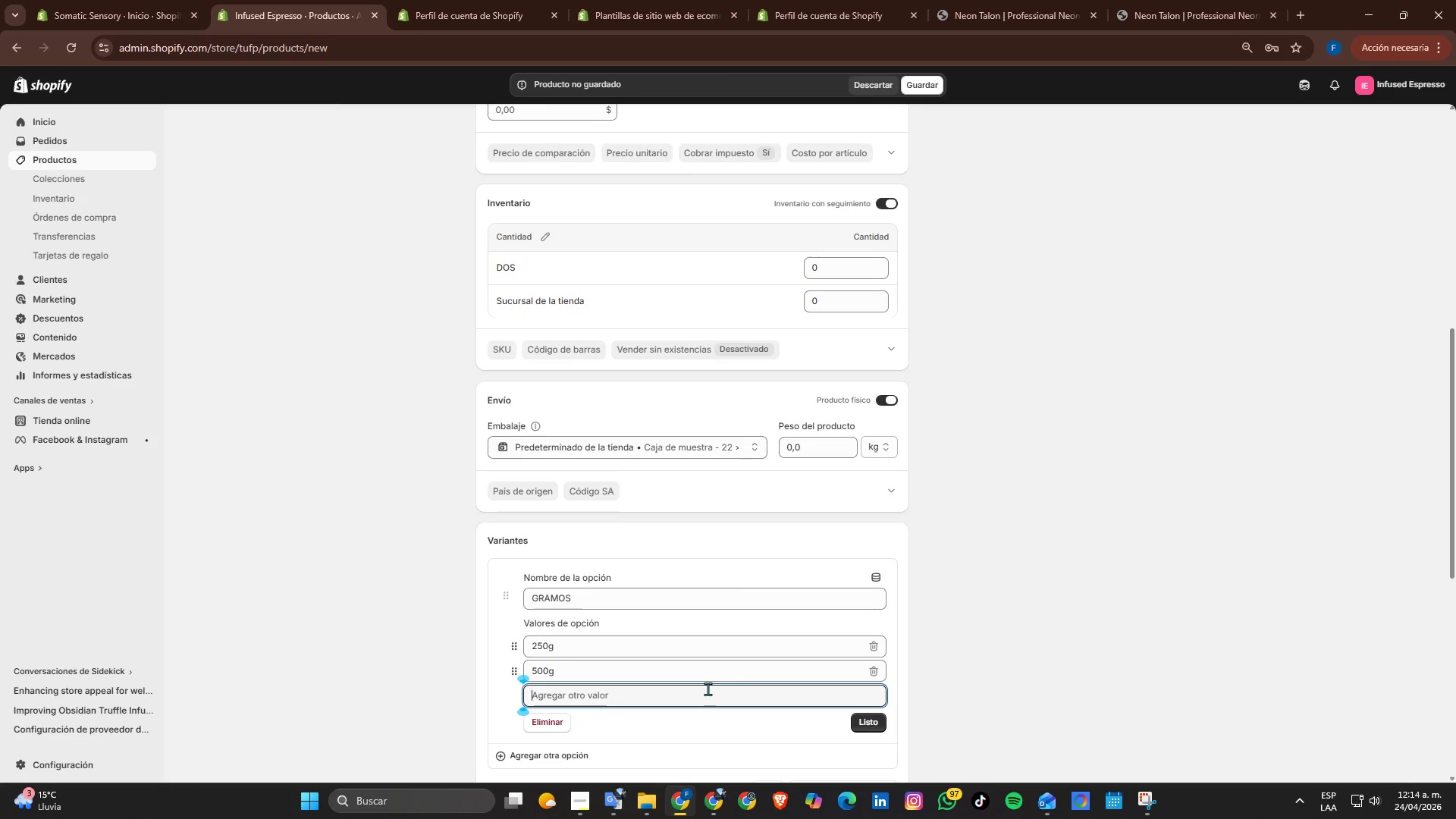 
key(Numpad1)
 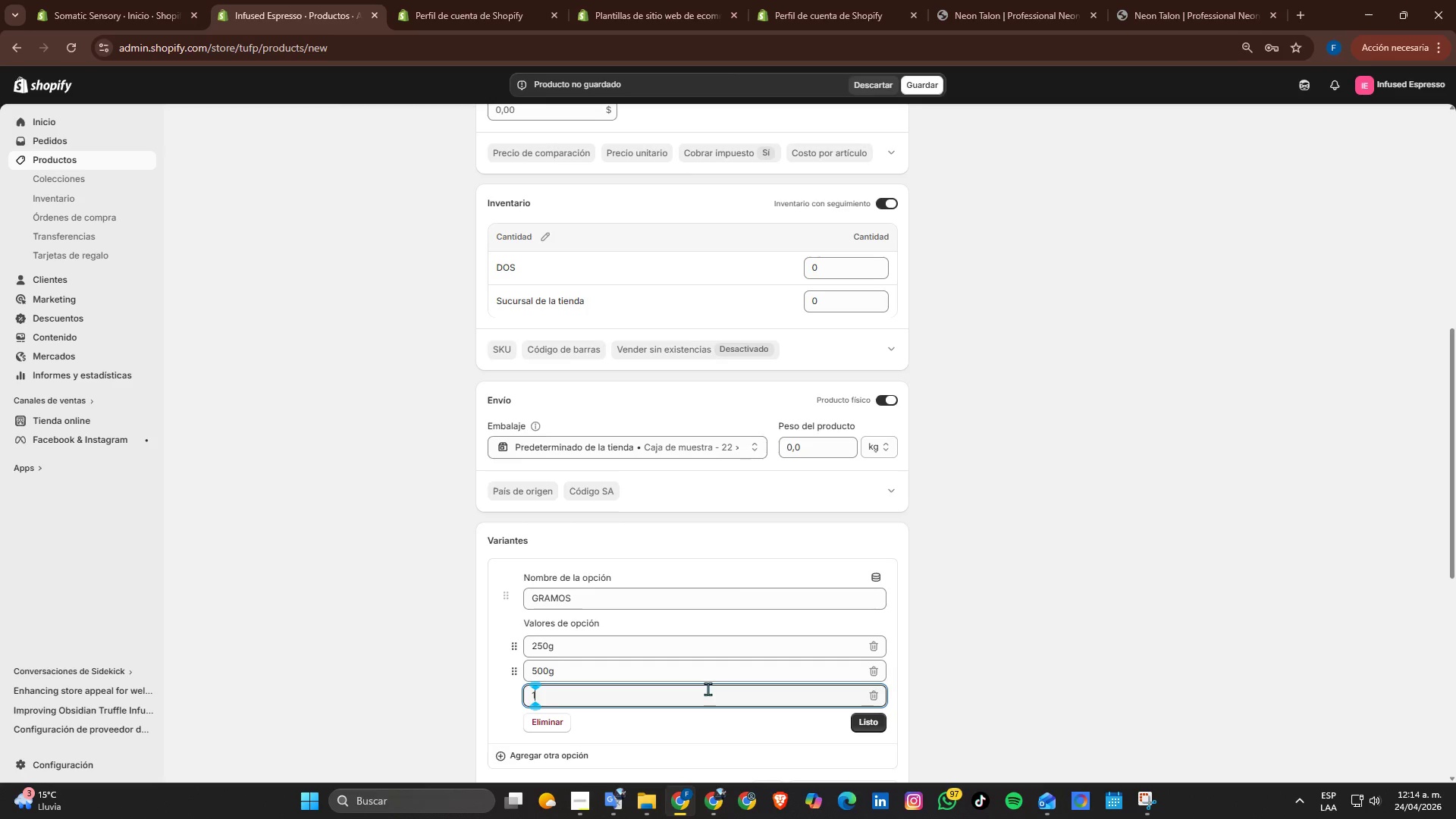 
key(Numpad0)
 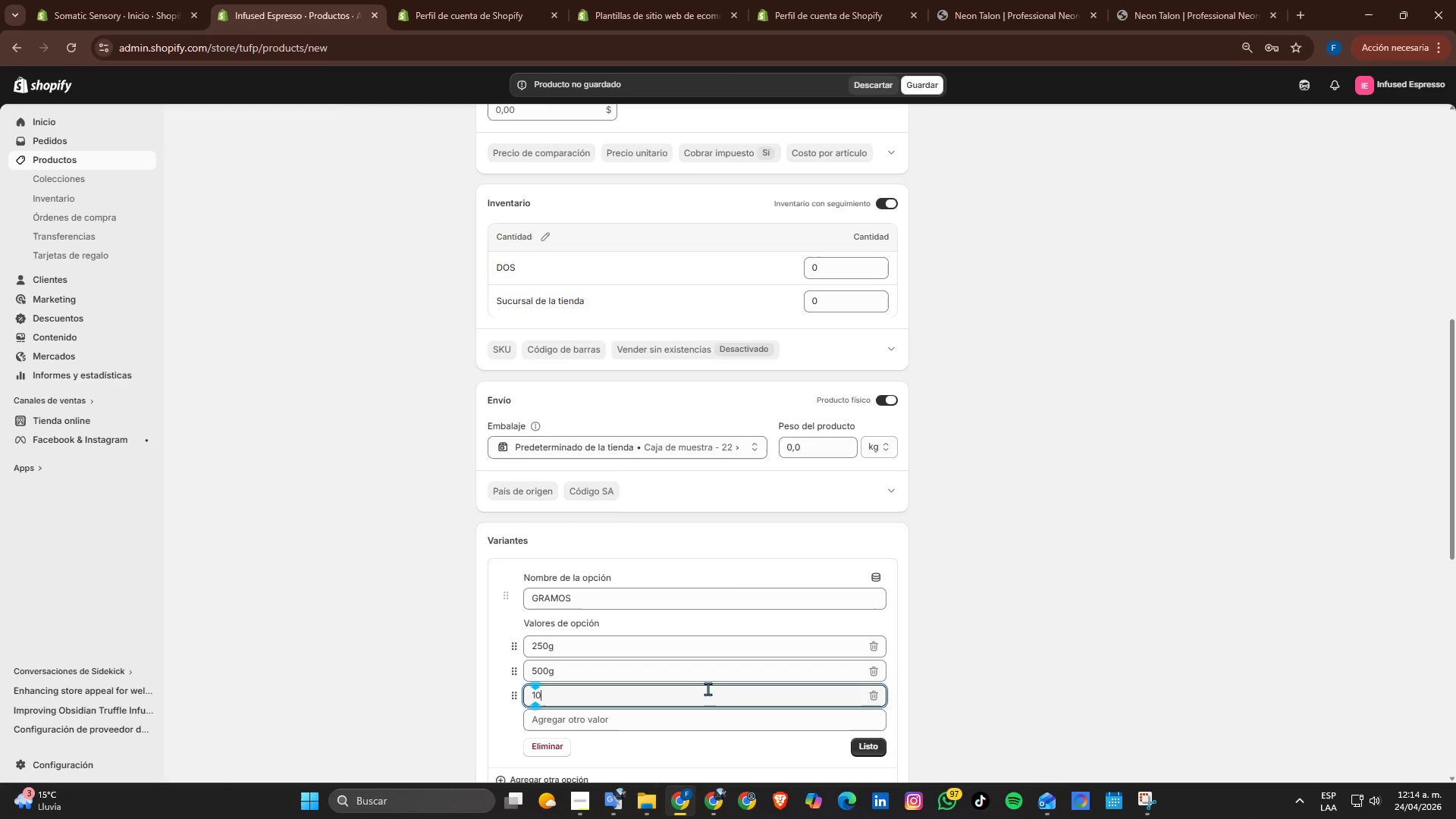 
key(Numpad0)
 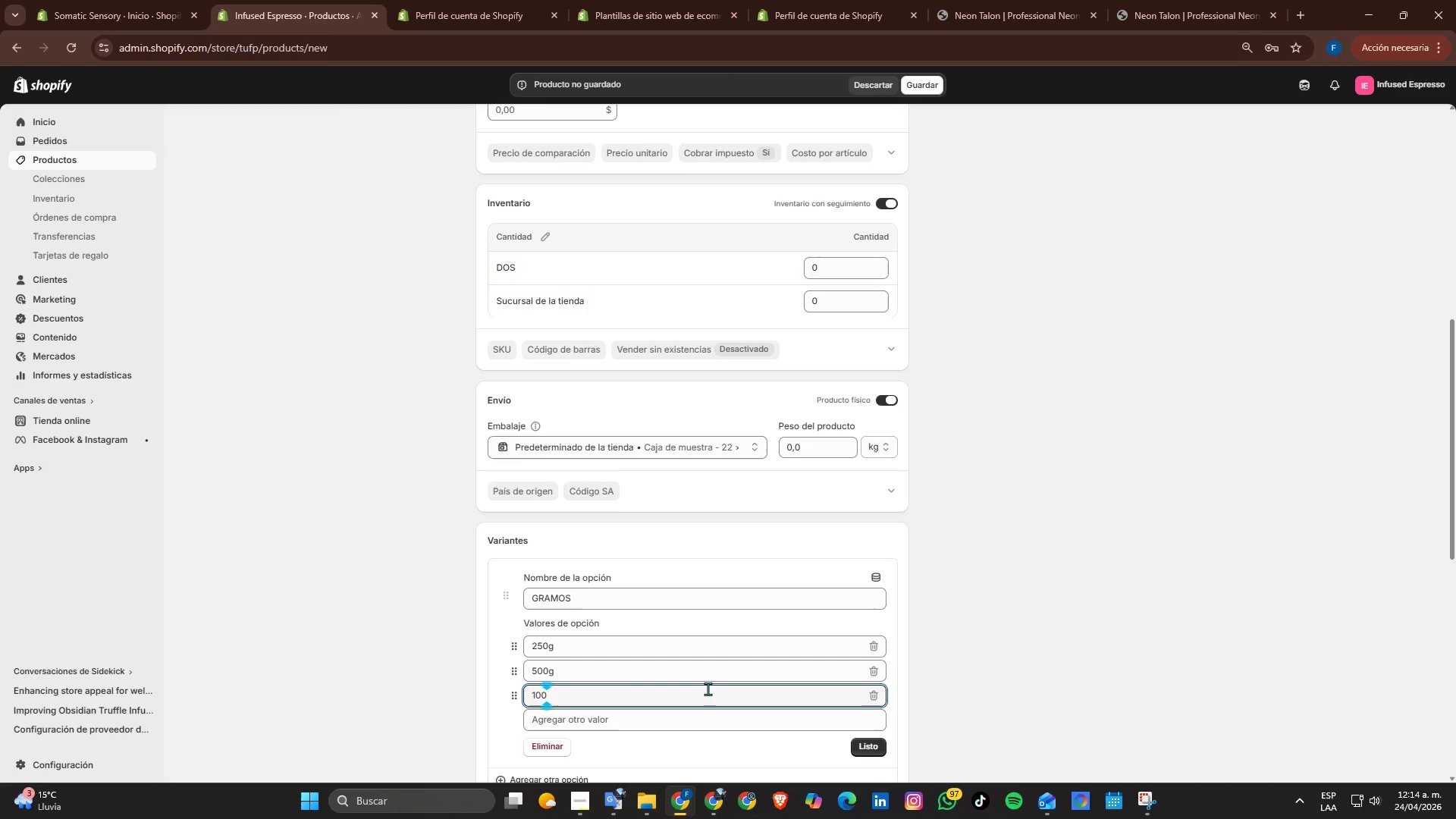 
key(Numpad0)
 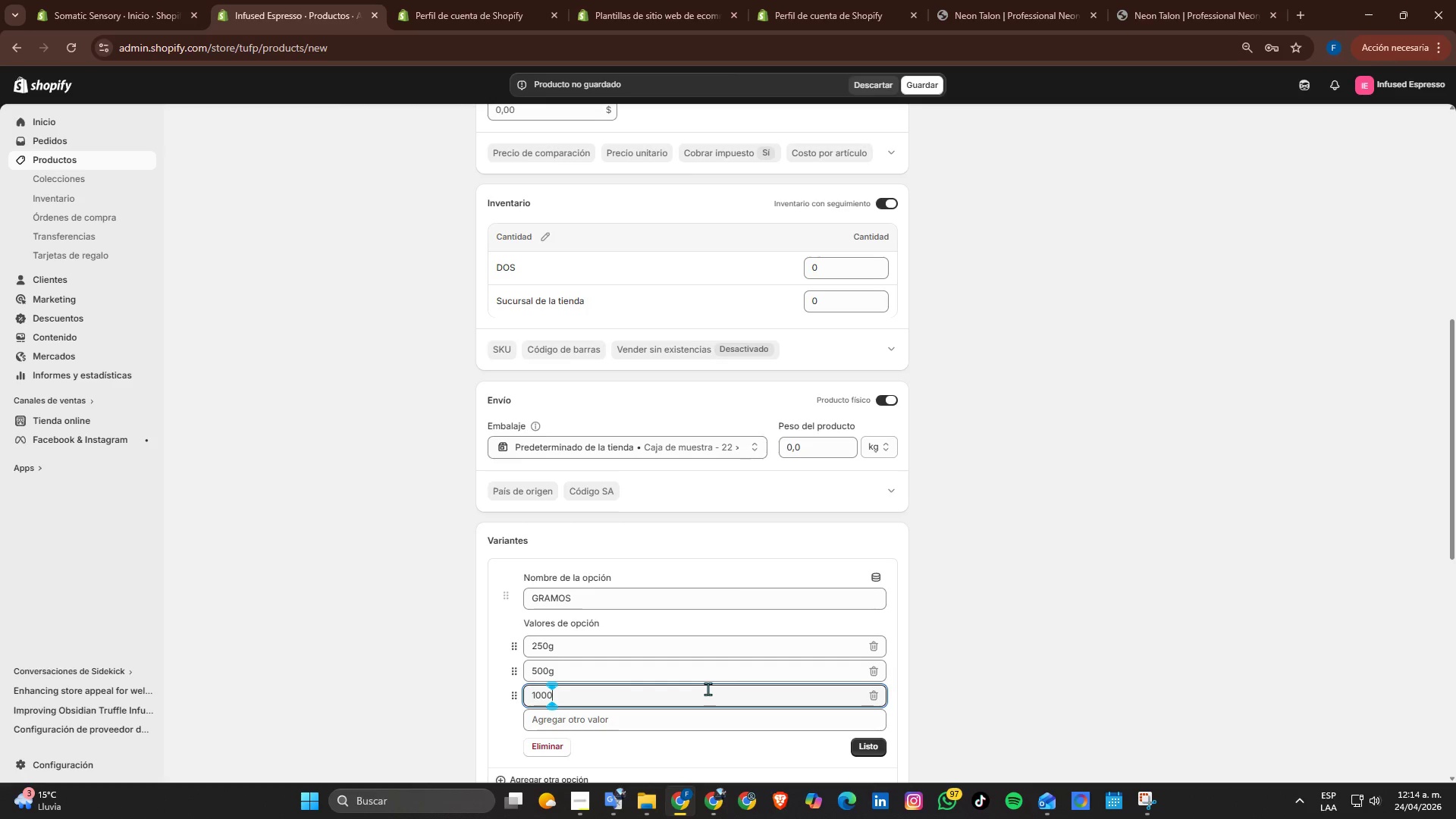 
key(G)
 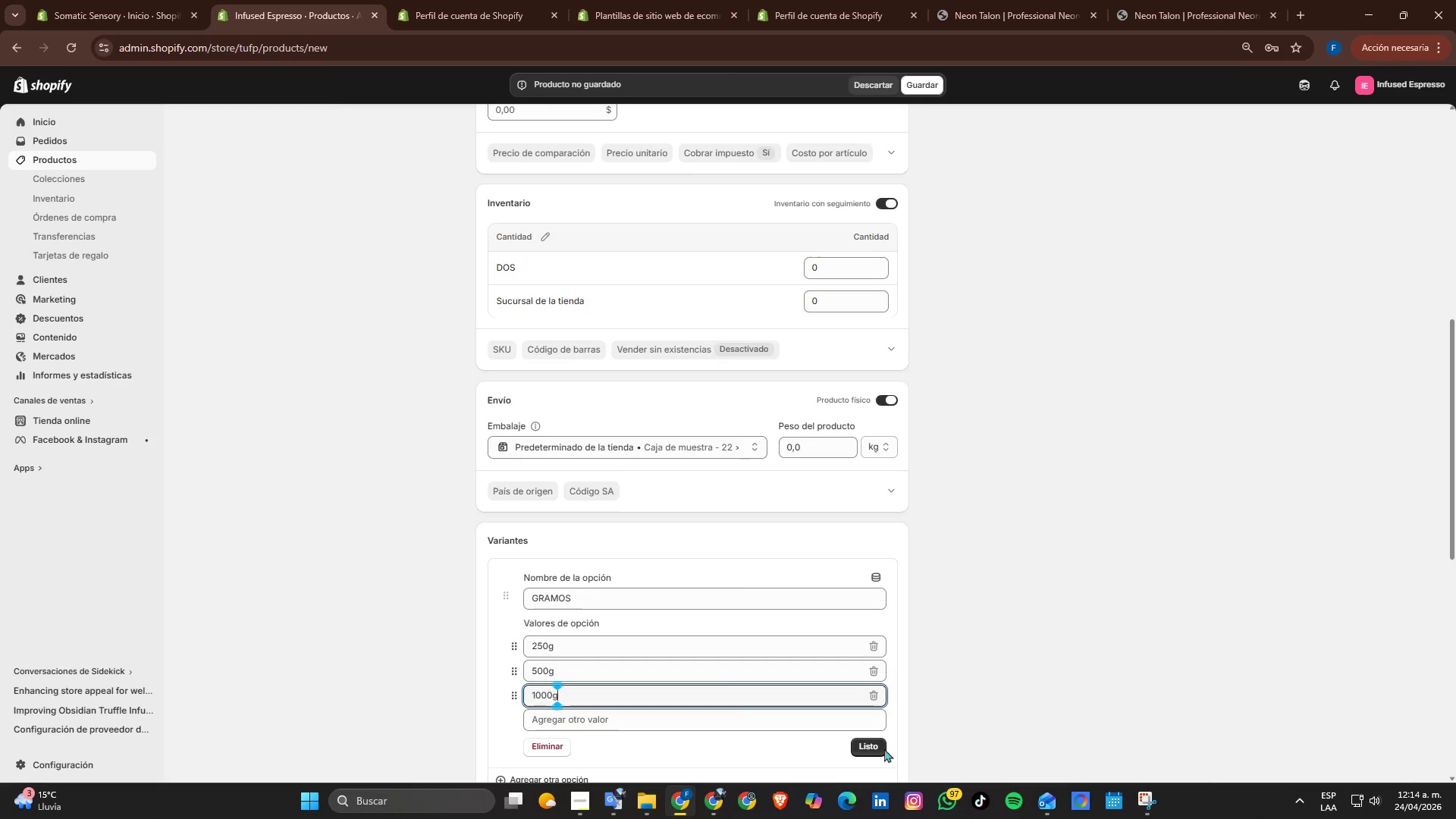 
left_click([880, 745])
 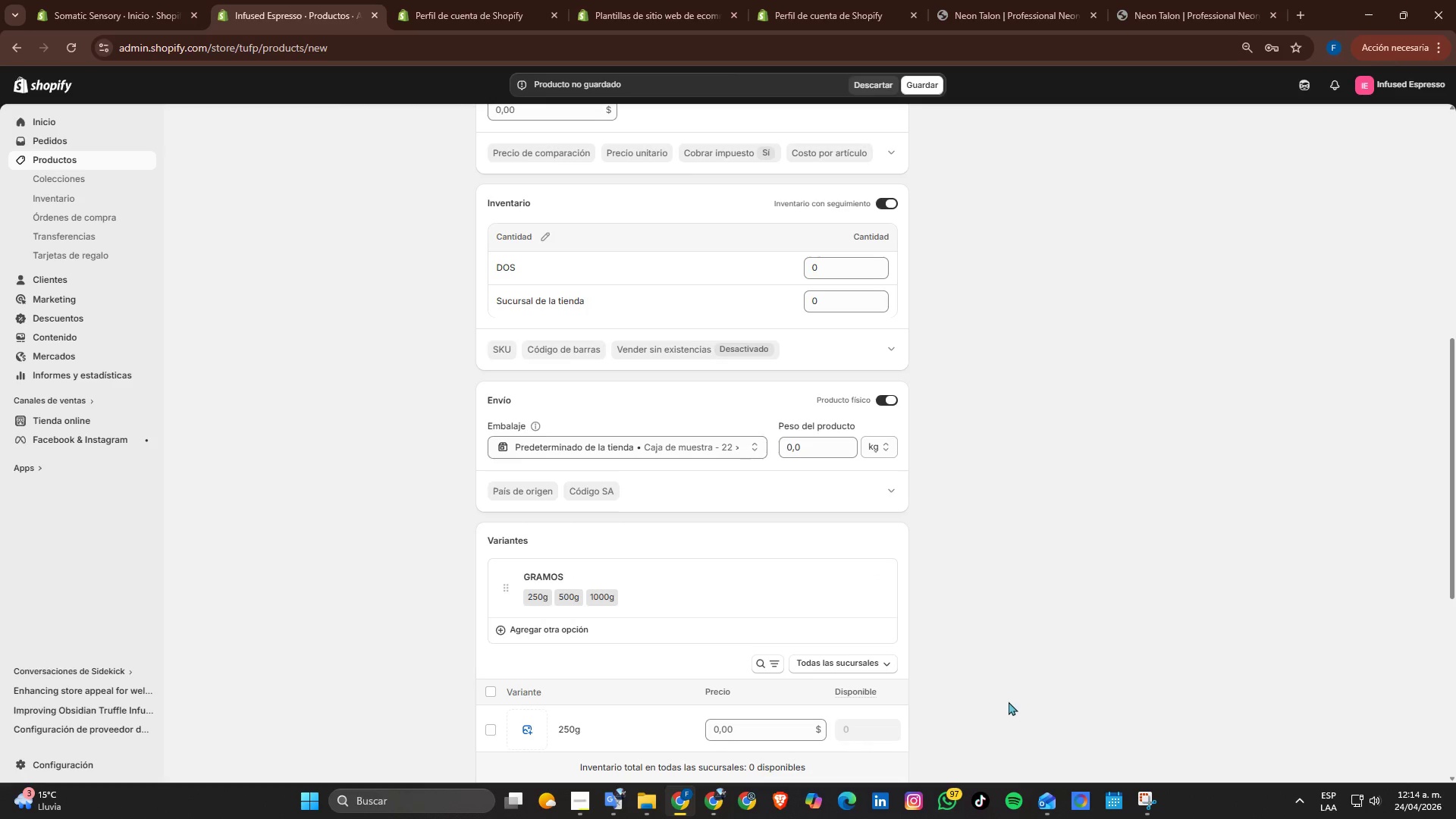 
scroll: coordinate [1009, 697], scroll_direction: down, amount: 1.0
 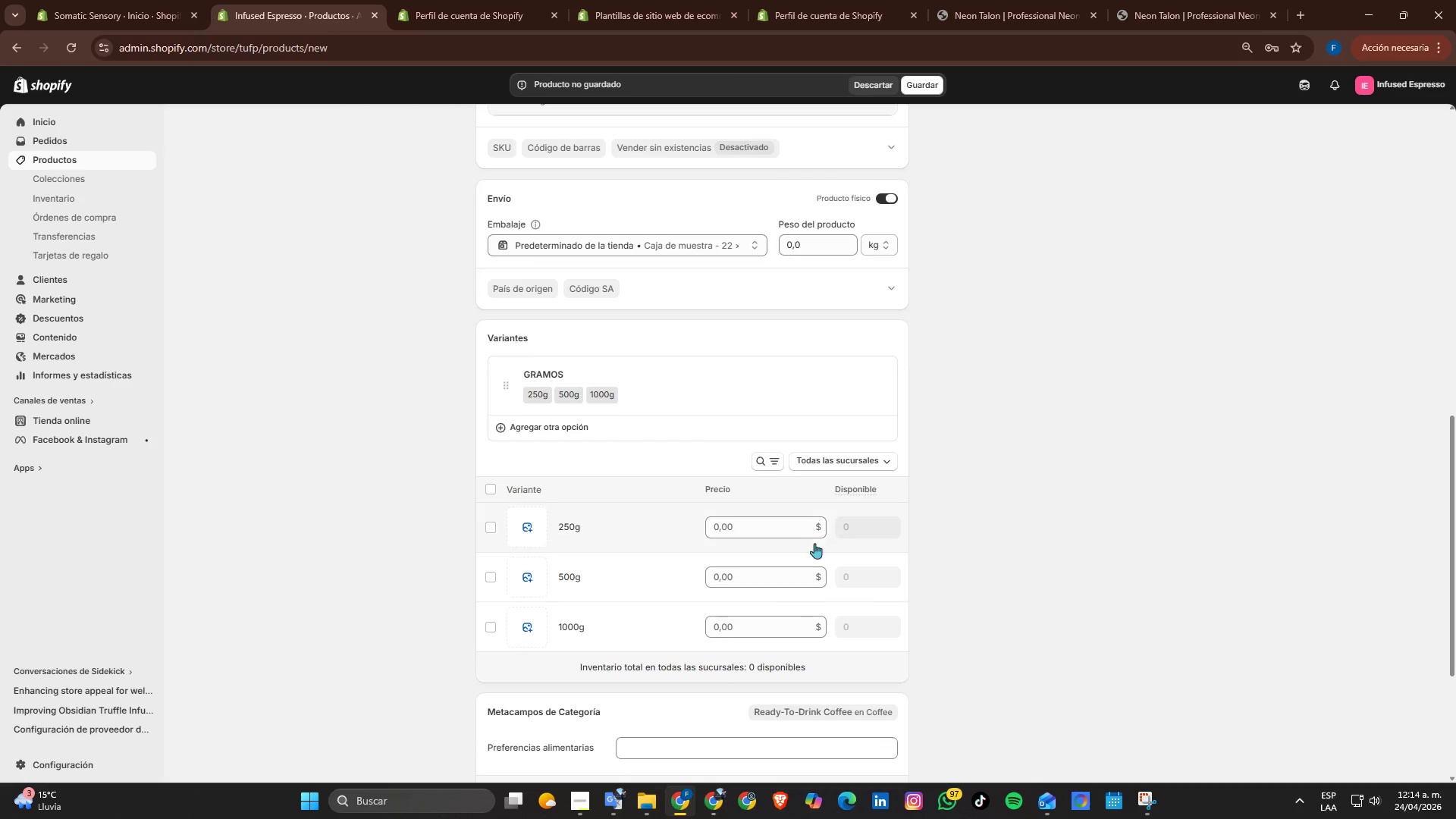 
left_click([770, 521])
 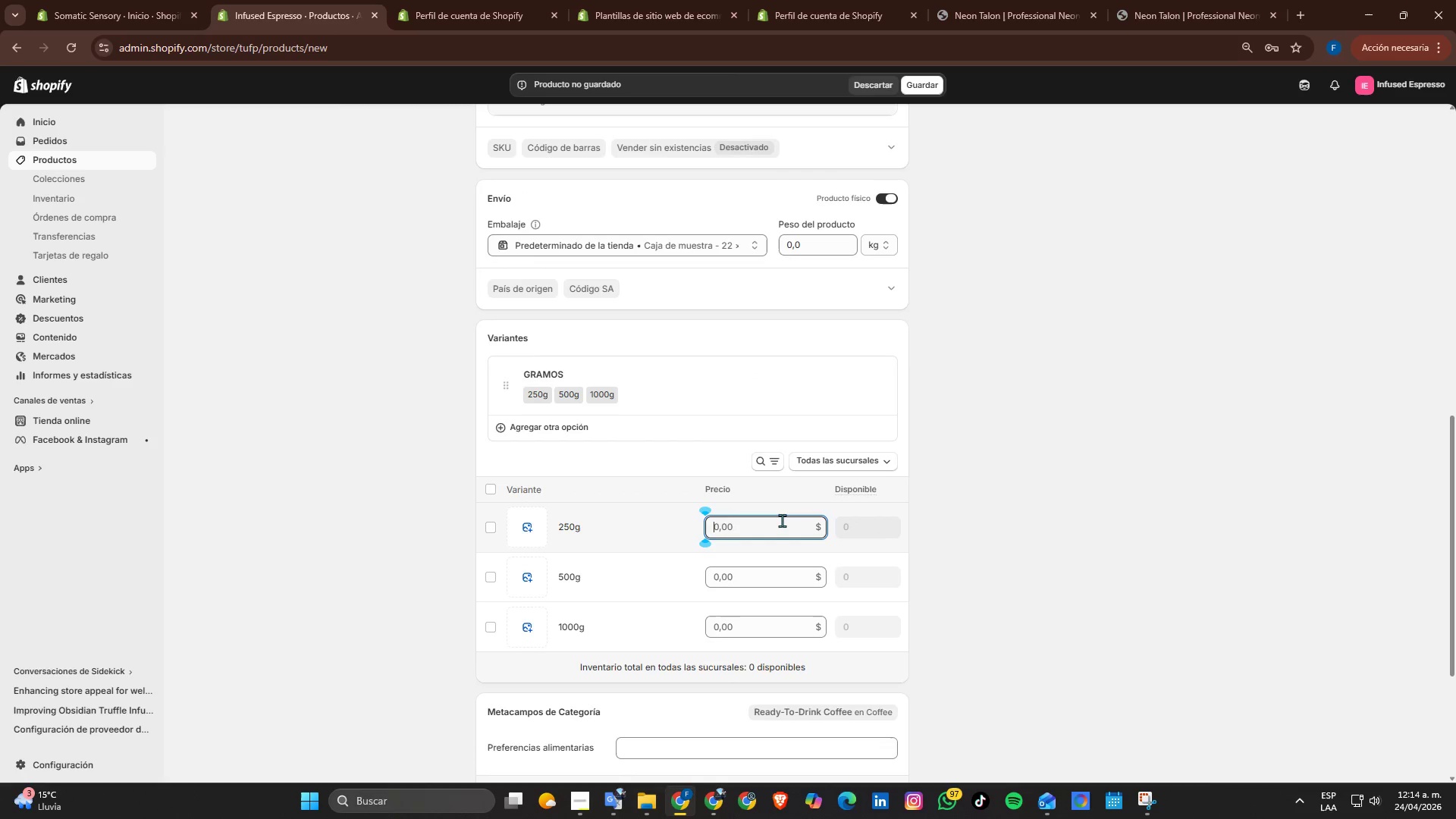 
key(Numpad1)
 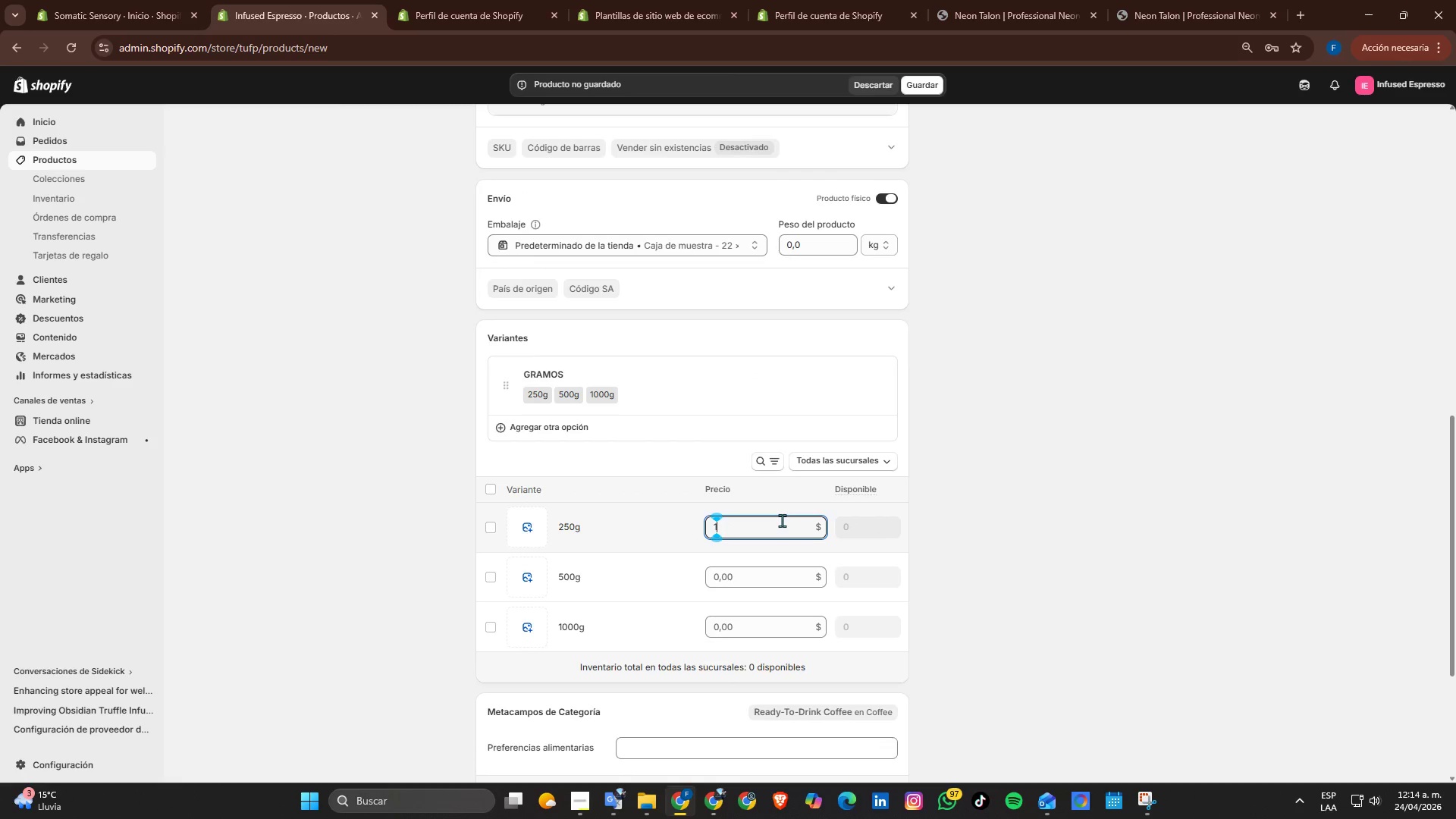 
key(Numpad6)
 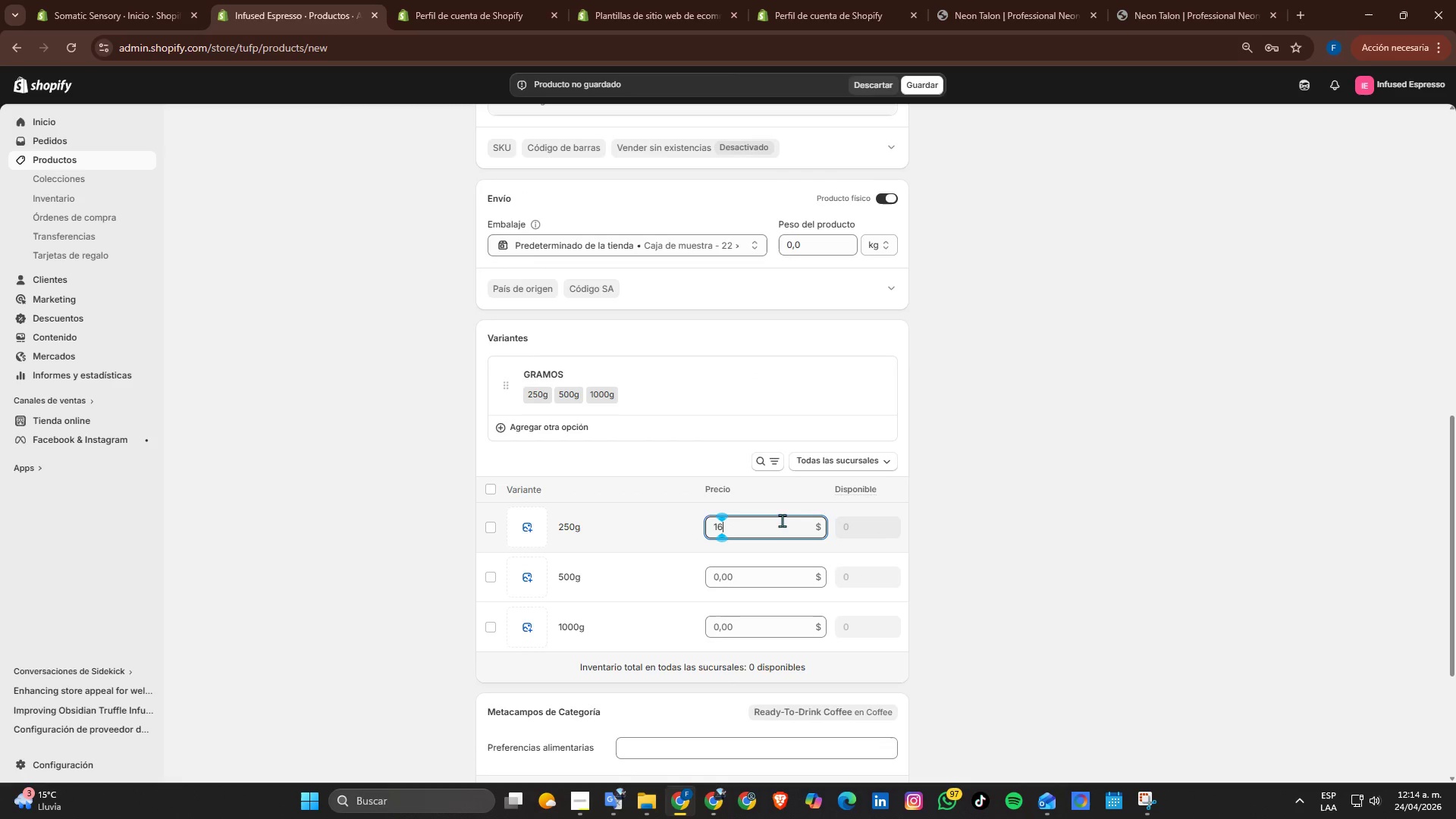 
key(NumpadDecimal)
 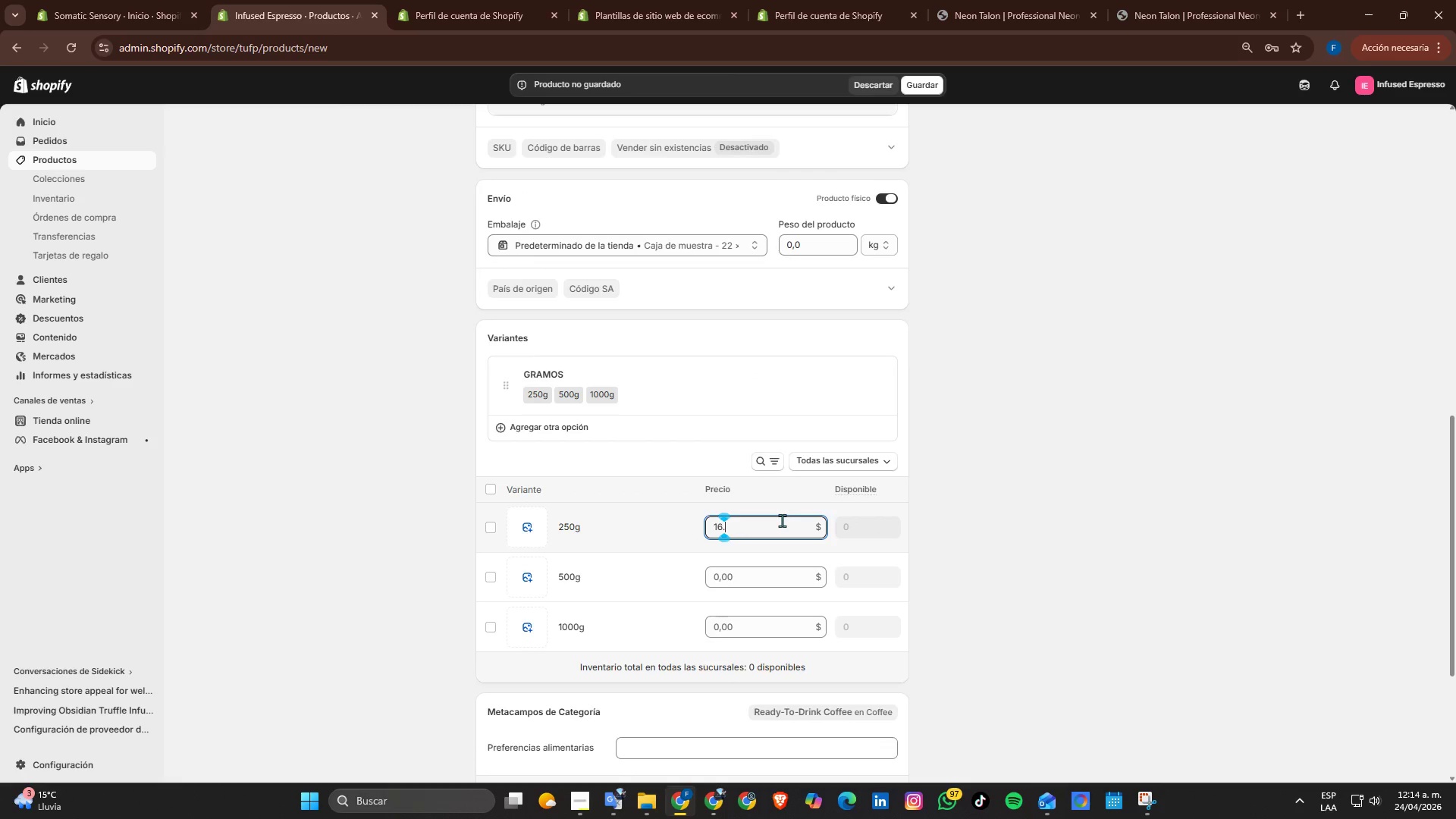 
key(Numpad9)
 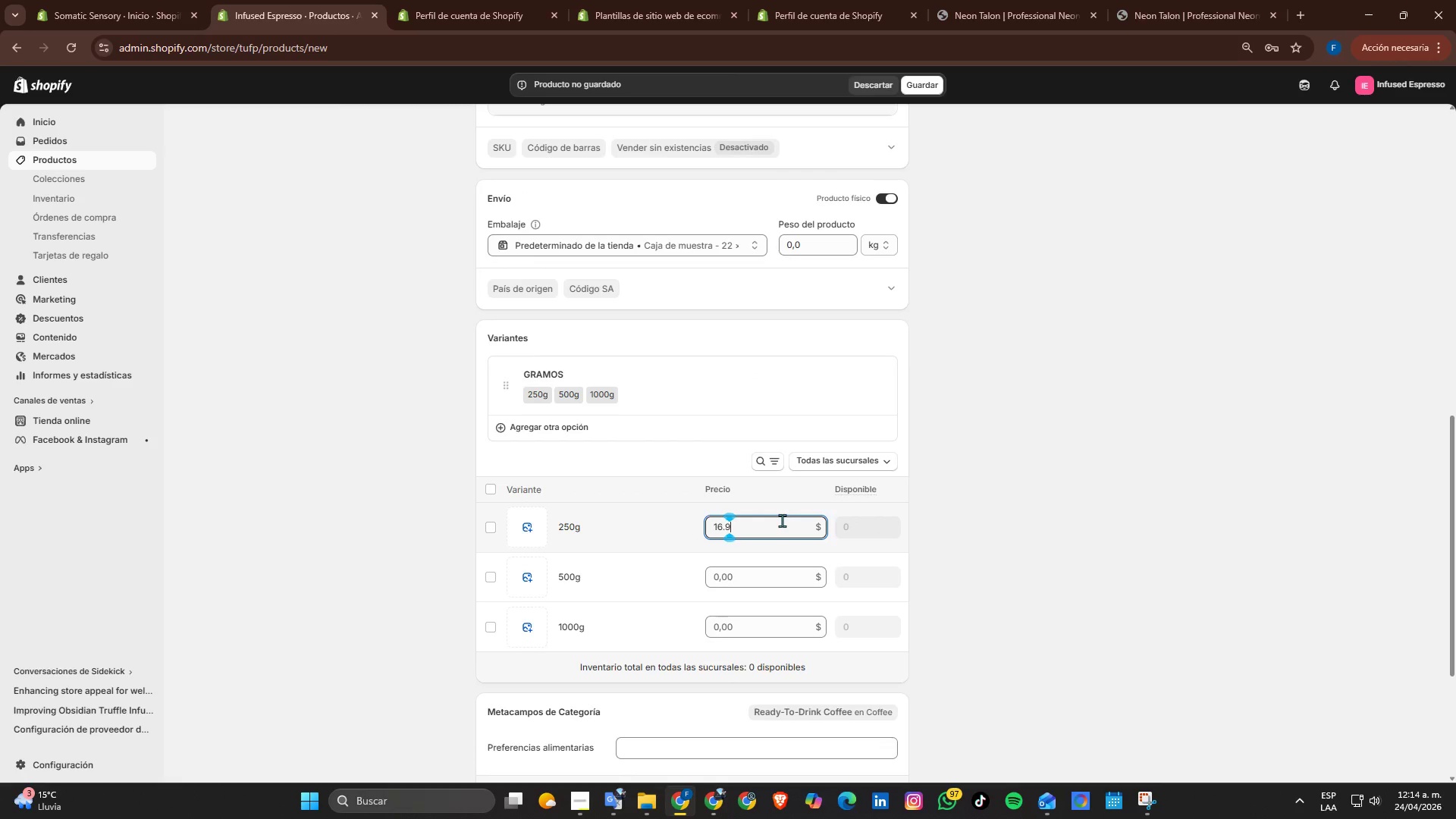 
key(Numpad9)
 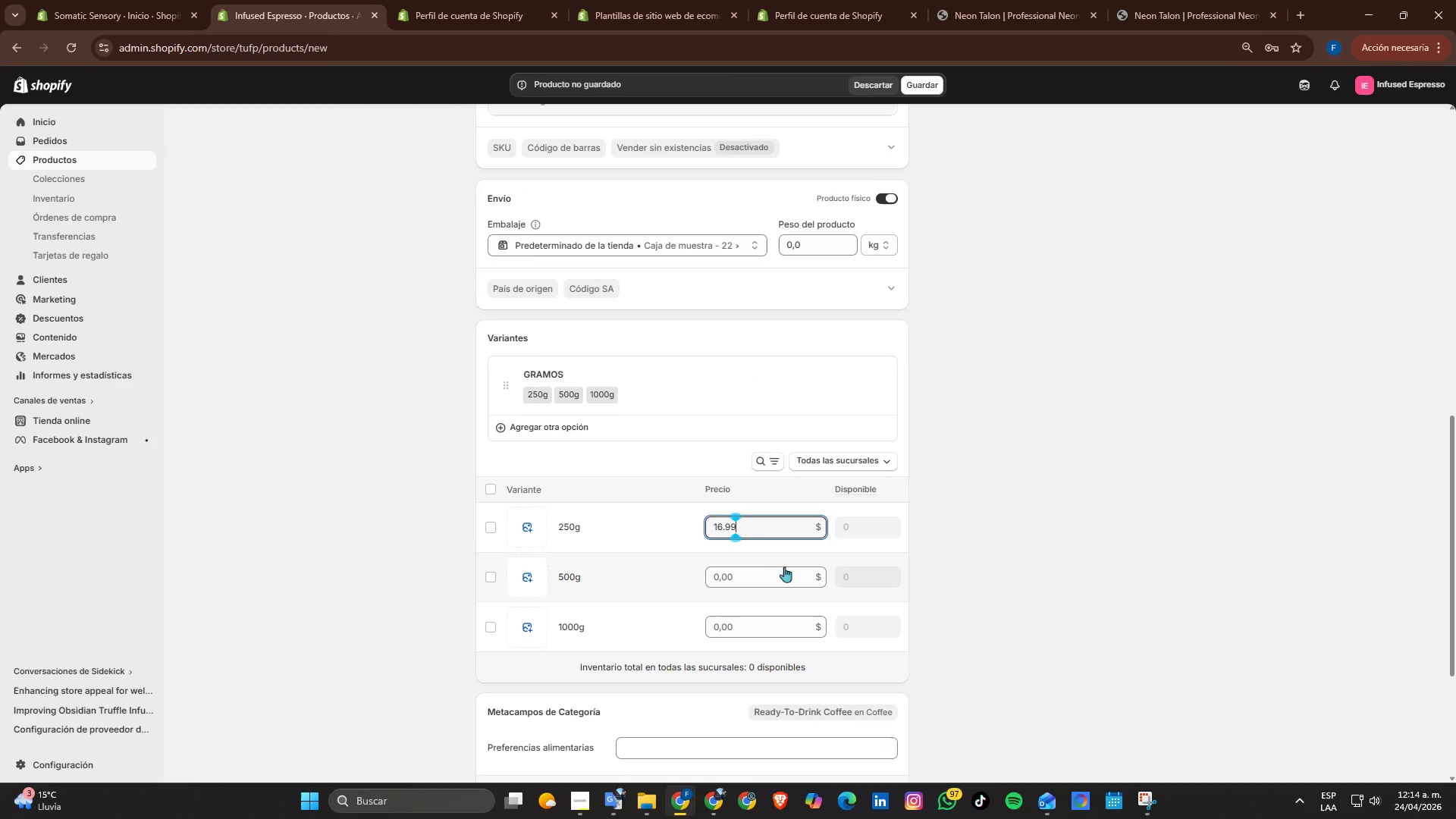 
left_click([767, 575])
 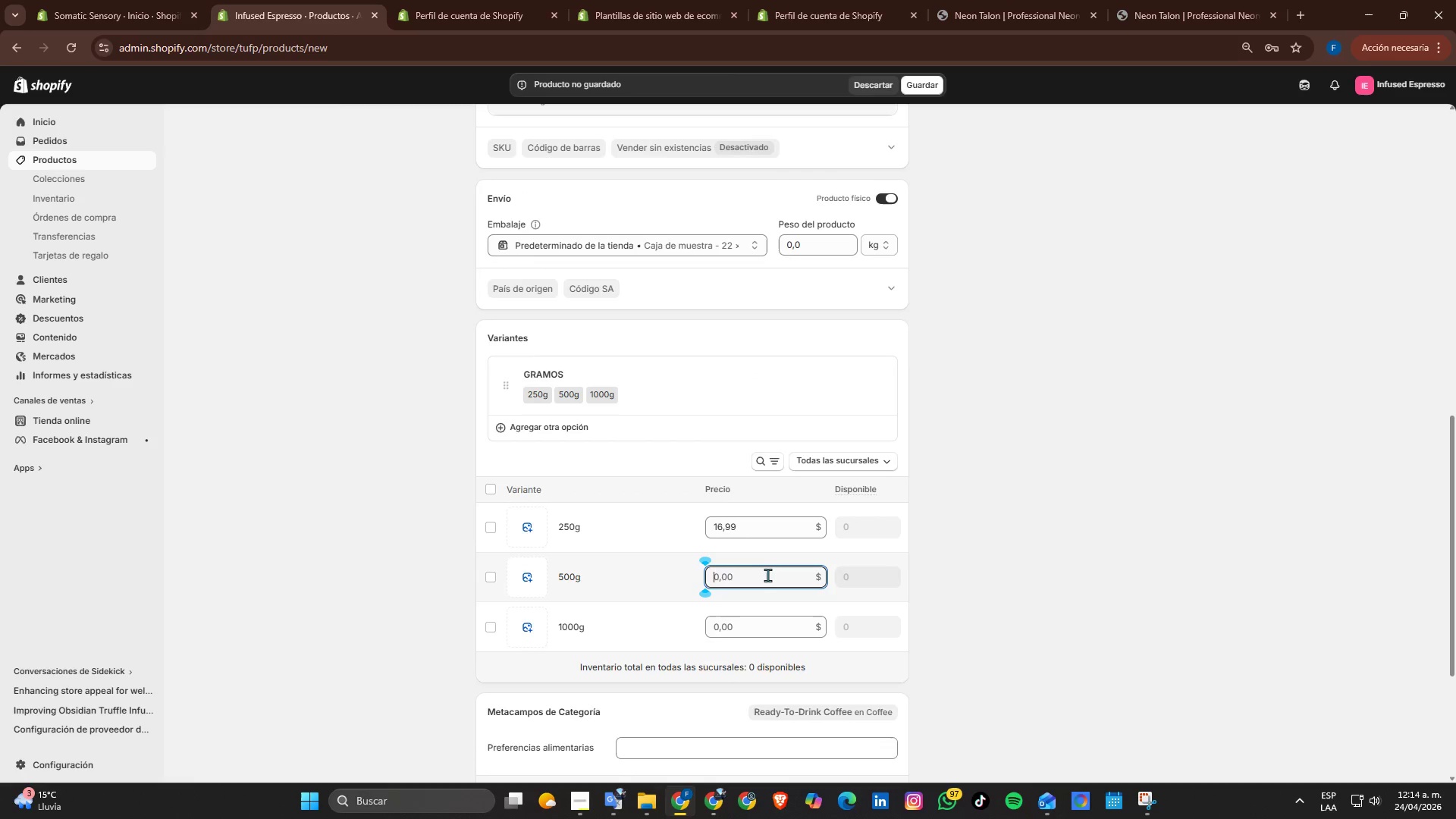 
key(Numpad2)
 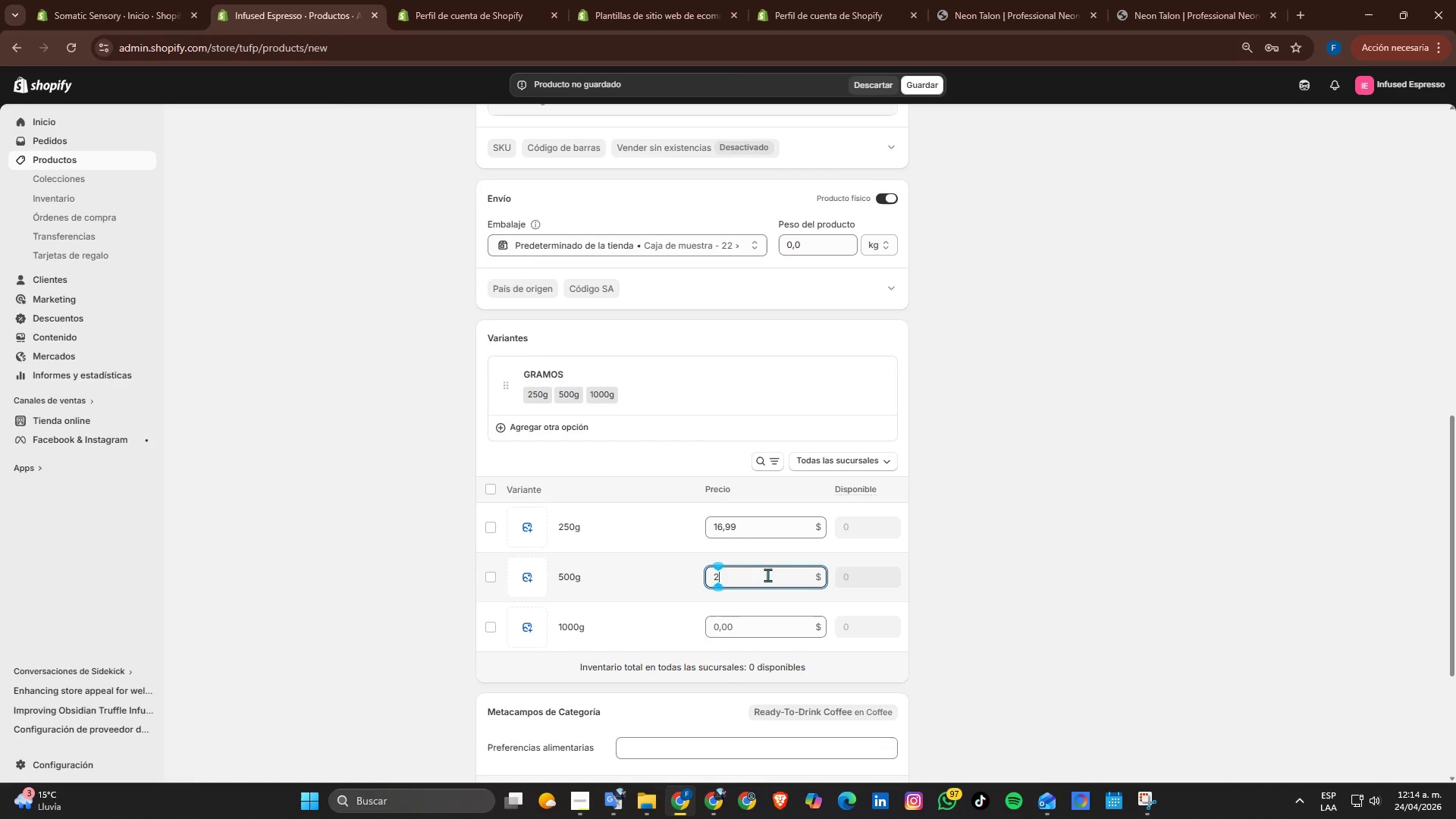 
key(Numpad7)
 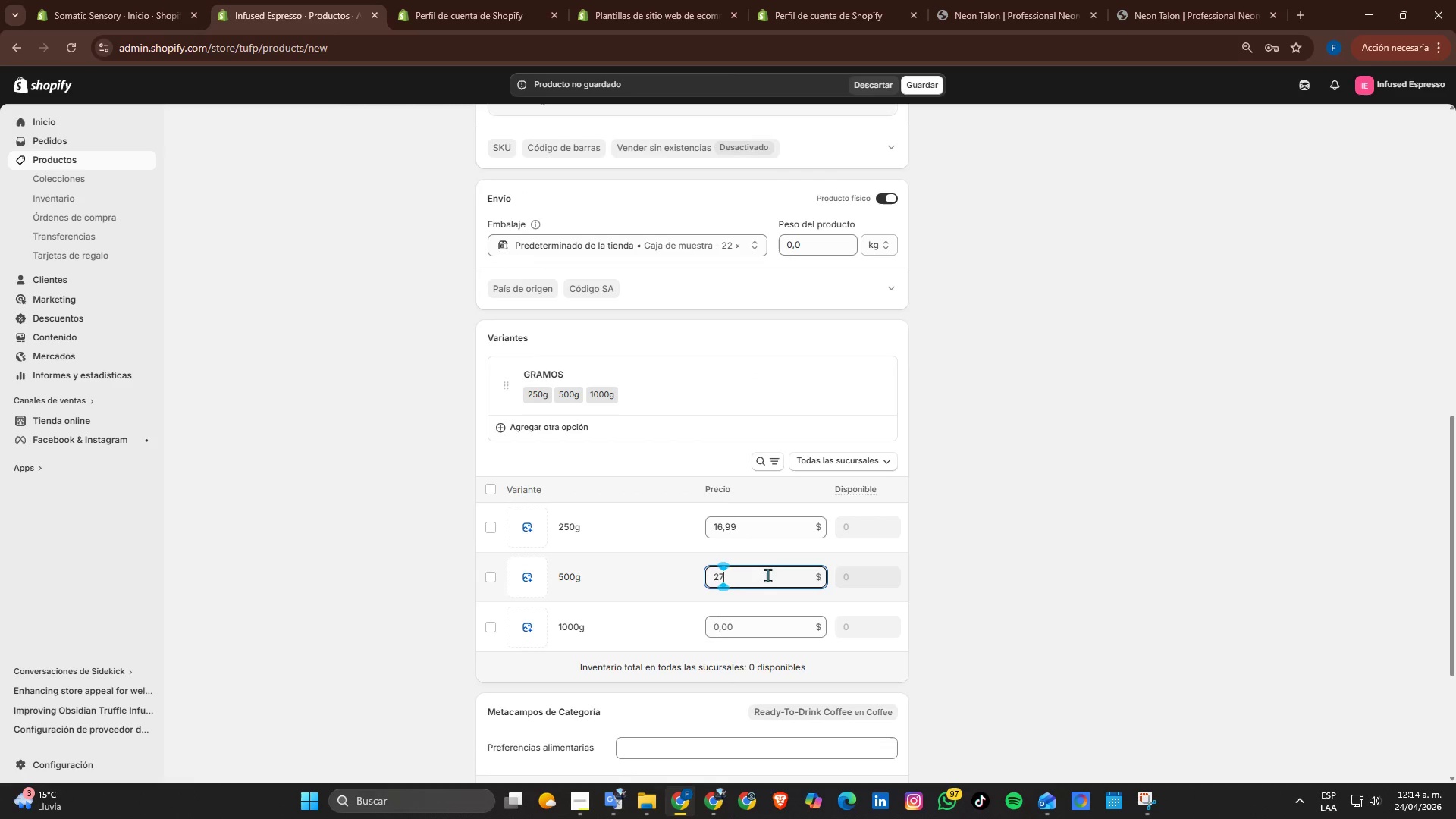 
key(NumpadDecimal)
 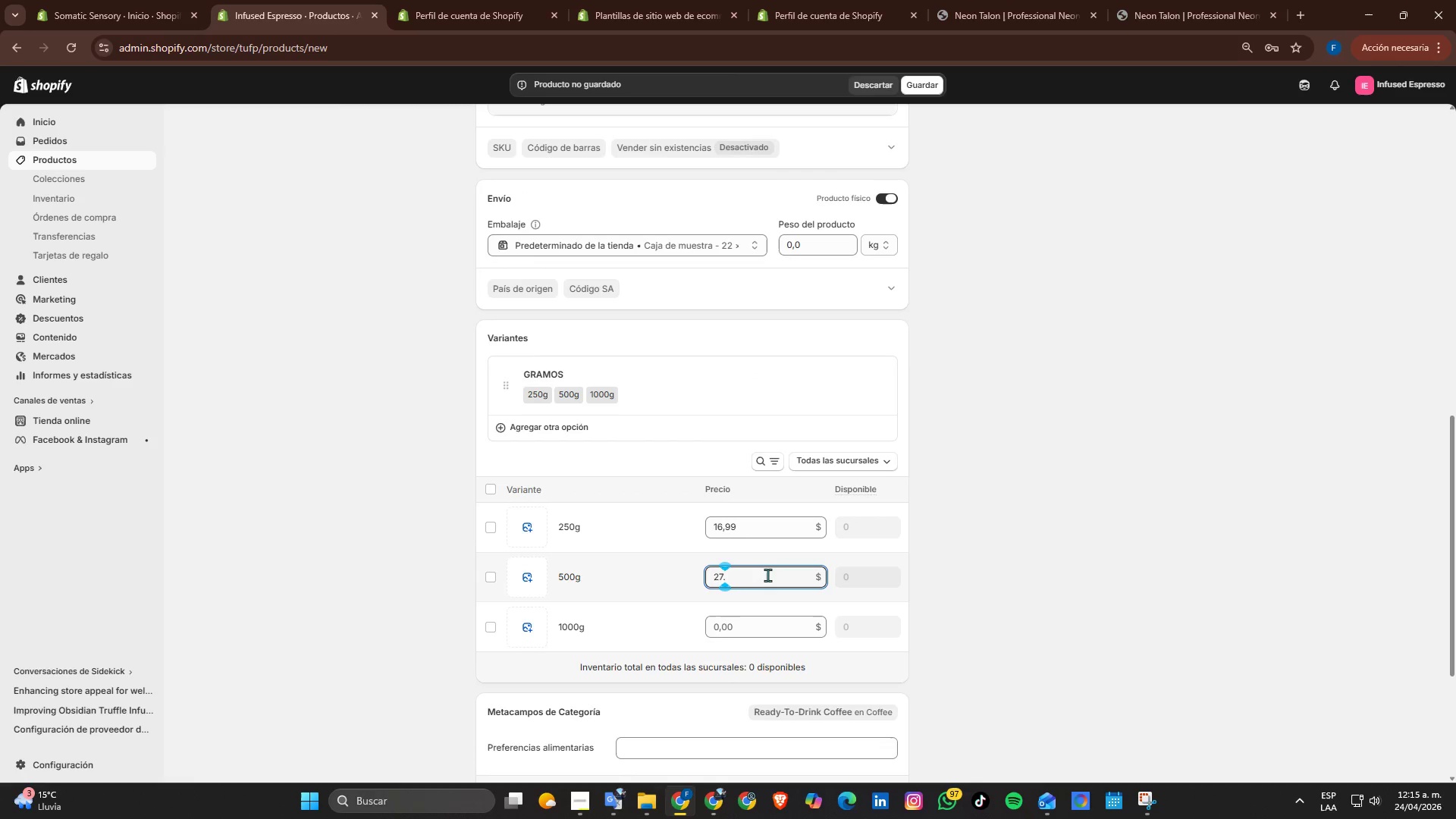 
key(Numpad9)
 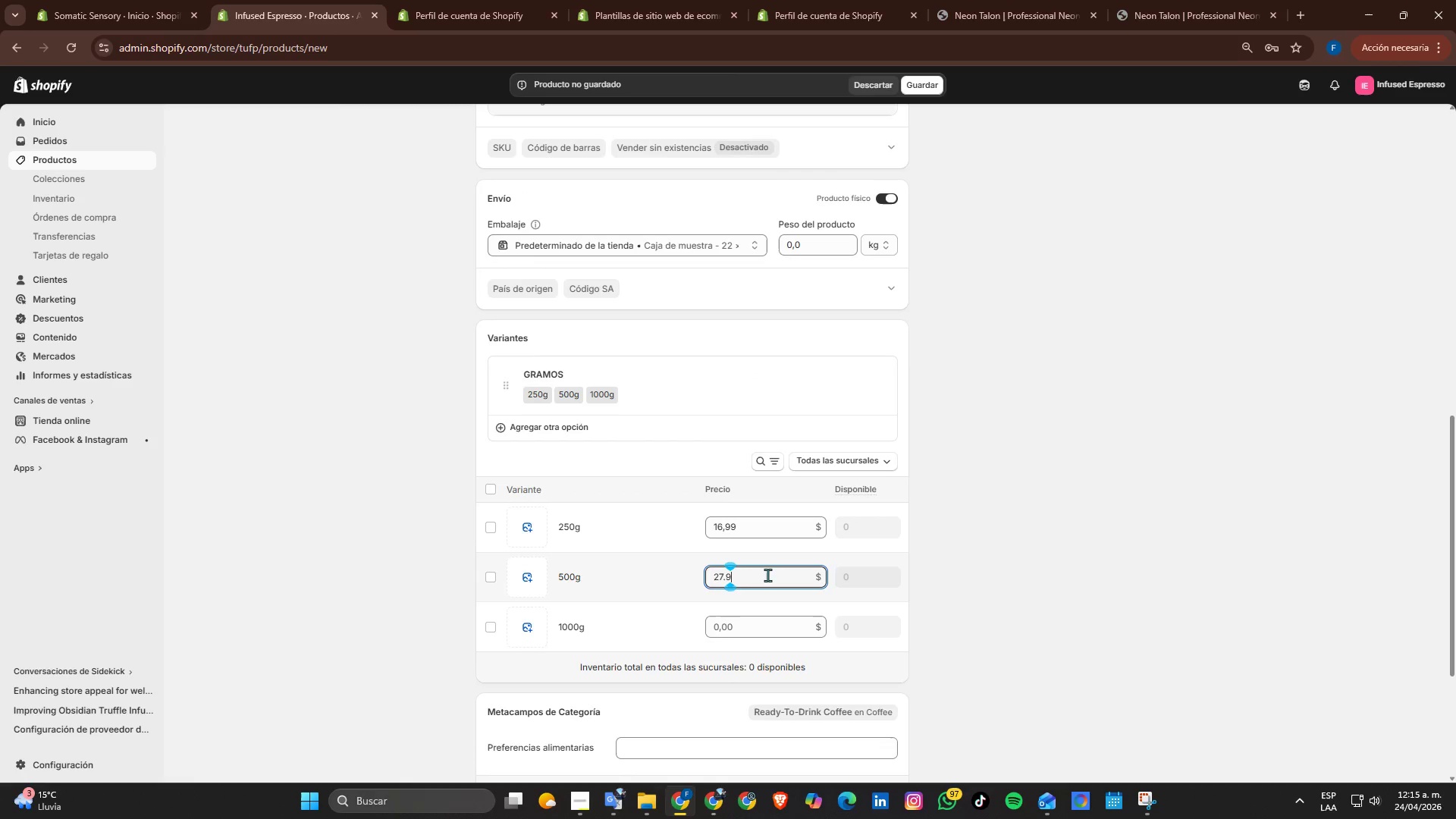 
key(Numpad9)
 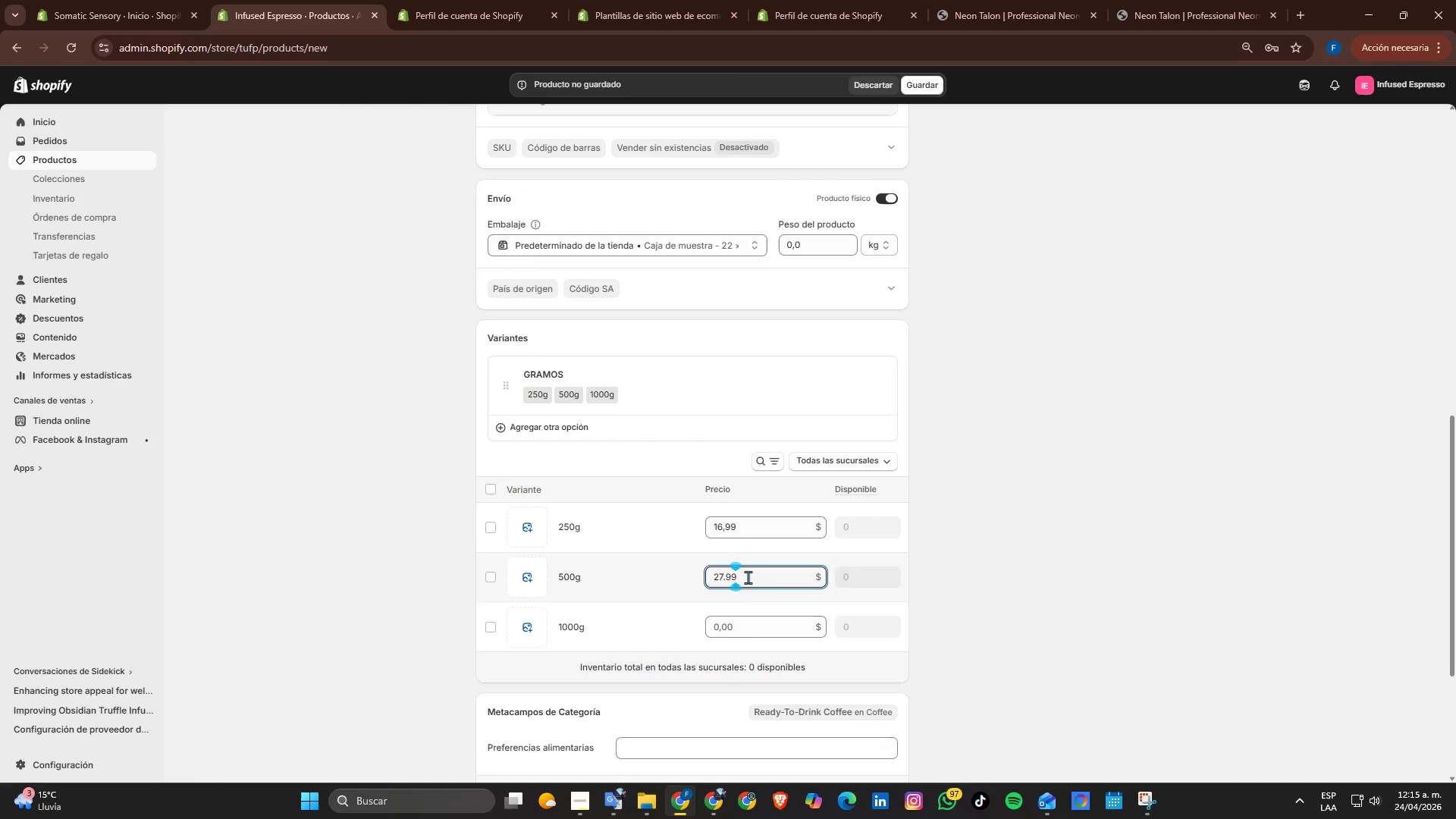 
left_click([751, 632])
 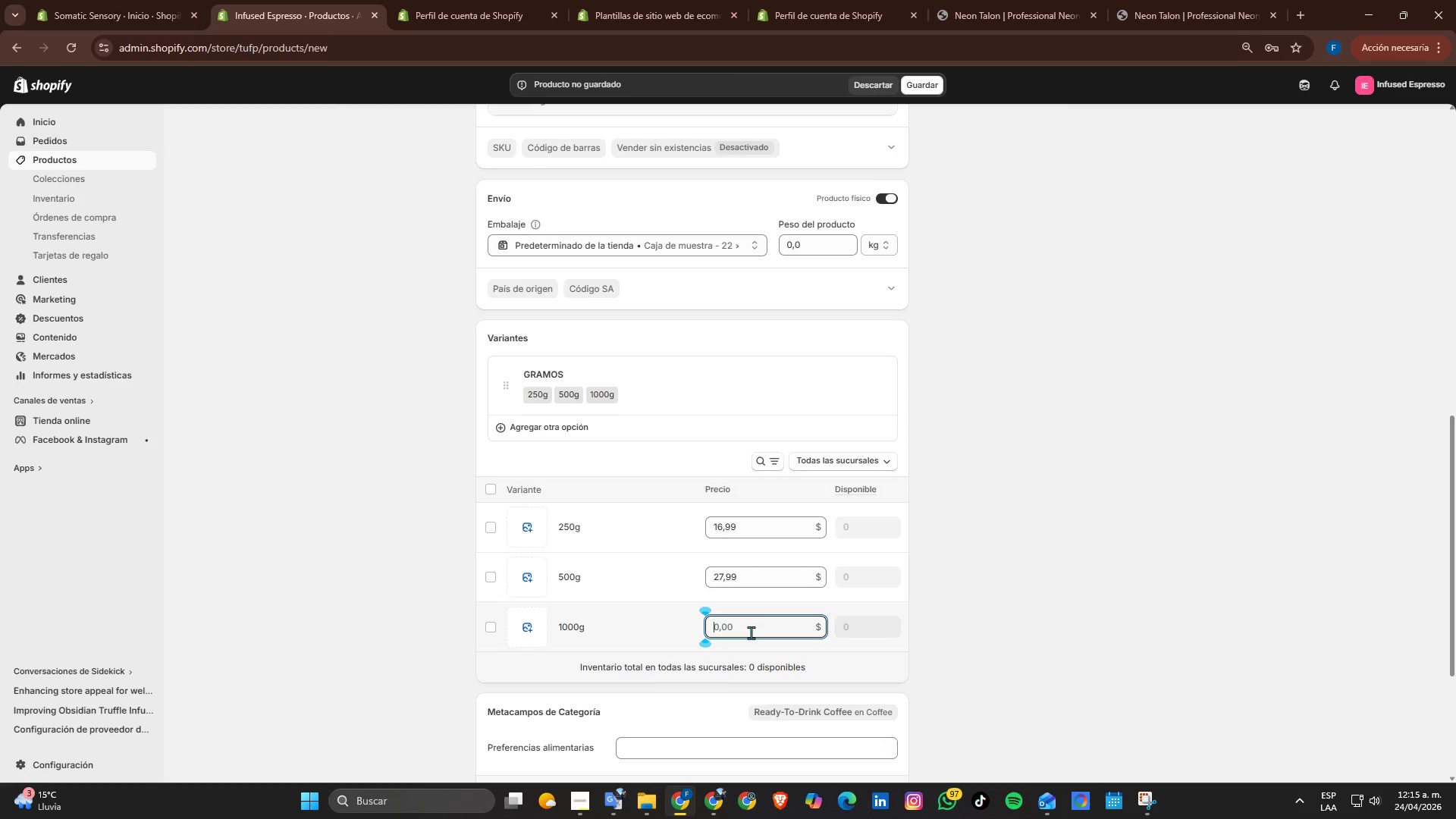 
key(Numpad4)
 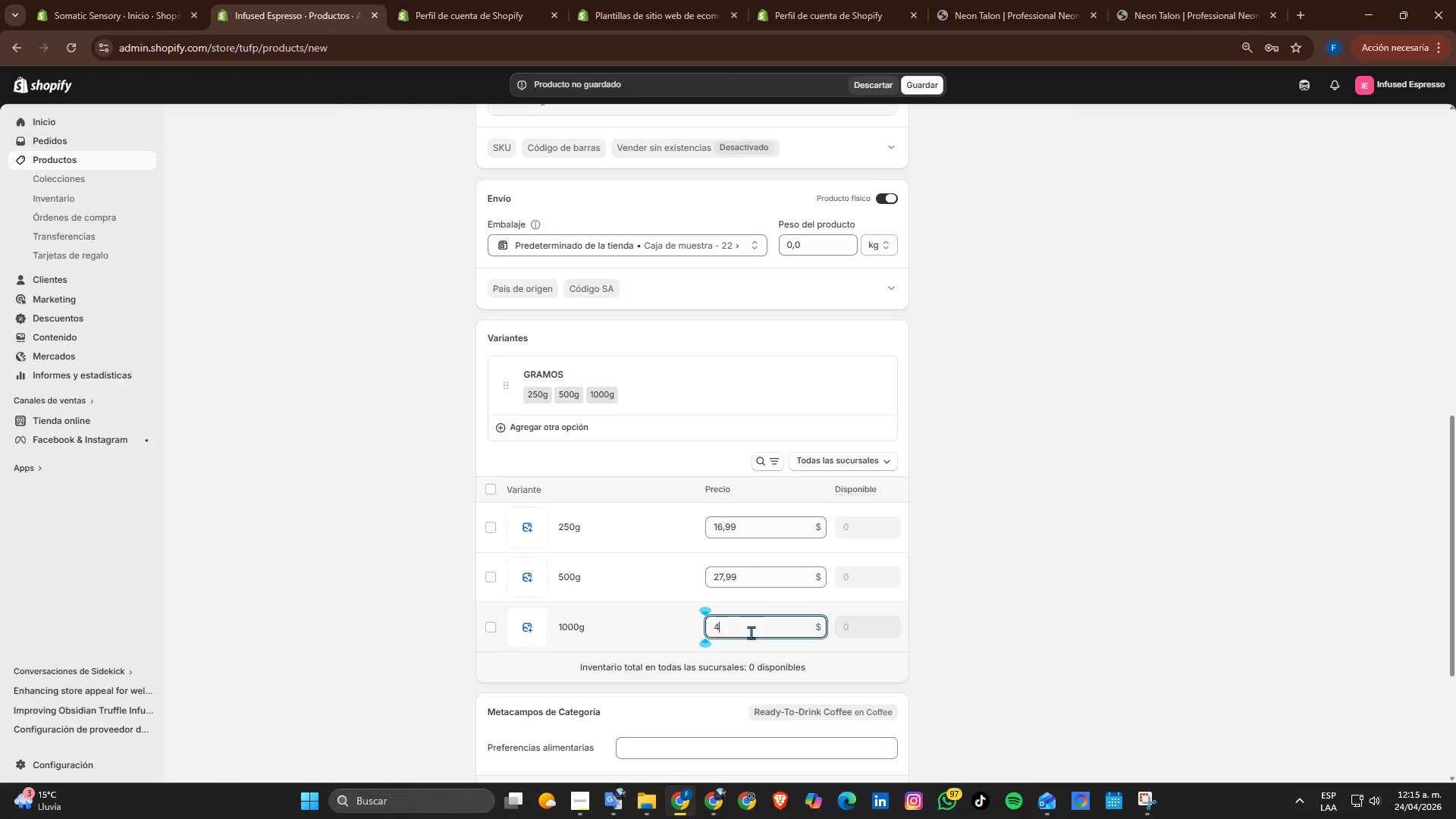 
key(Numpad4)
 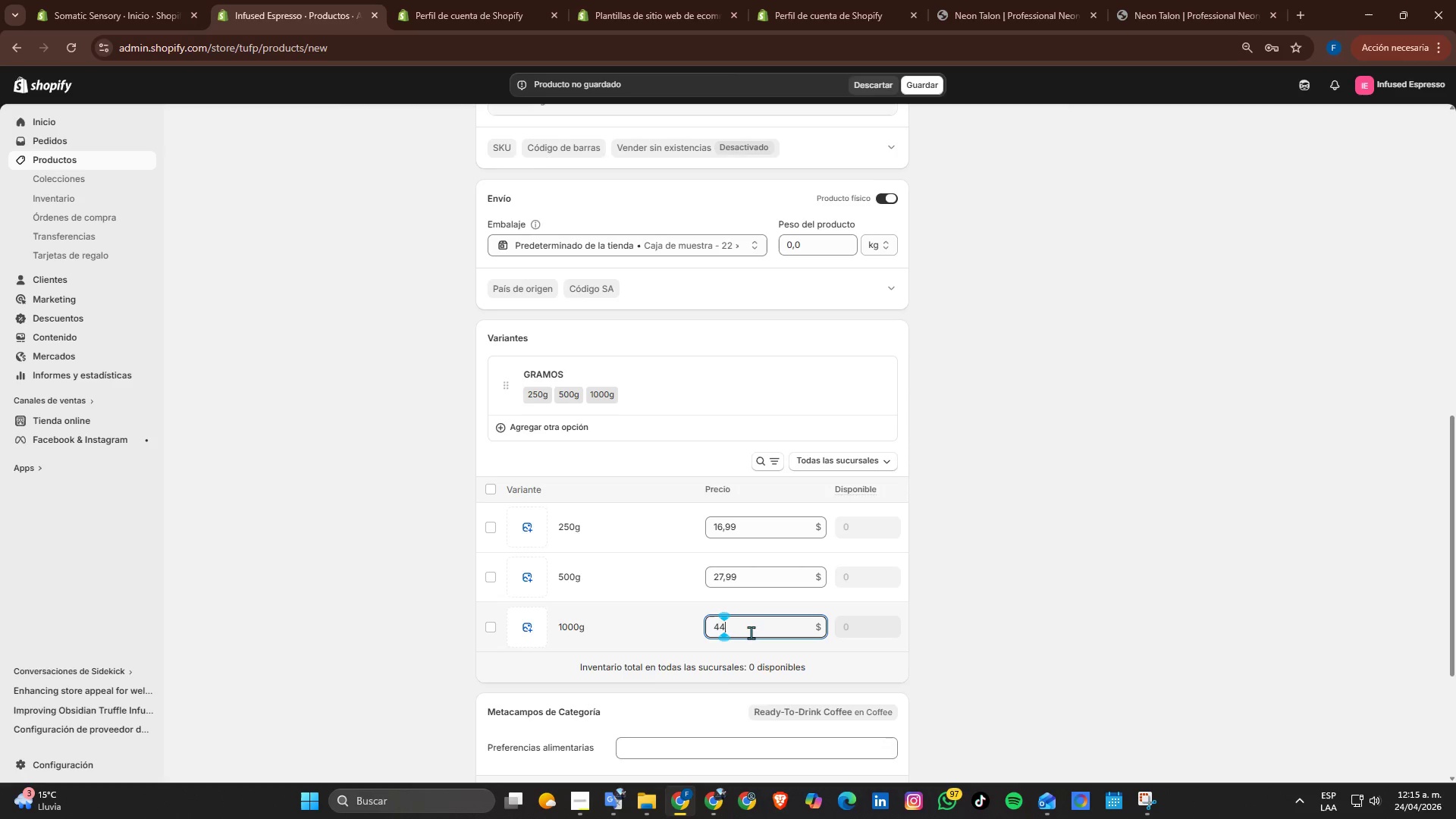 
key(NumpadDecimal)
 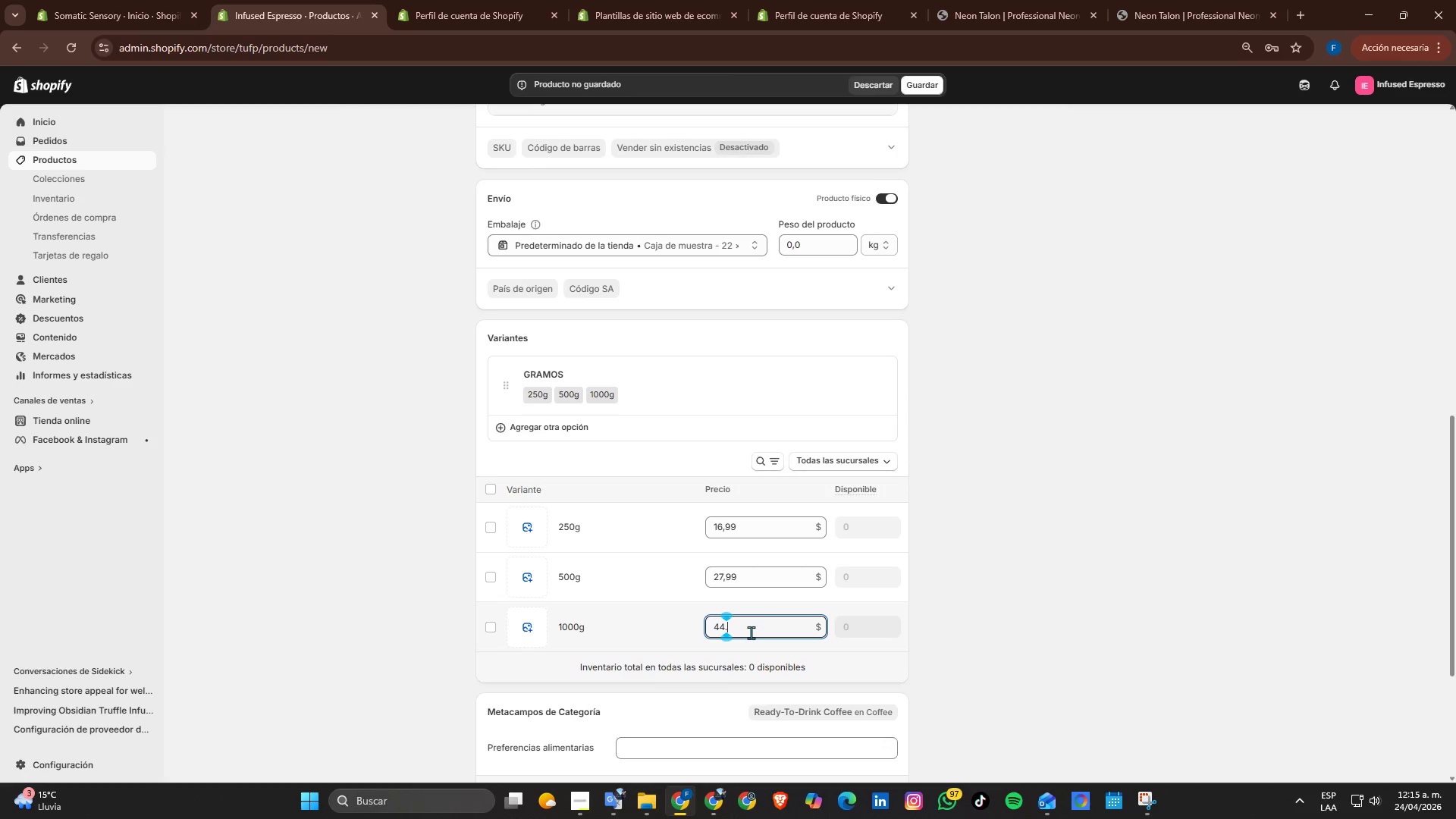 
key(Numpad9)
 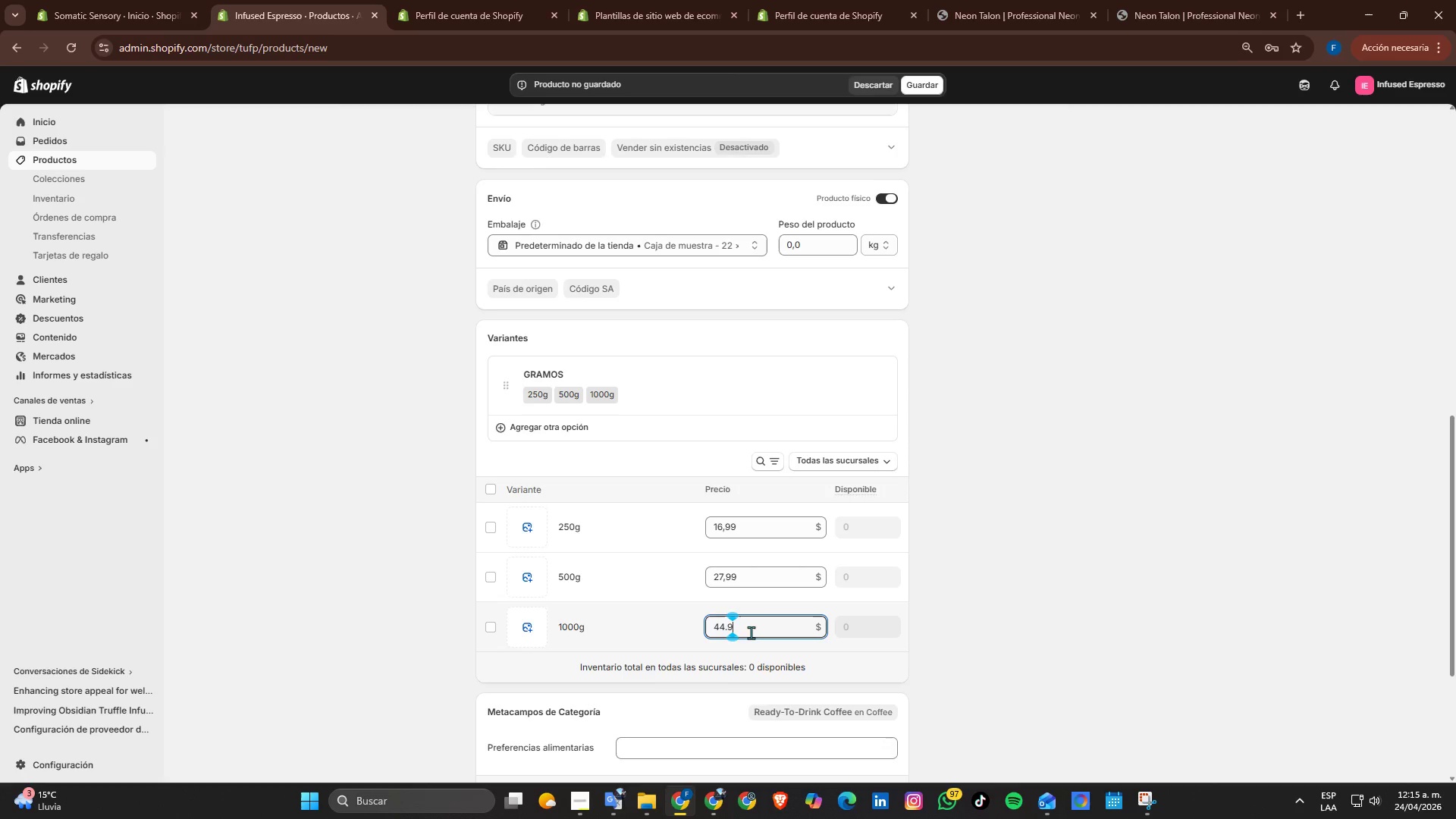 
key(Numpad9)
 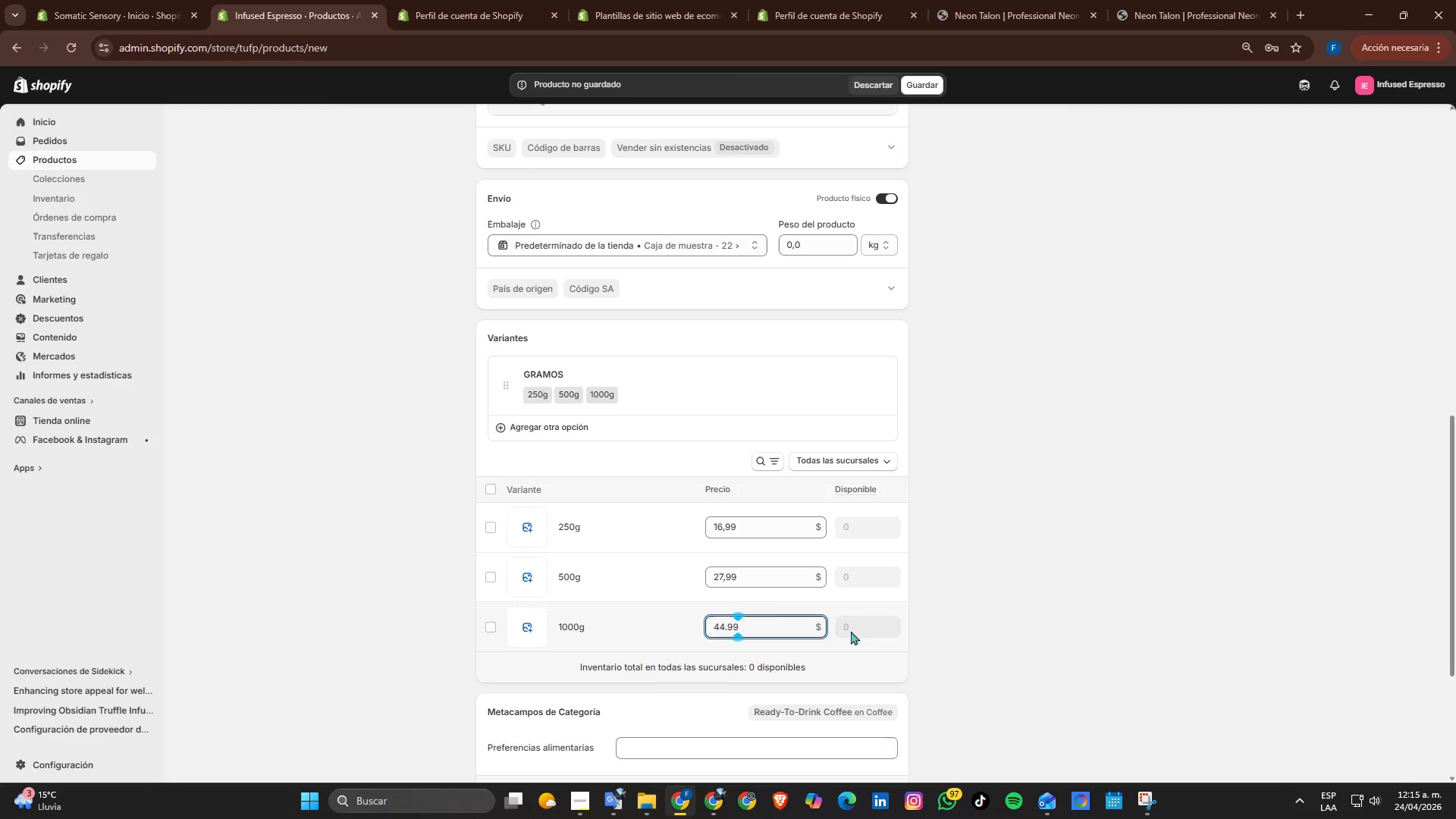 
left_click([921, 642])
 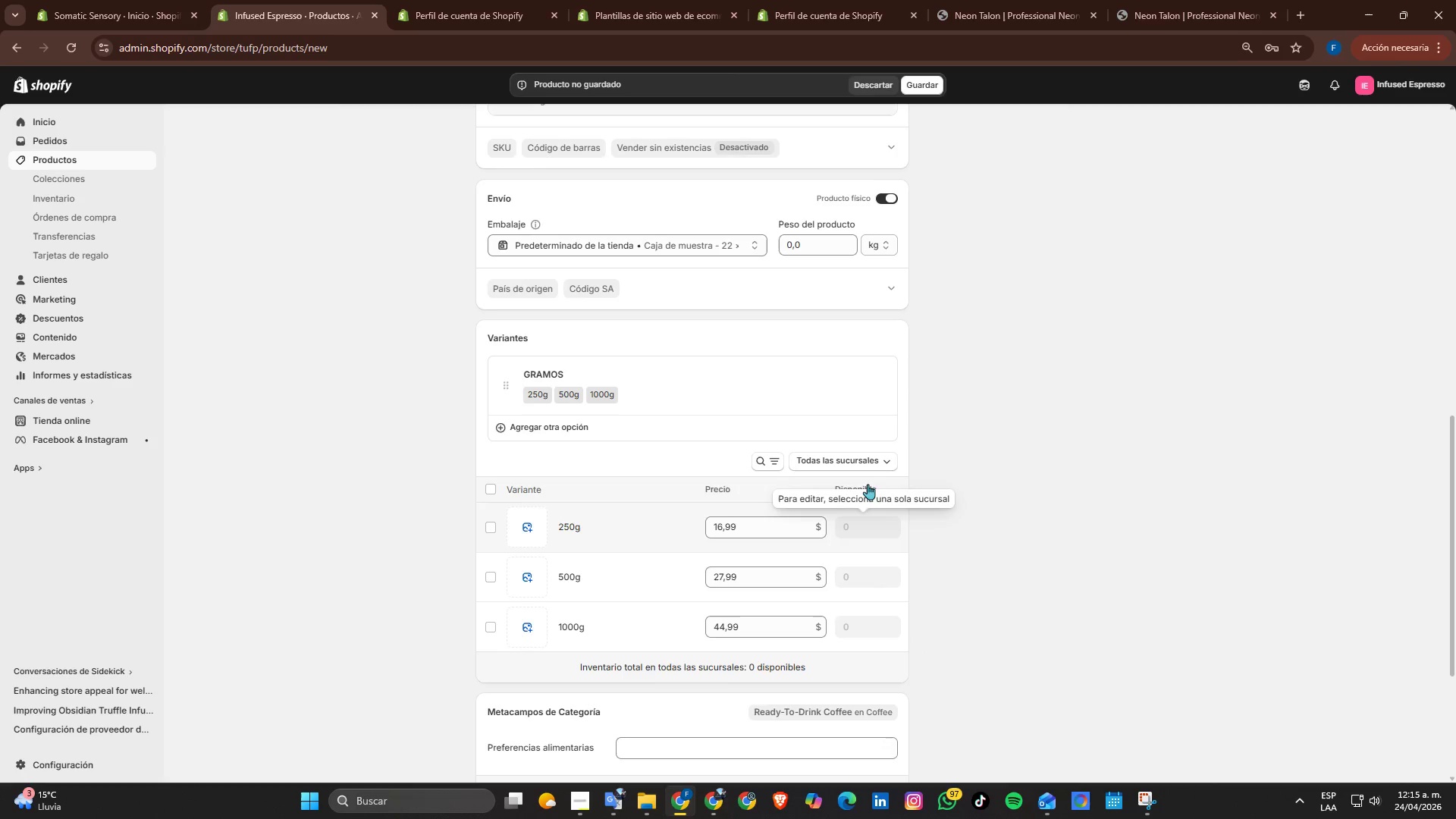 
left_click([875, 458])
 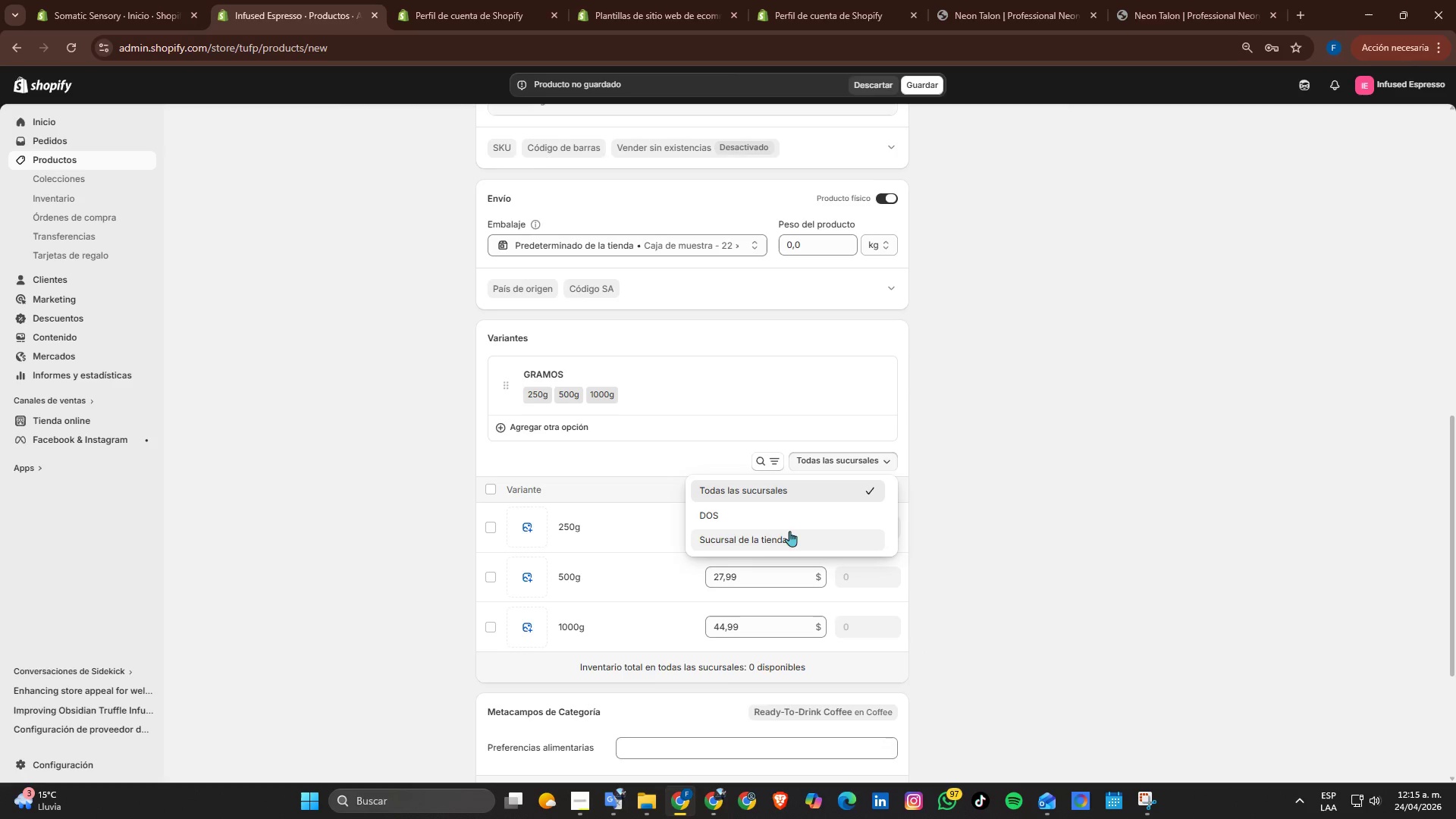 
left_click([777, 538])
 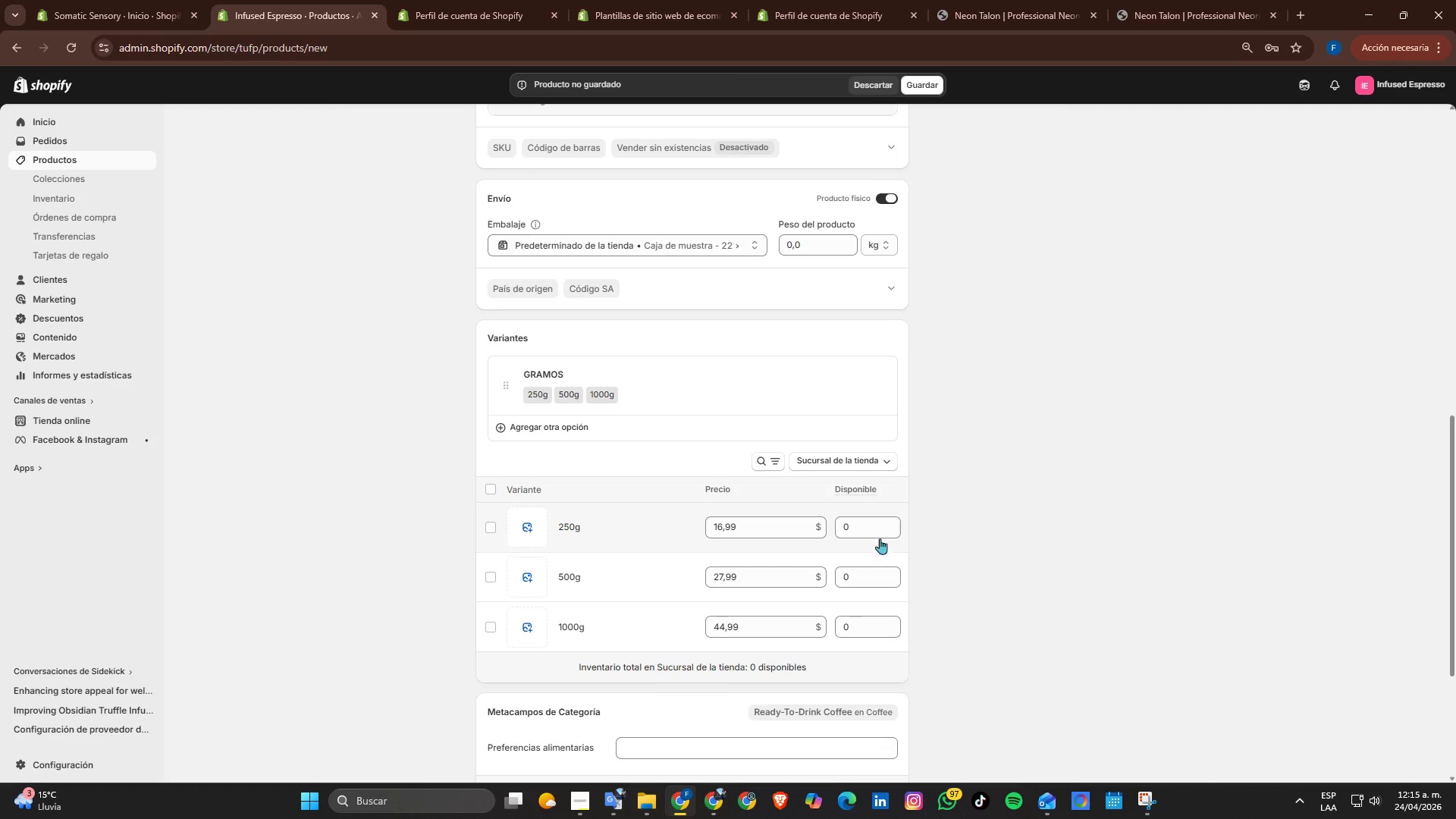 
left_click([880, 536])
 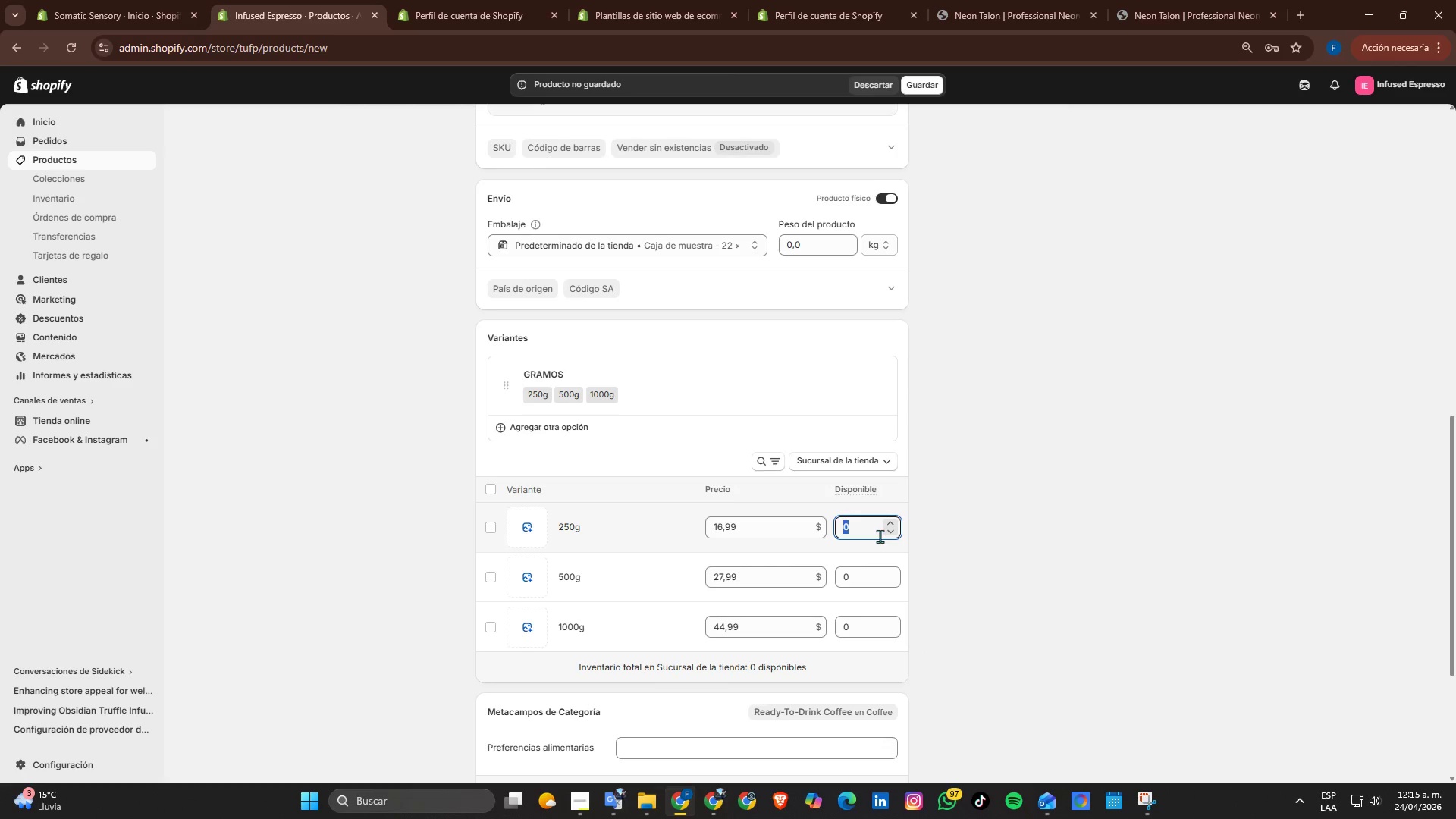 
key(Numpad1)
 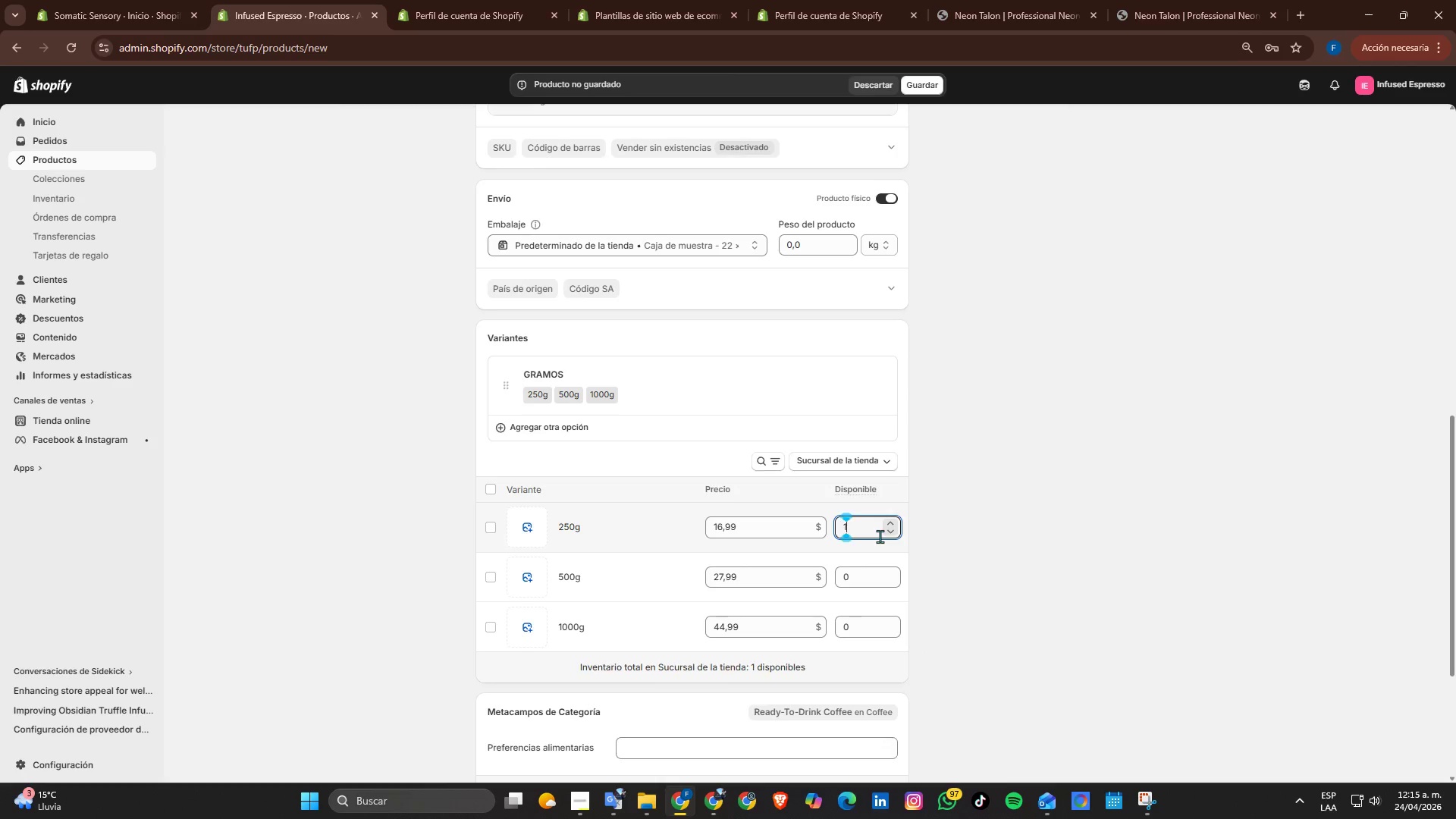 
key(Numpad0)
 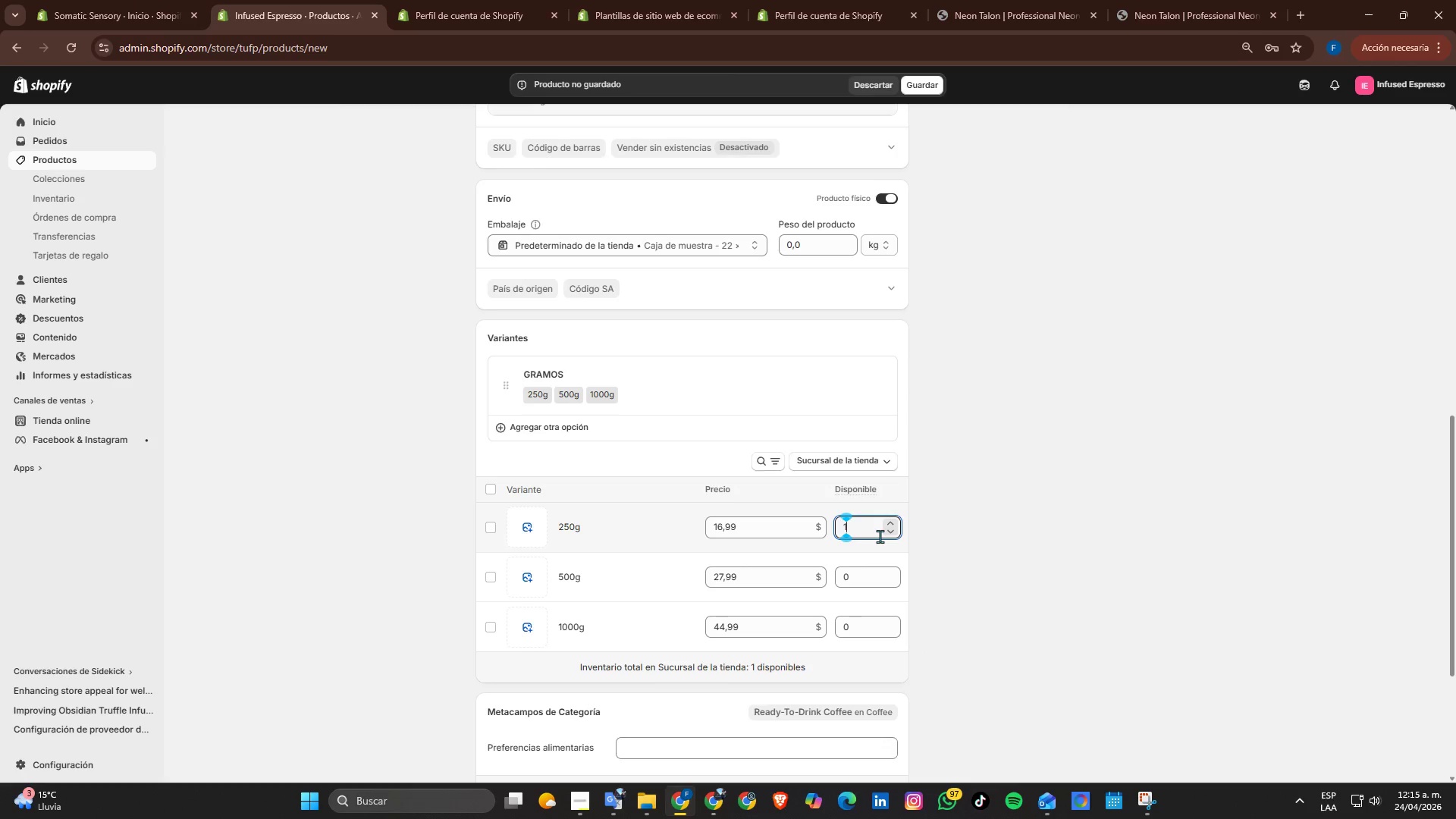 
key(Numpad0)
 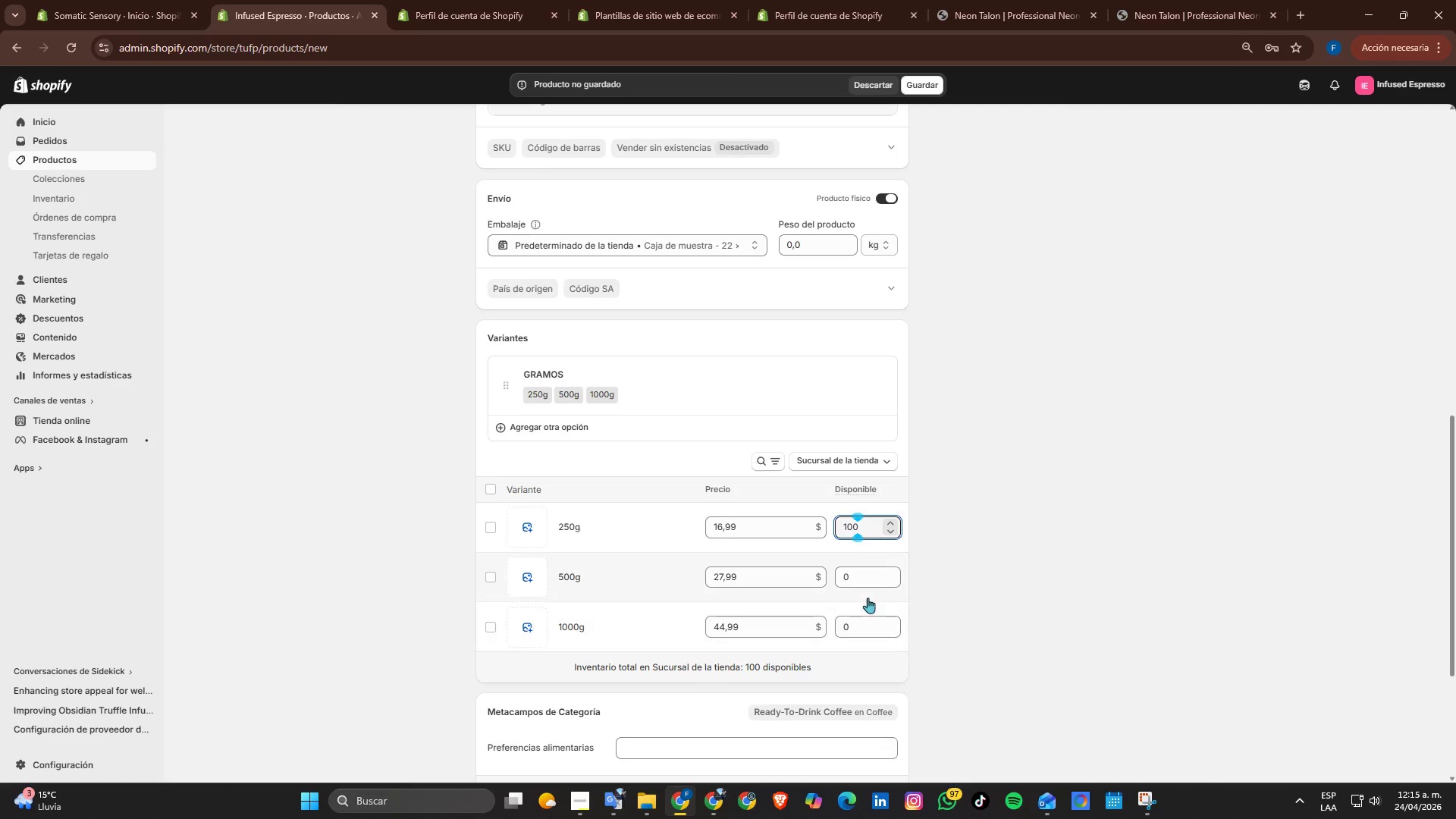 
left_click([860, 588])
 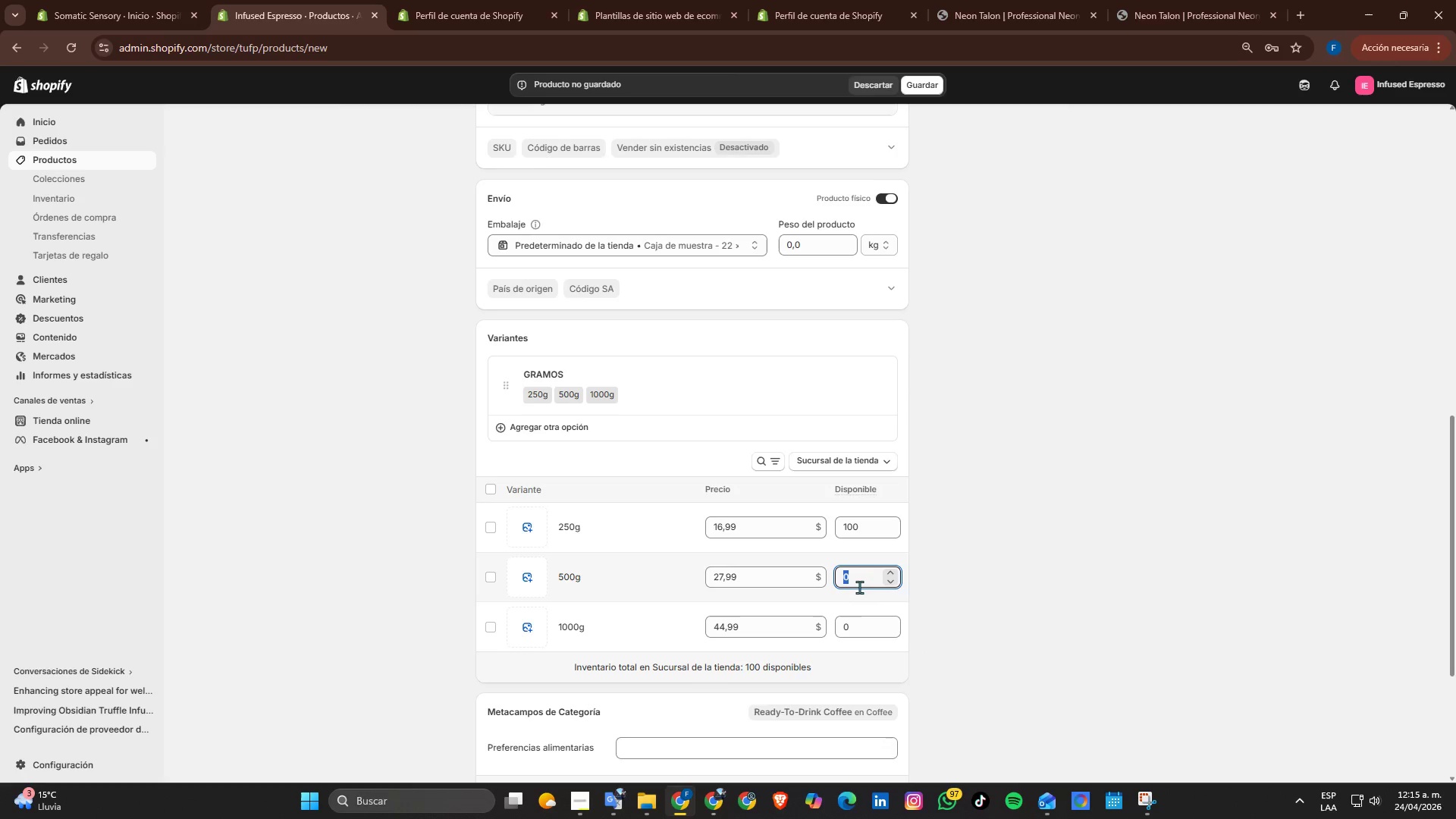 
key(Numpad1)
 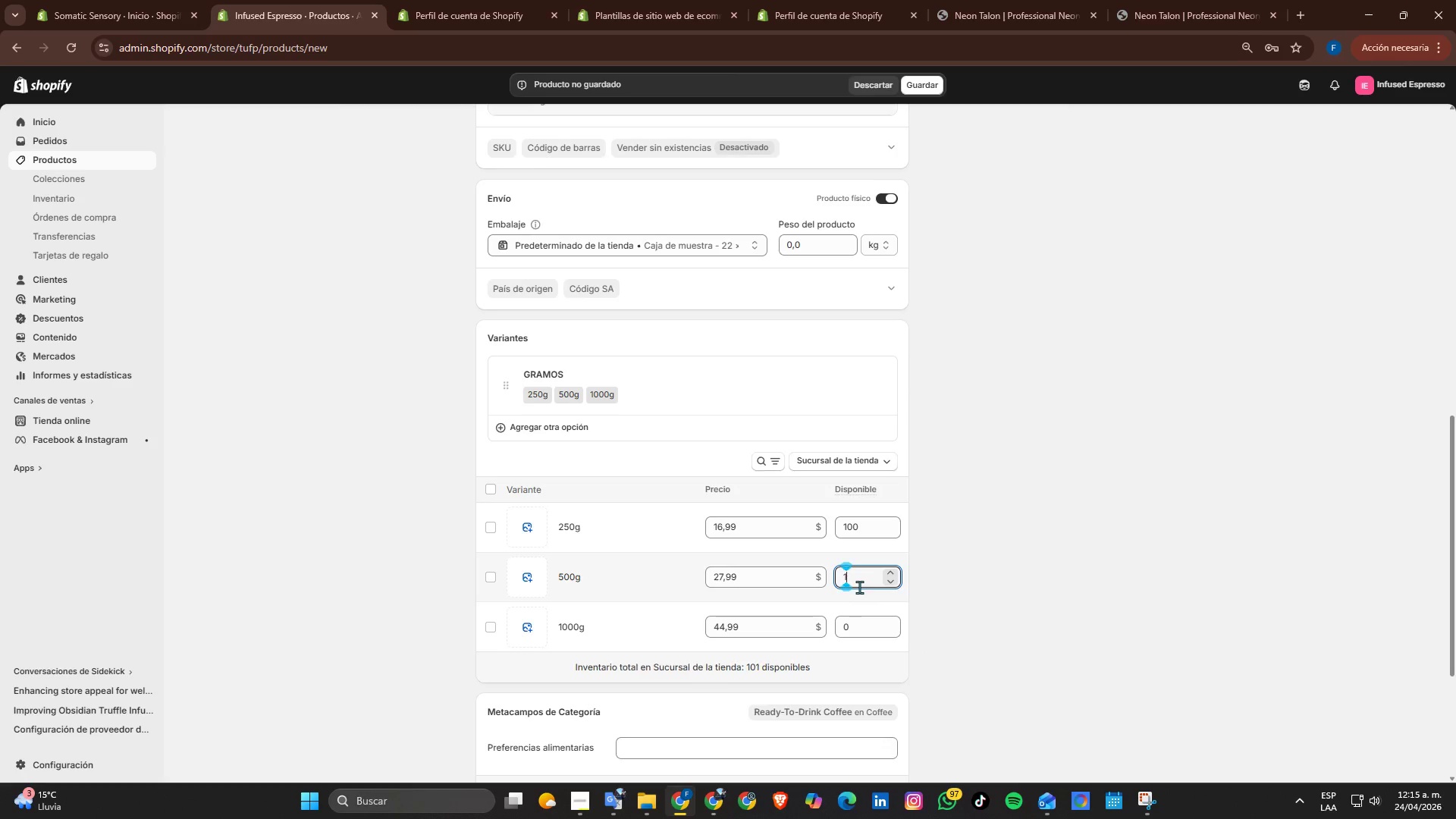 
key(Numpad0)
 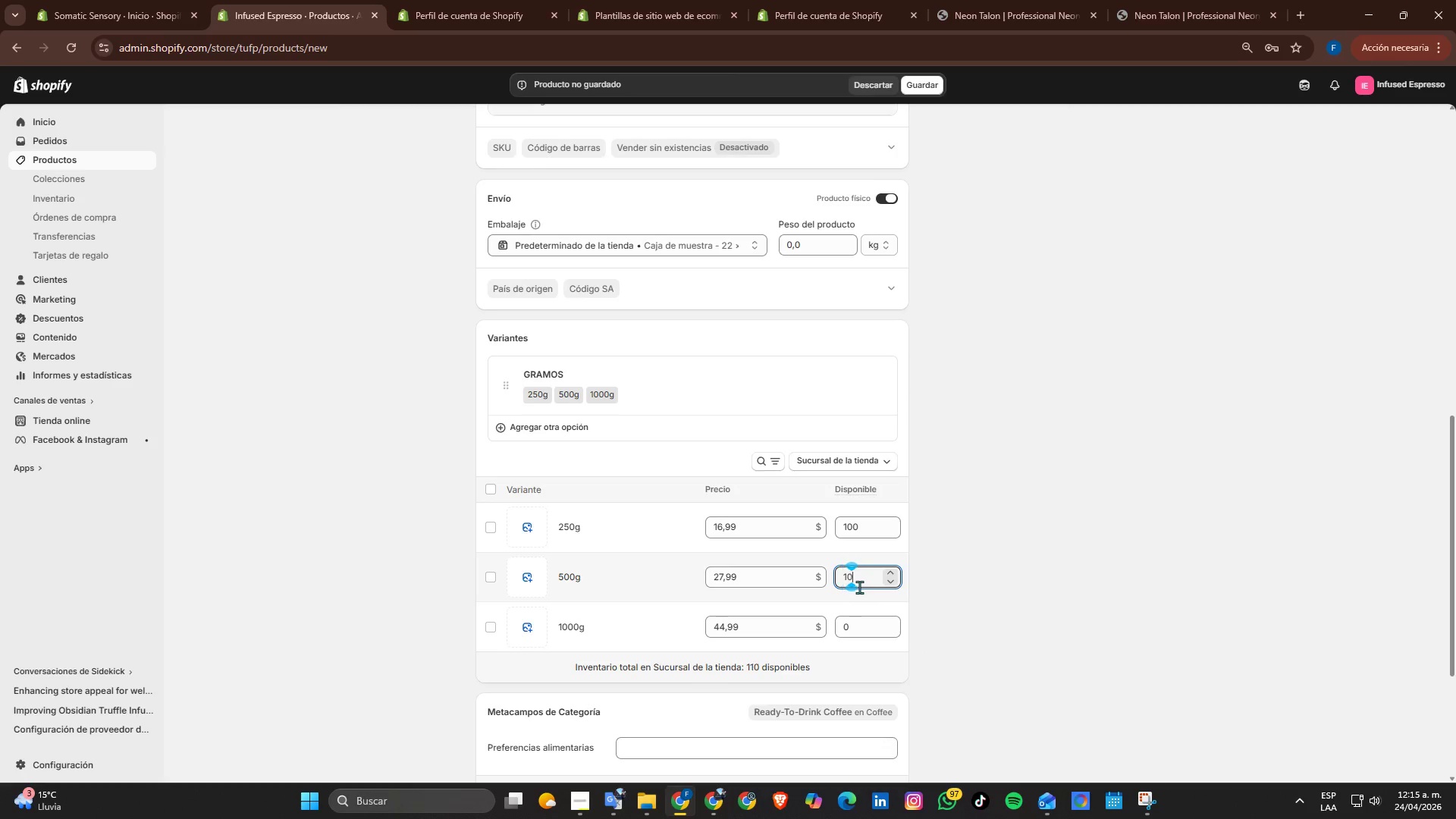 
key(Numpad0)
 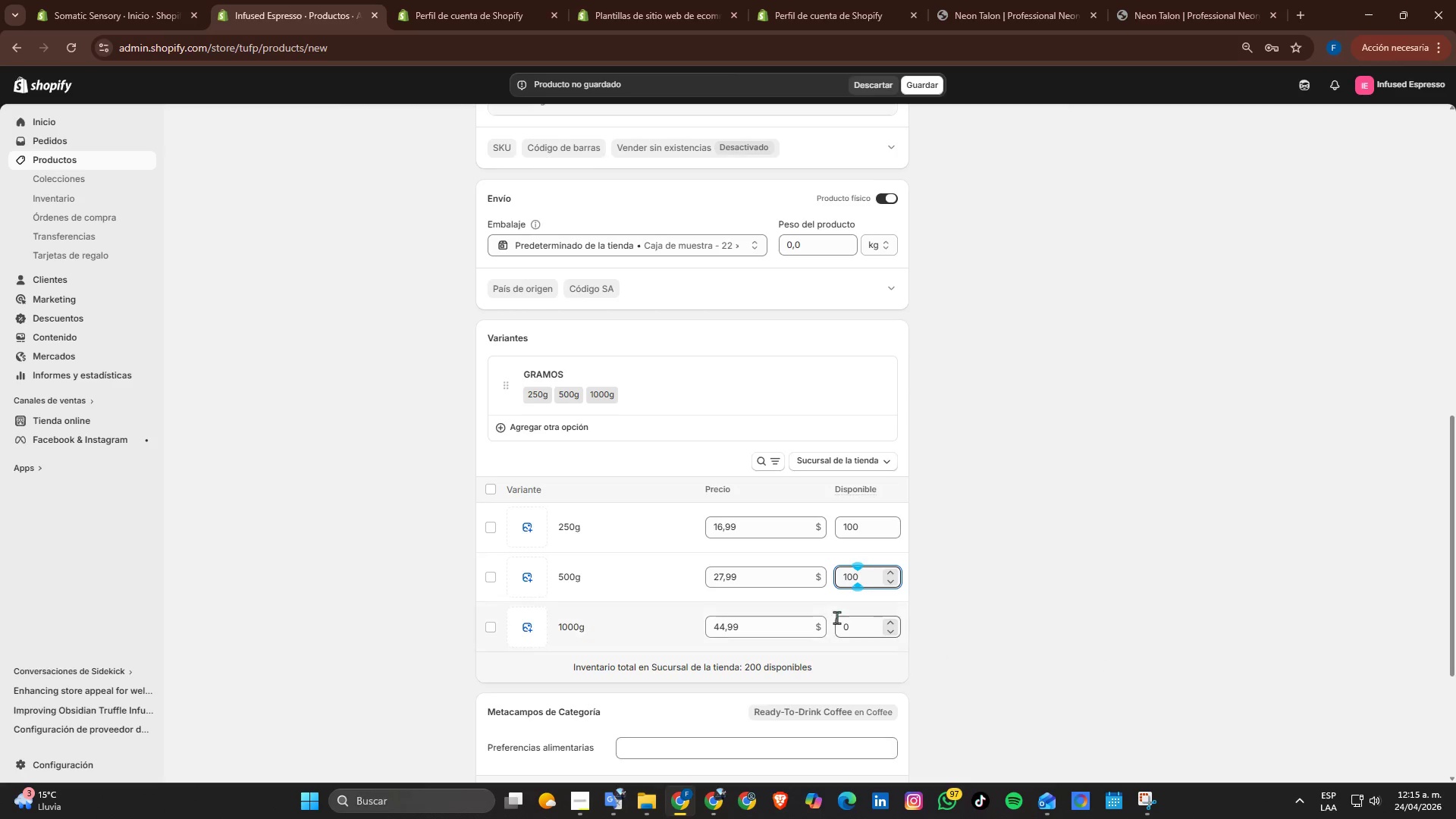 
left_click([859, 625])
 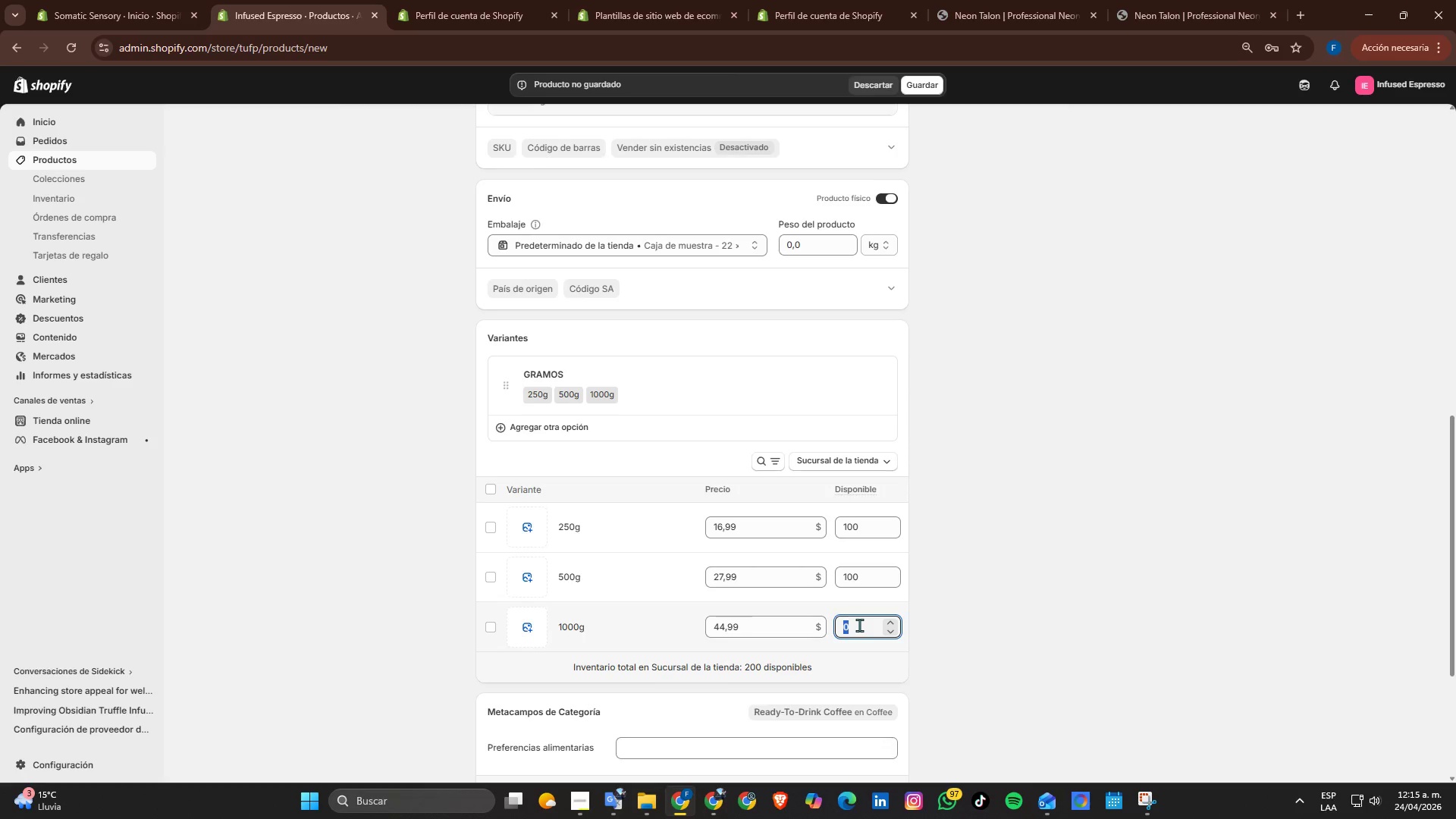 
key(Numpad1)
 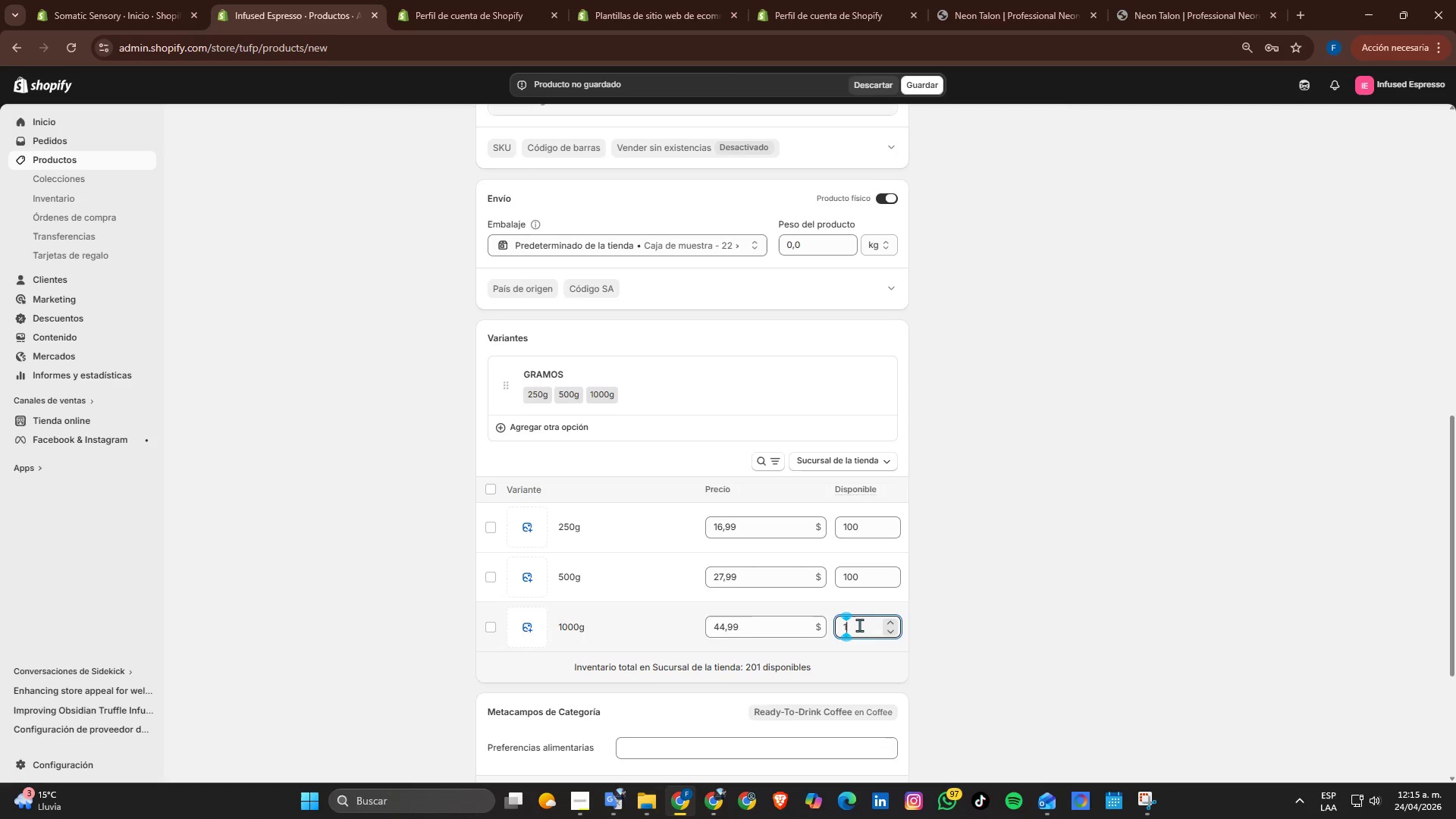 
key(Numpad0)
 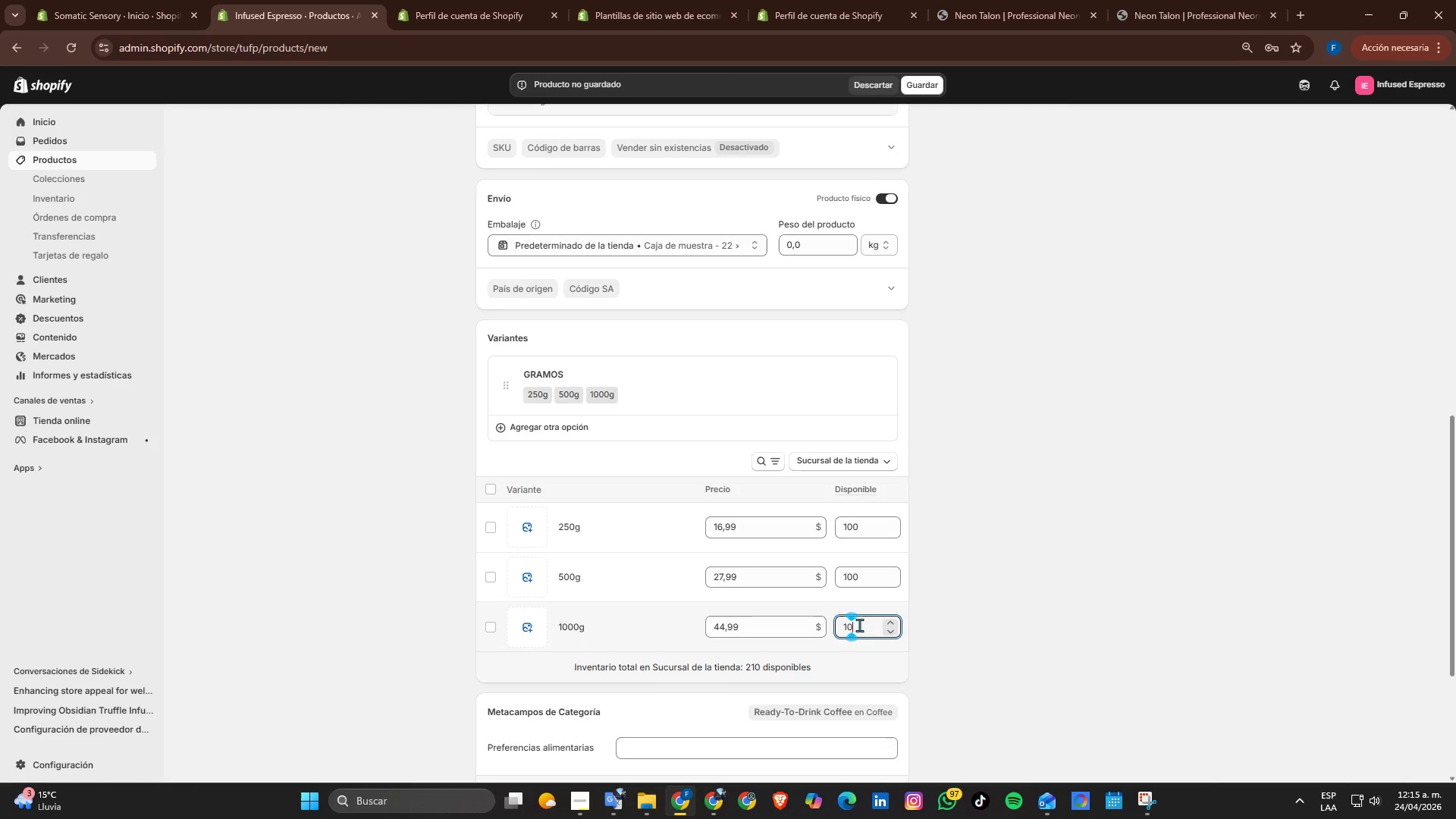 
key(Numpad0)
 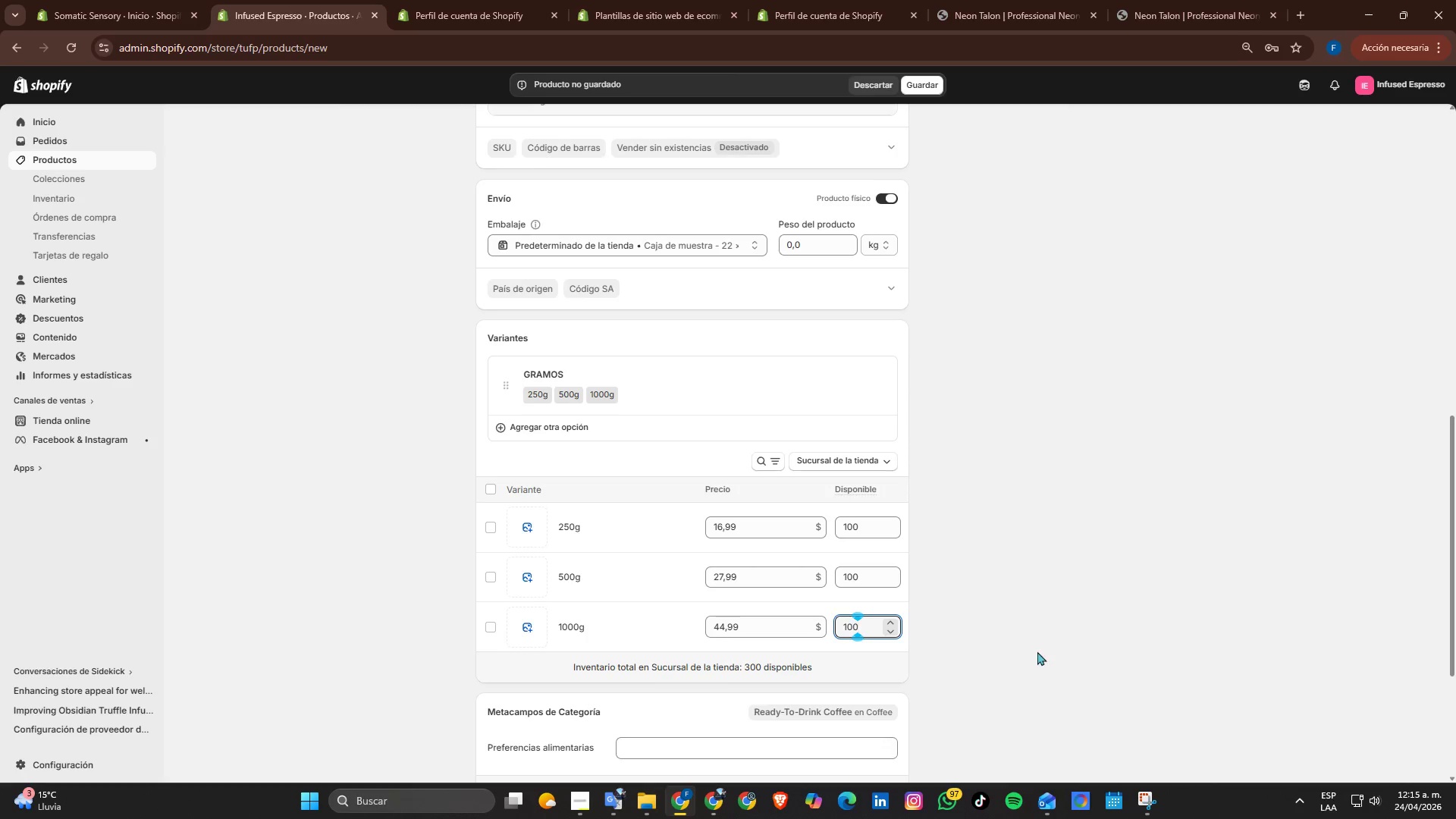 
left_click([938, 670])
 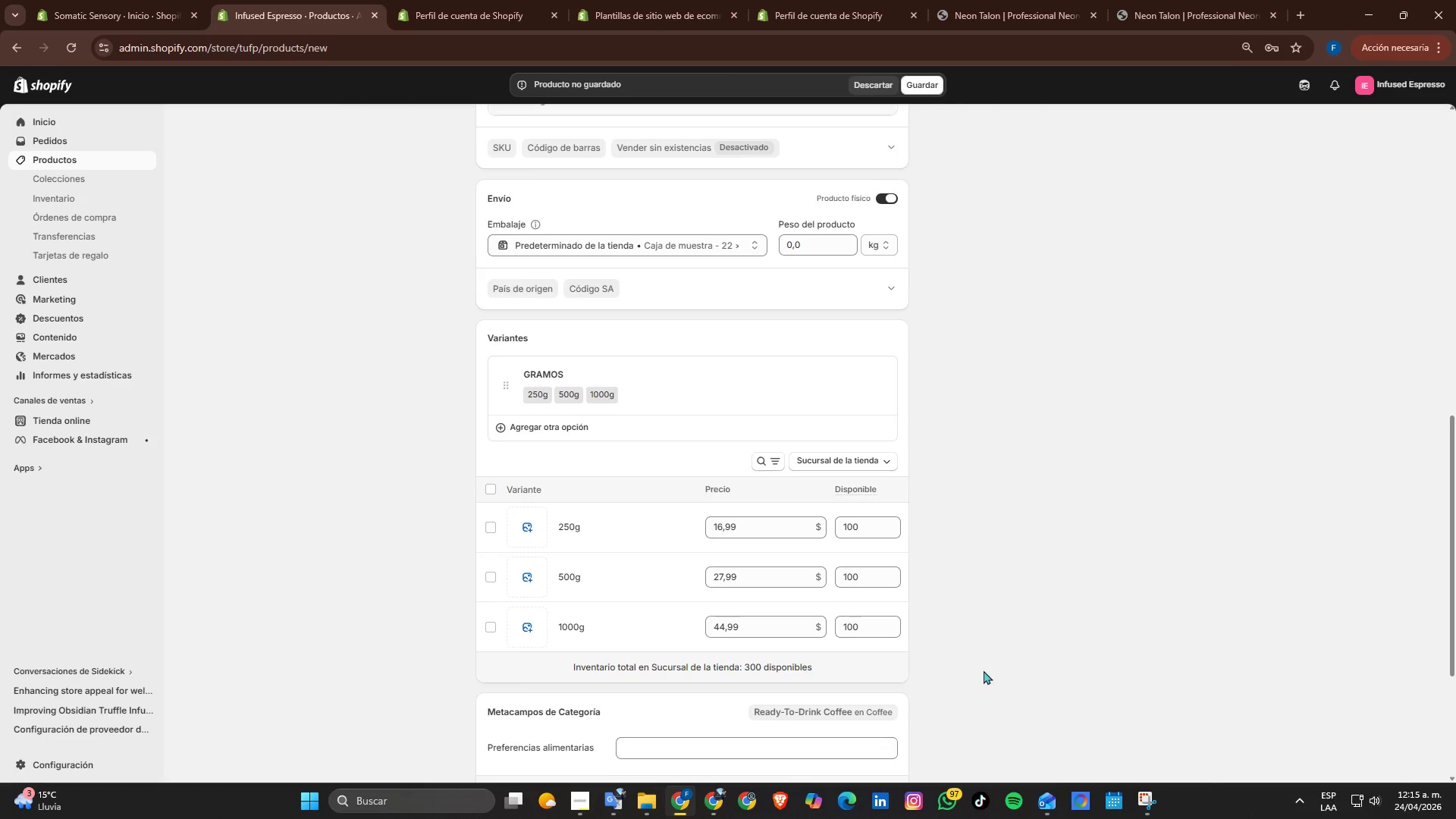 
scroll: coordinate [991, 670], scroll_direction: down, amount: 2.0
 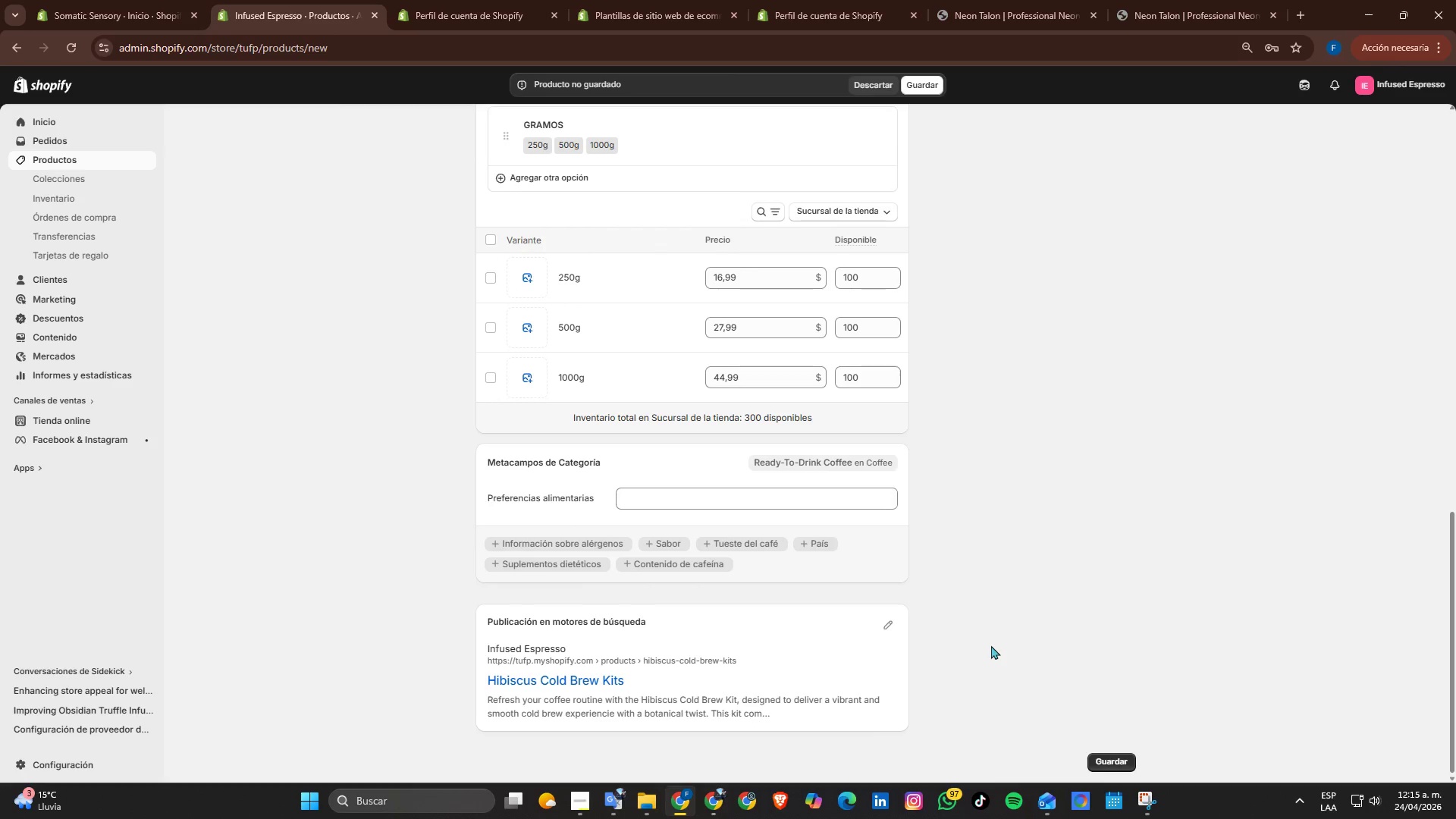 
scroll: coordinate [996, 602], scroll_direction: up, amount: 2.0
 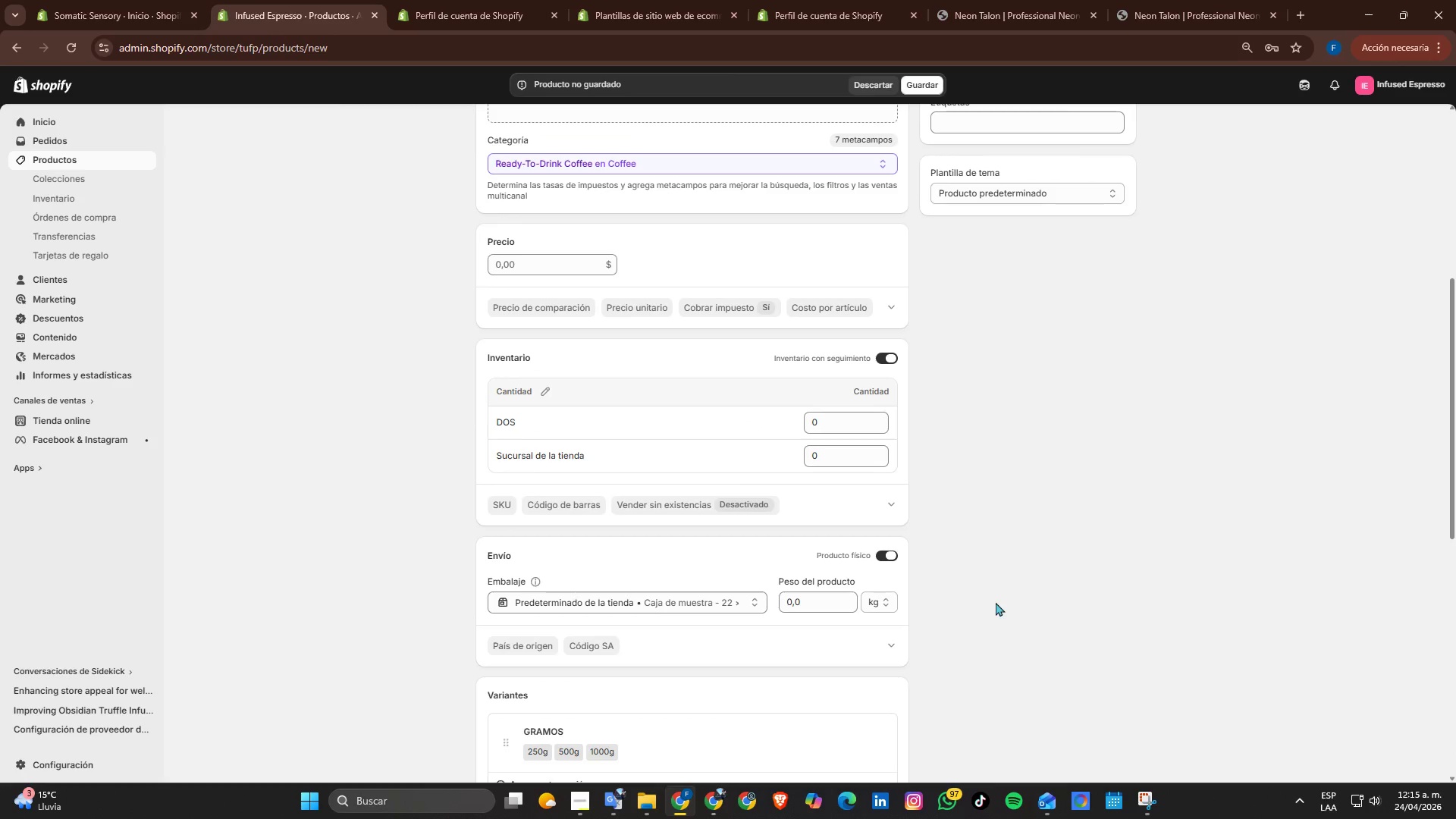 
scroll: coordinate [996, 602], scroll_direction: down, amount: 3.0
 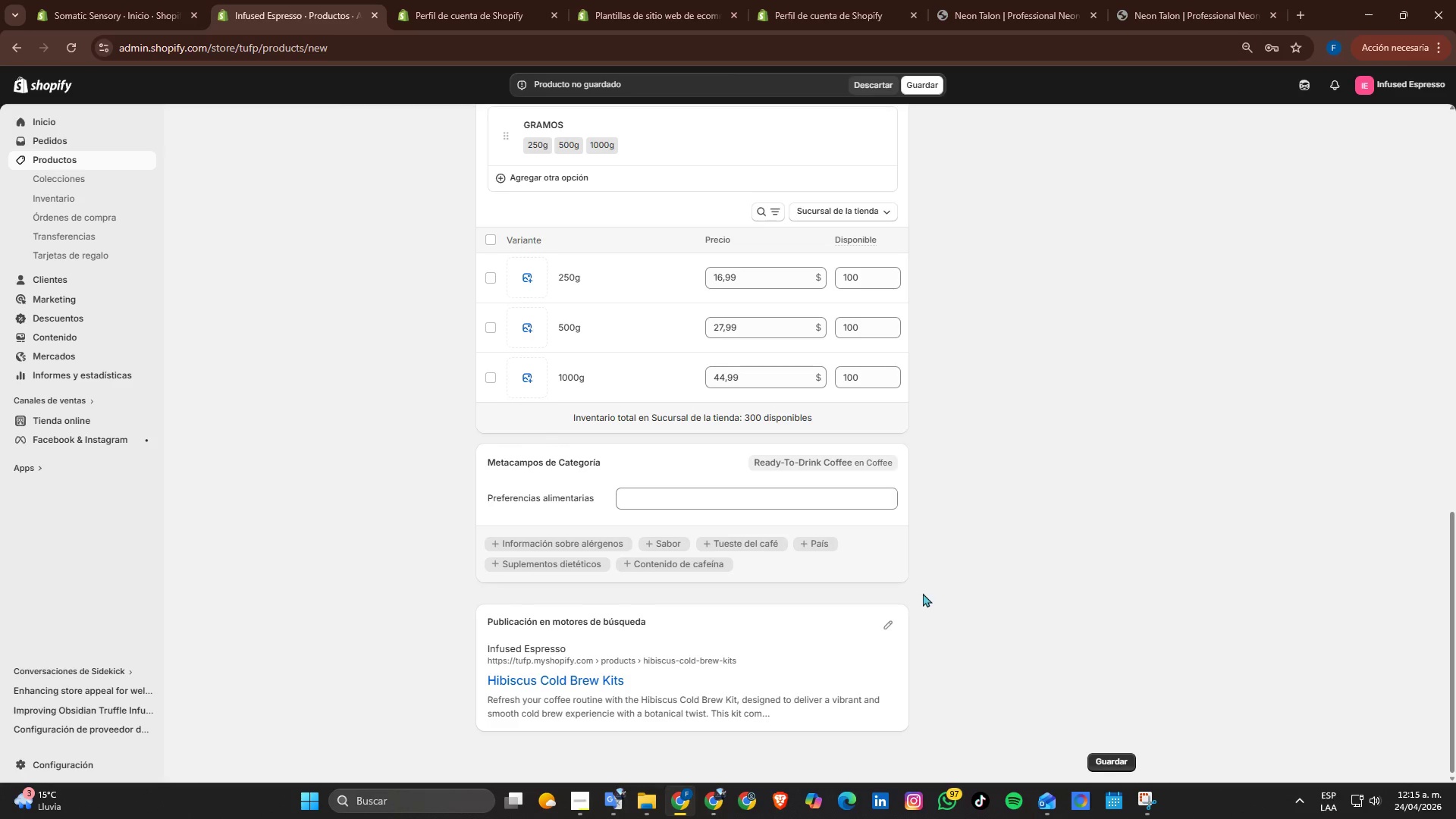 
wait(7.87)
 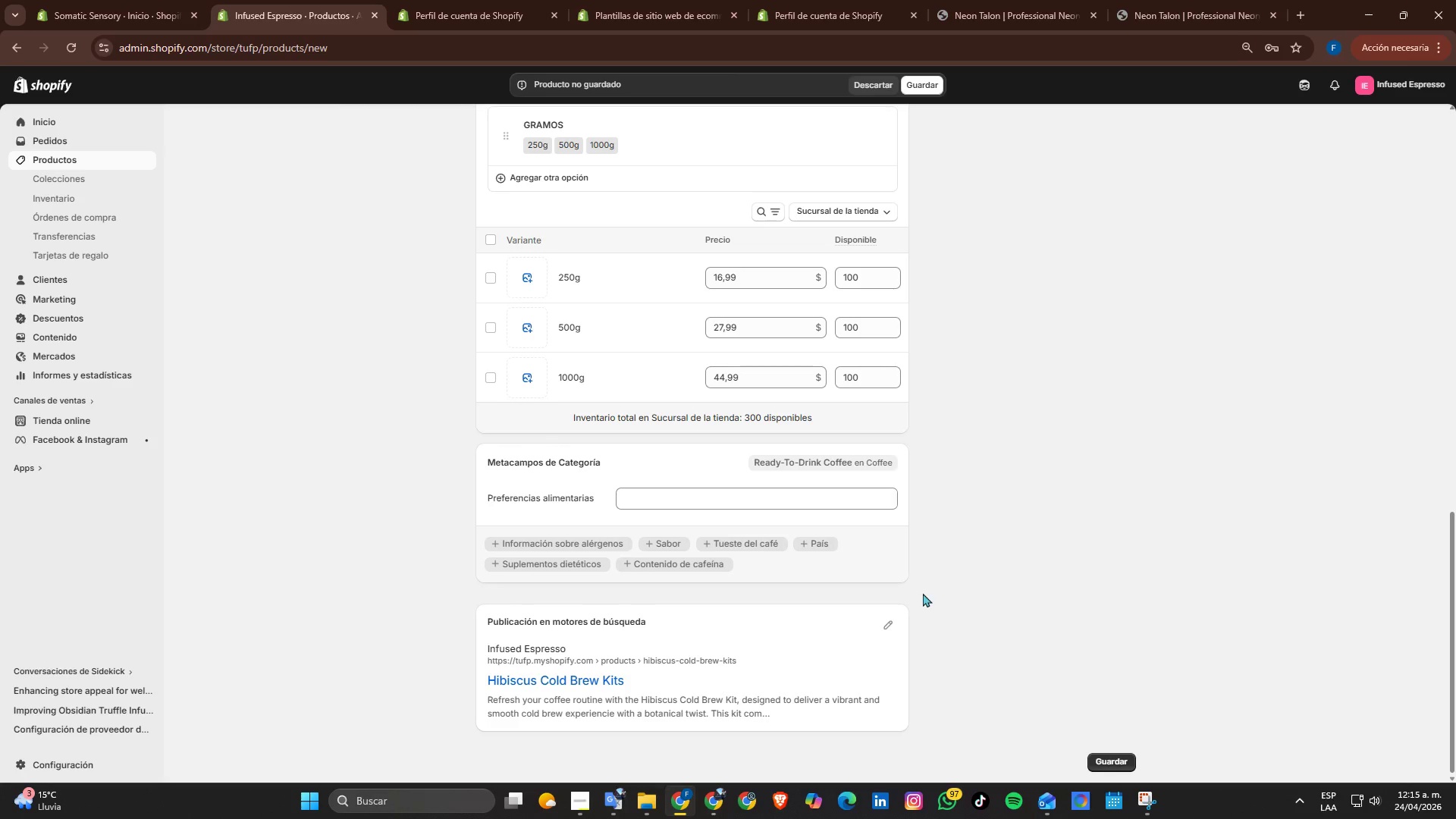 
left_click([886, 629])
 